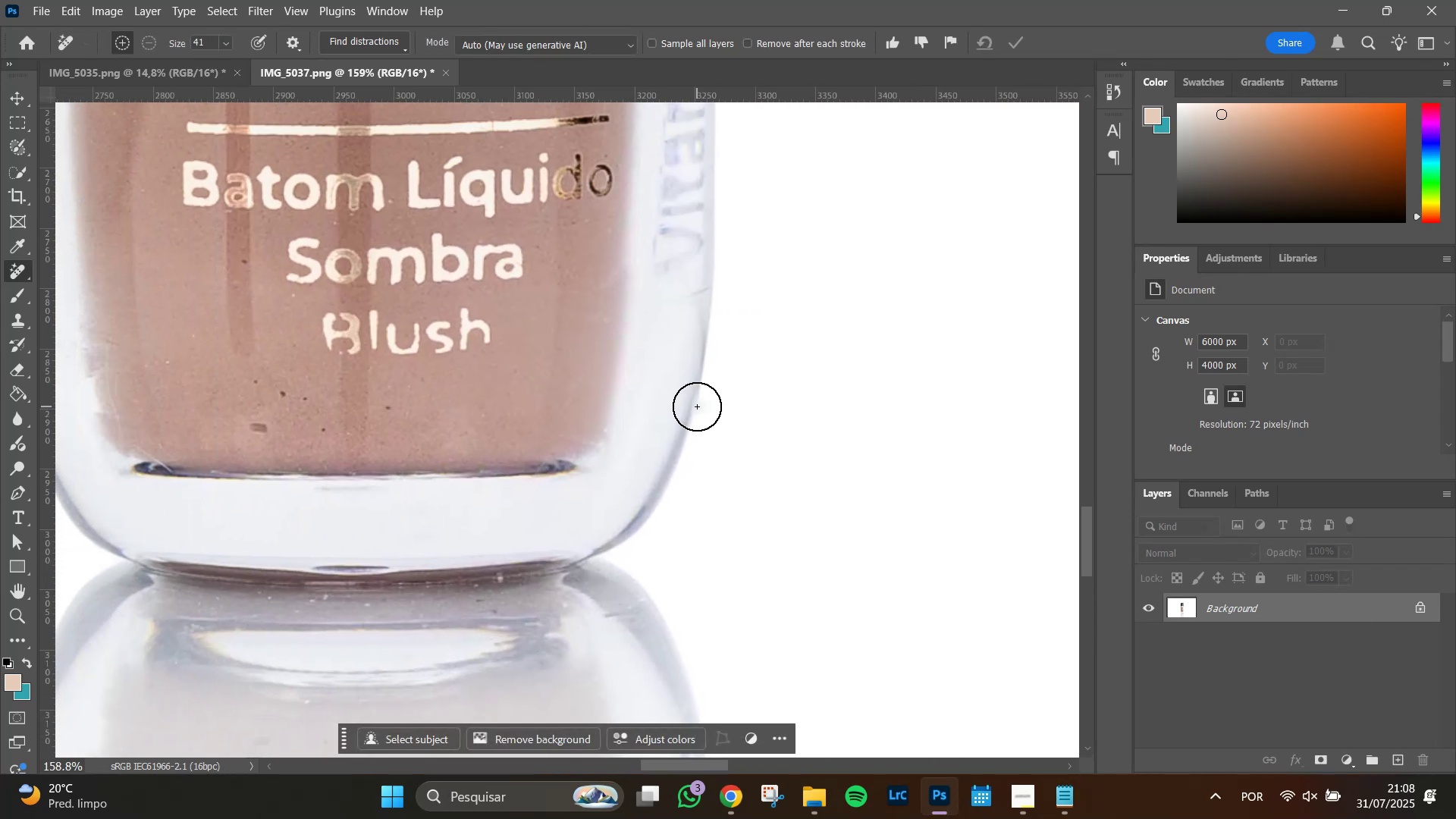 
left_click_drag(start_coordinate=[697, 406], to_coordinate=[707, 406])
 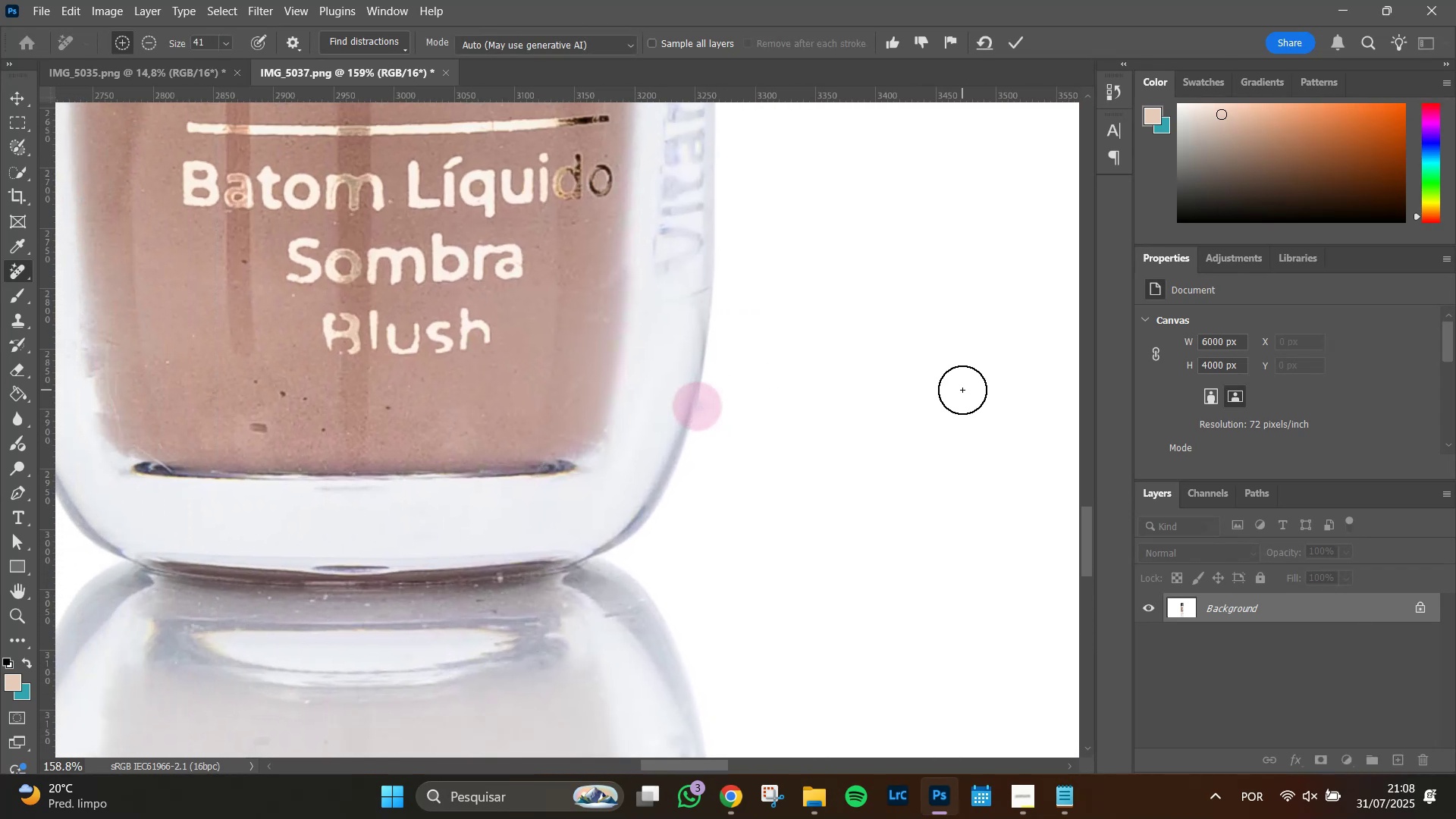 
key(Enter)
 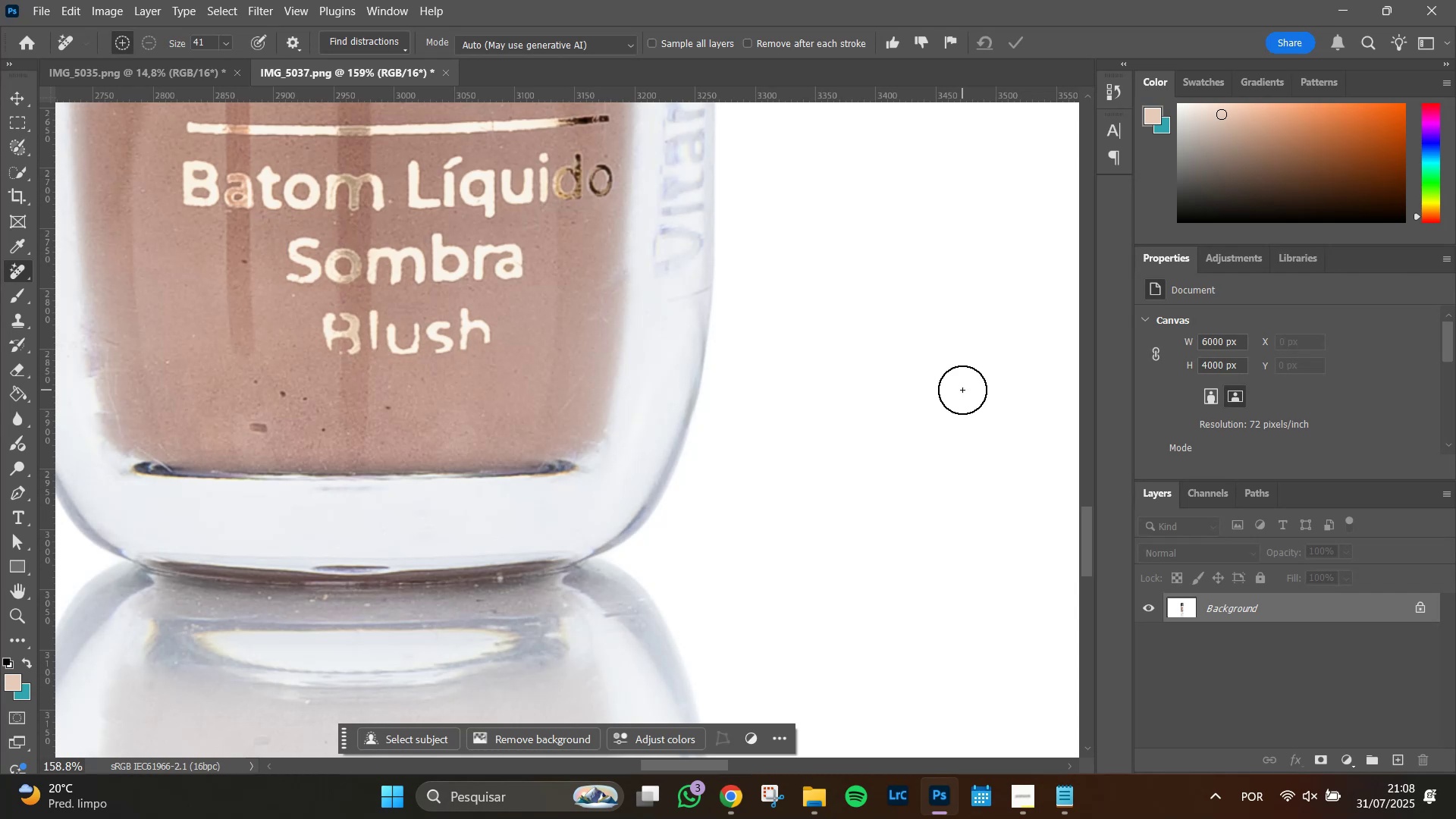 
wait(5.28)
 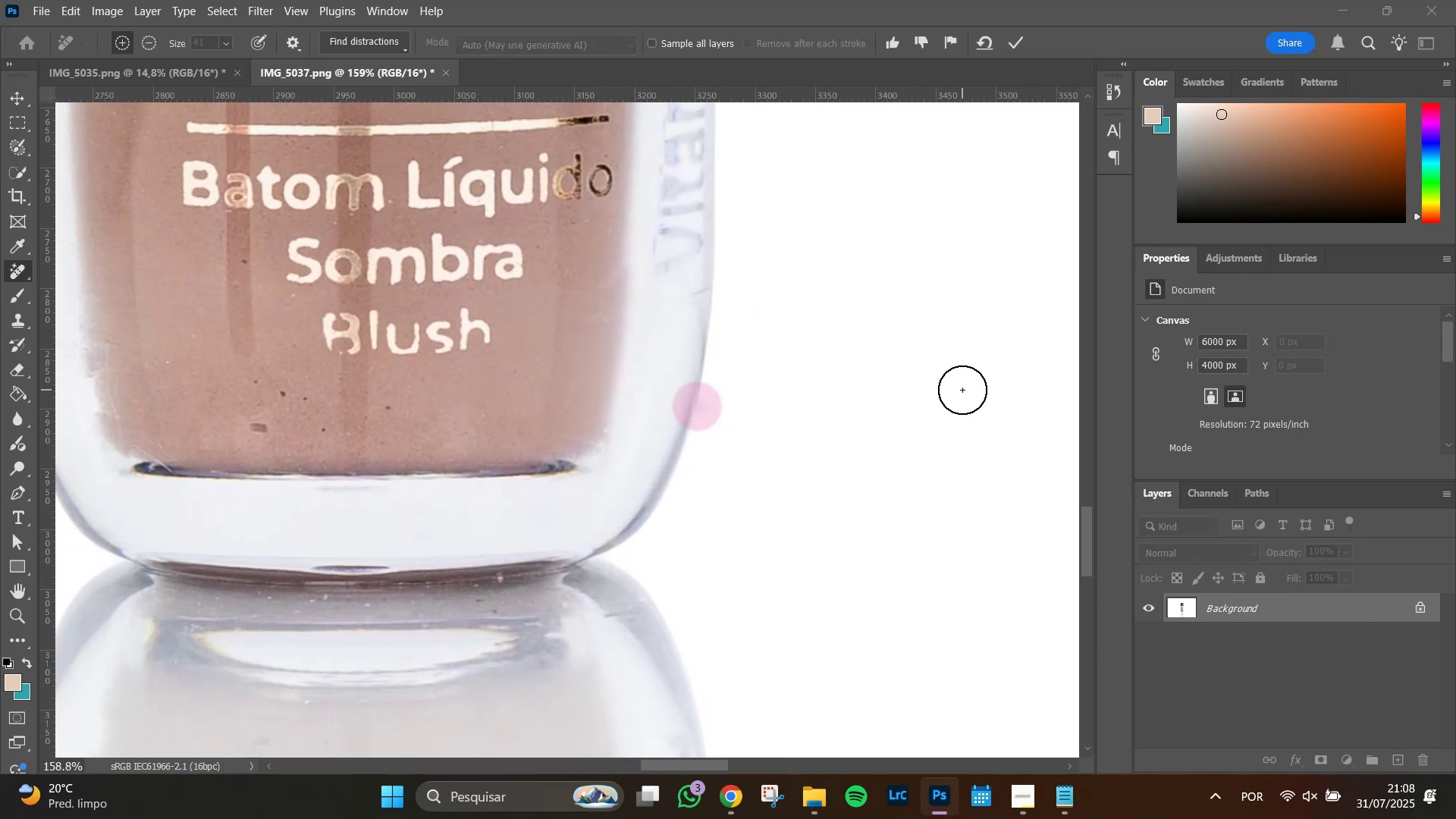 
hold_key(key=Space, duration=1.51)
 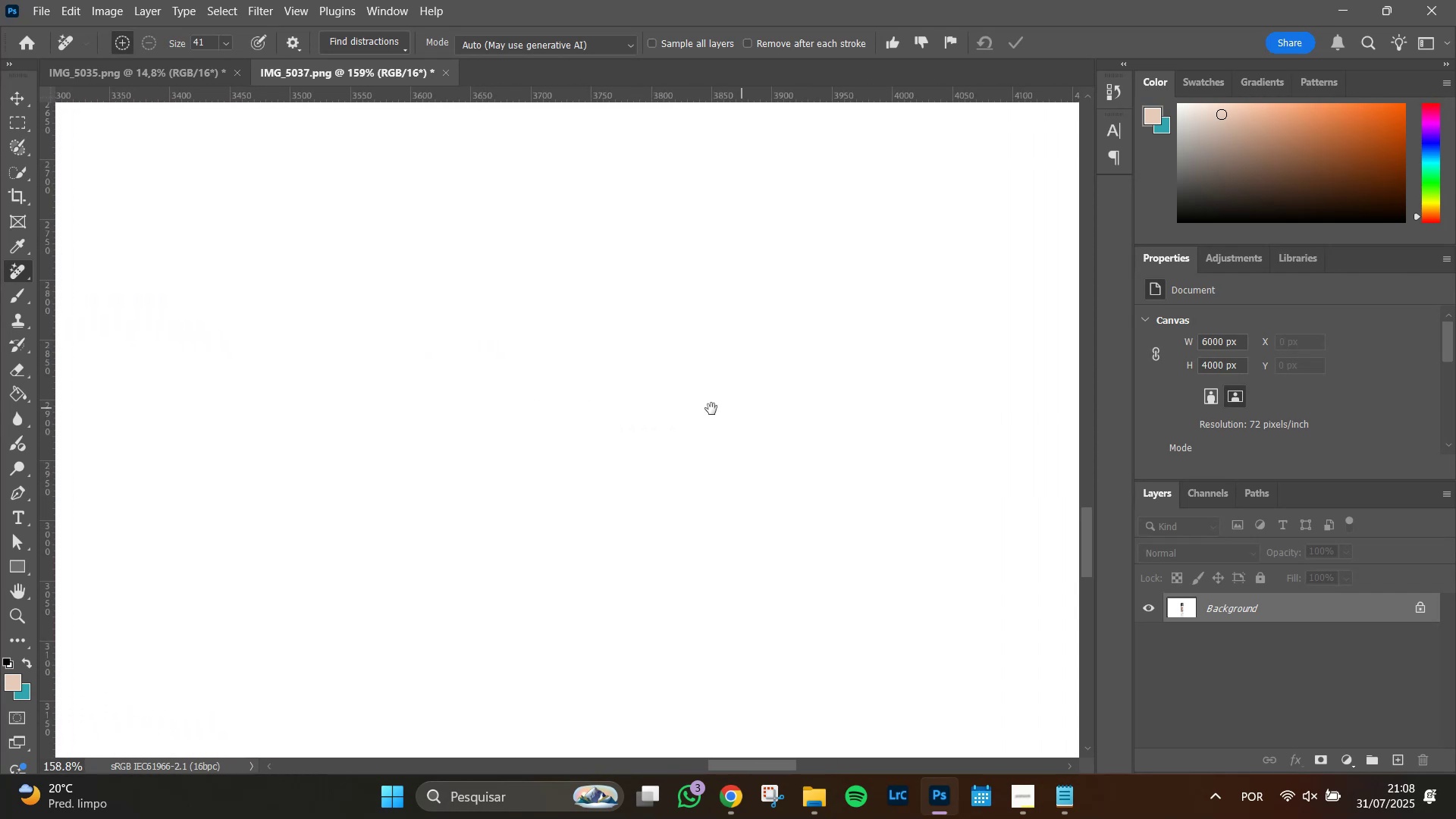 
left_click_drag(start_coordinate=[930, 447], to_coordinate=[731, 430])
 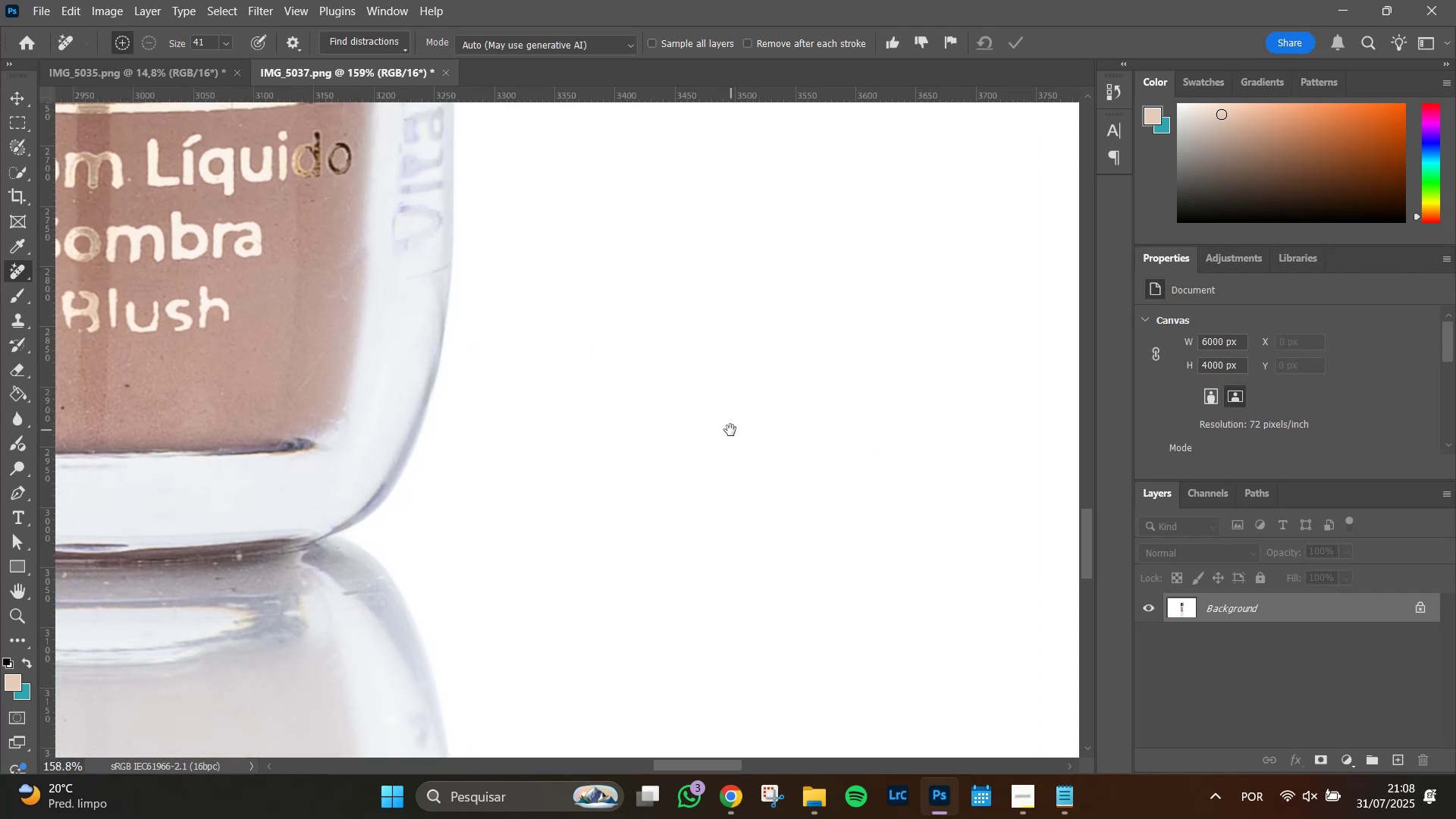 
left_click_drag(start_coordinate=[730, 429], to_coordinate=[351, 430])
 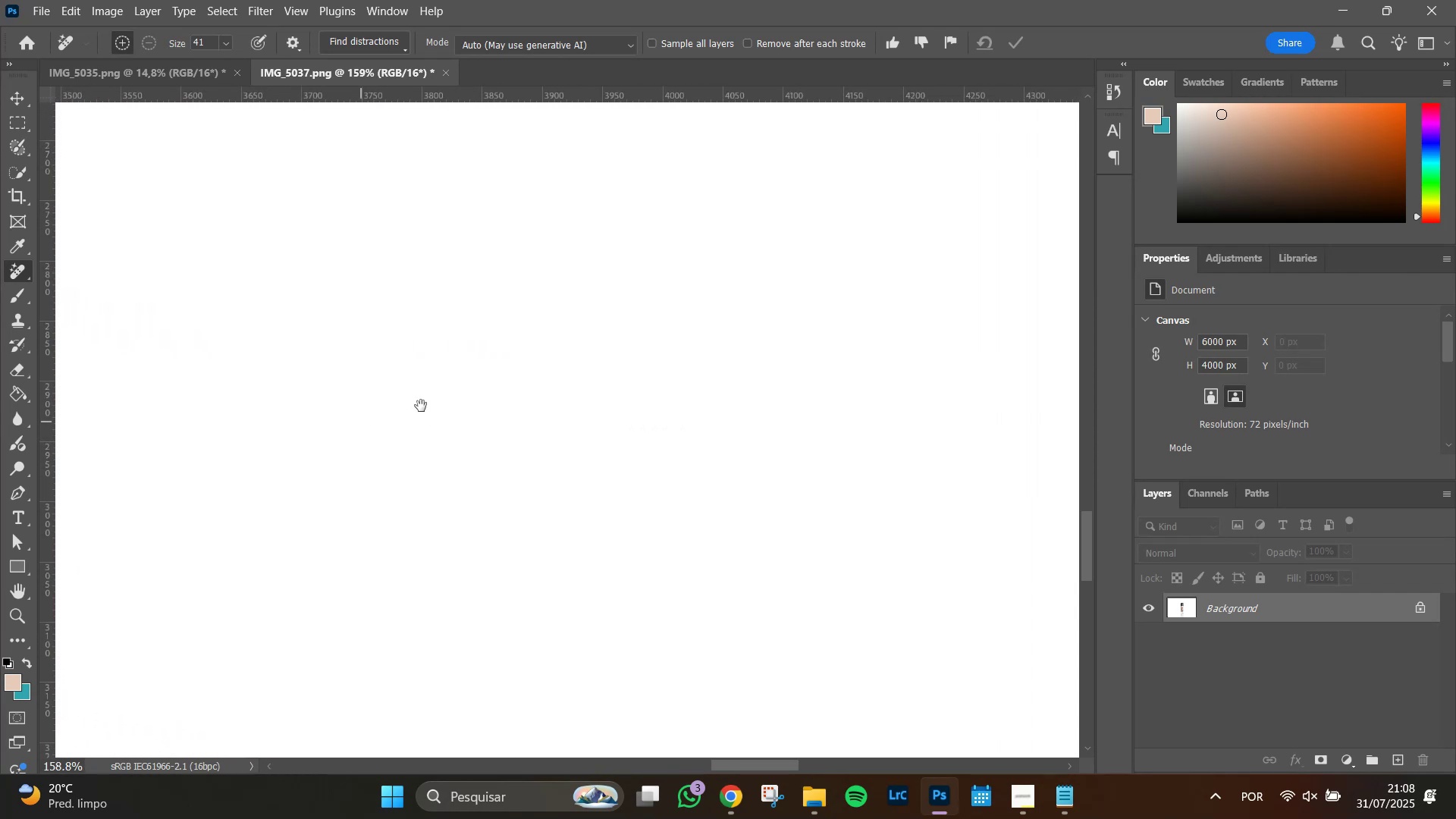 
hold_key(key=Space, duration=1.51)
 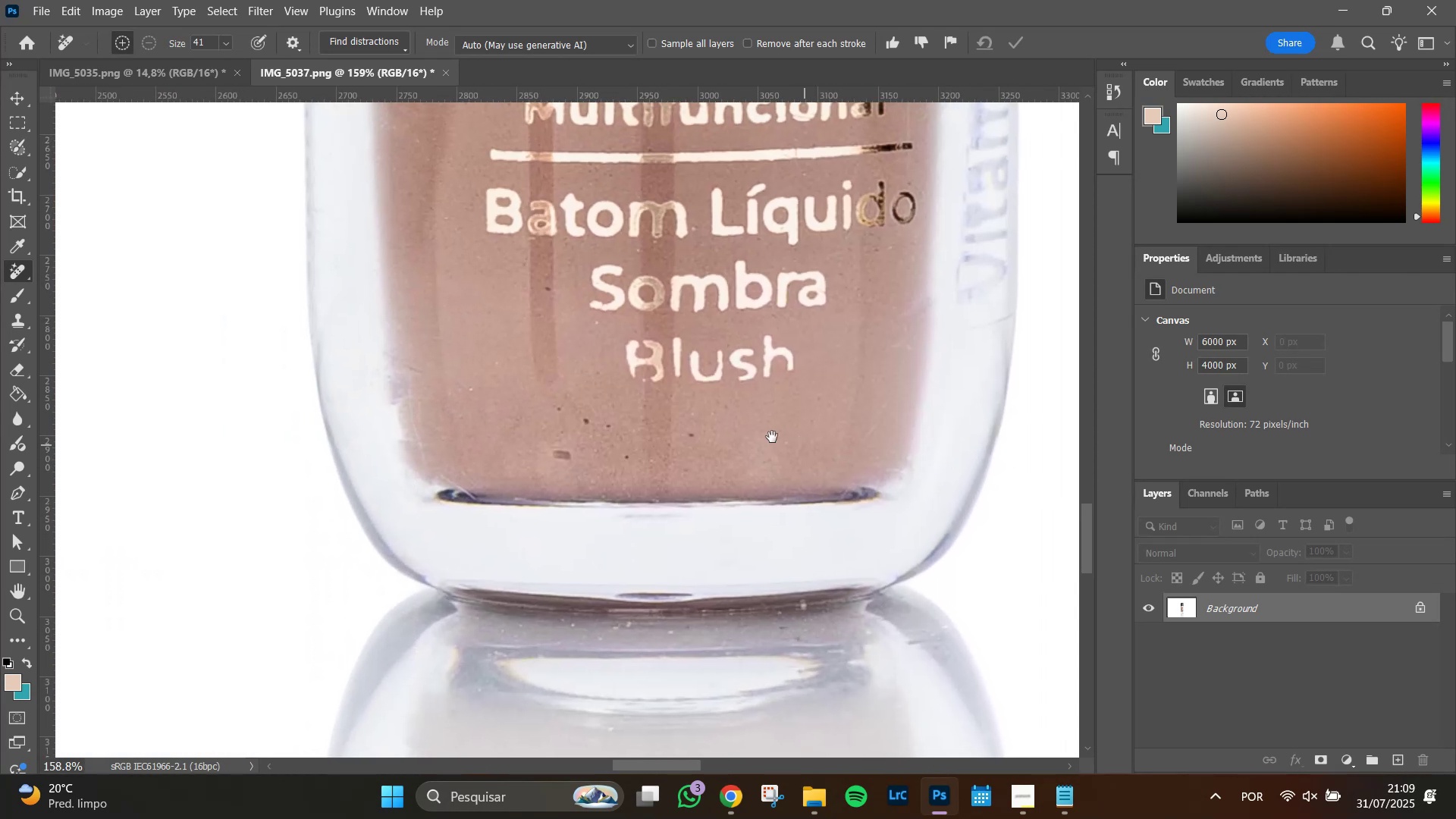 
left_click_drag(start_coordinate=[479, 401], to_coordinate=[742, 408])
 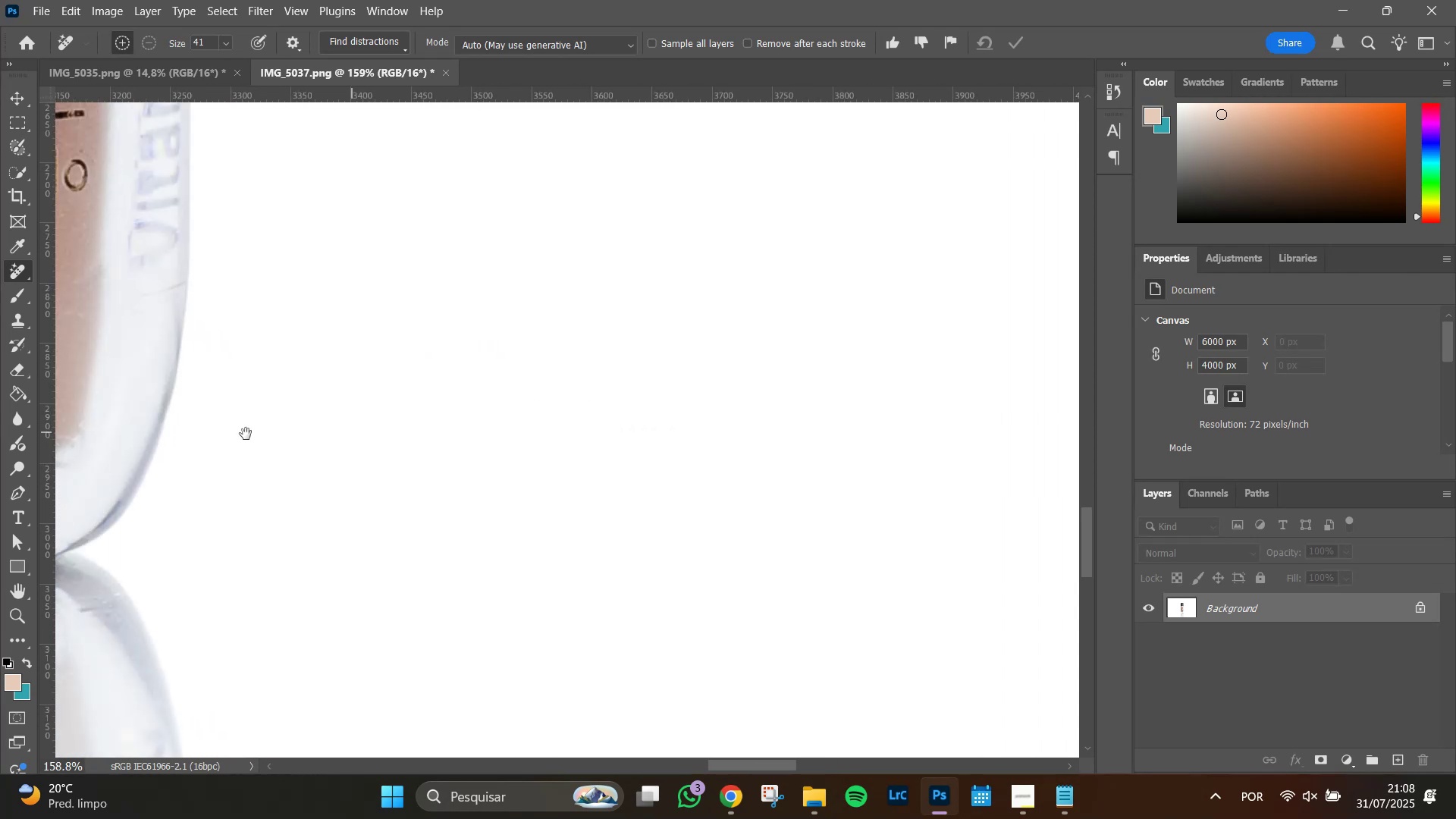 
left_click_drag(start_coordinate=[262, 434], to_coordinate=[941, 466])
 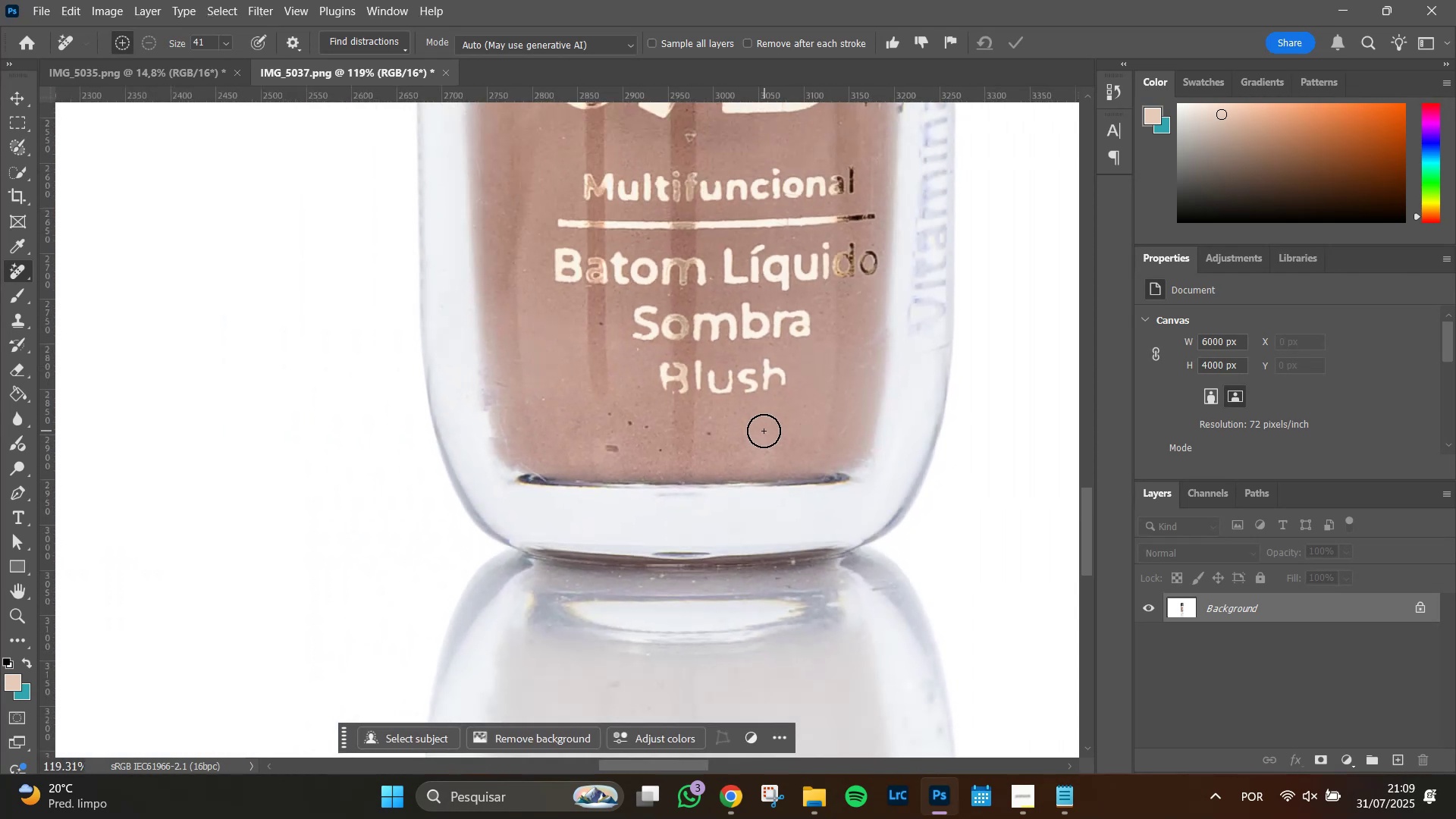 
hold_key(key=Space, duration=0.44)
 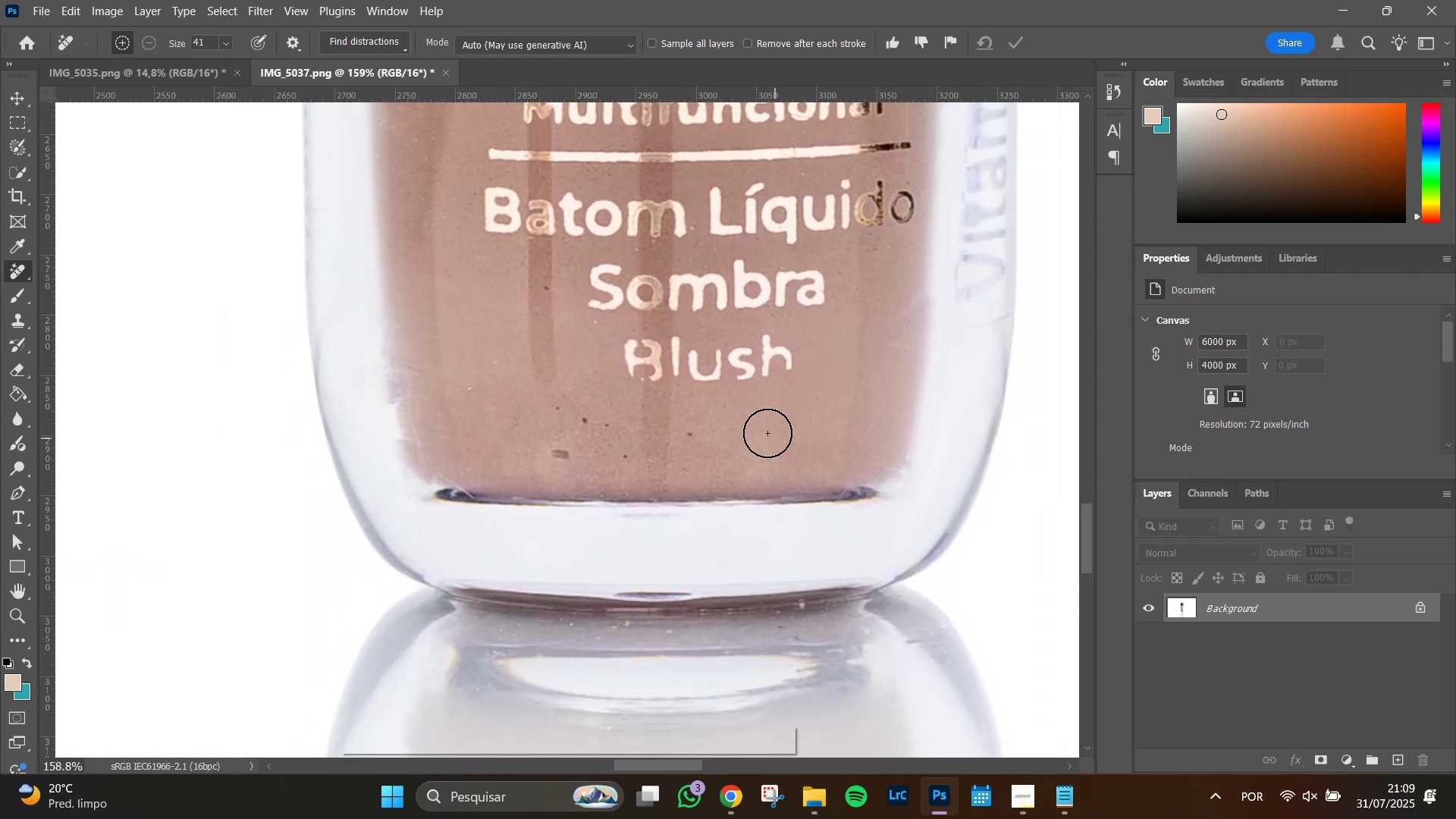 
hold_key(key=AltLeft, duration=0.85)
scroll: coordinate [726, 408], scroll_direction: down, amount: 9.0
 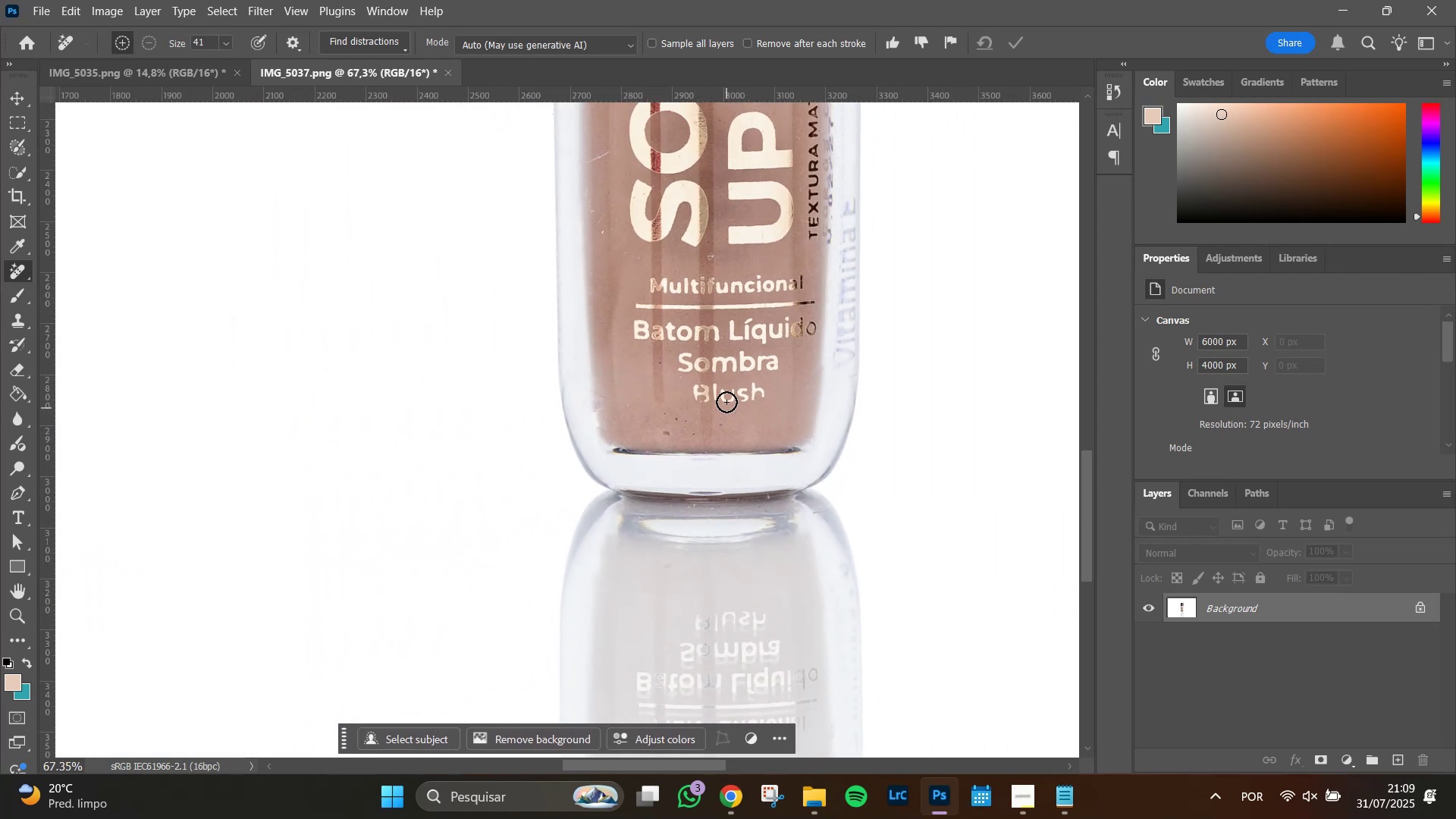 
hold_key(key=Space, duration=1.51)
 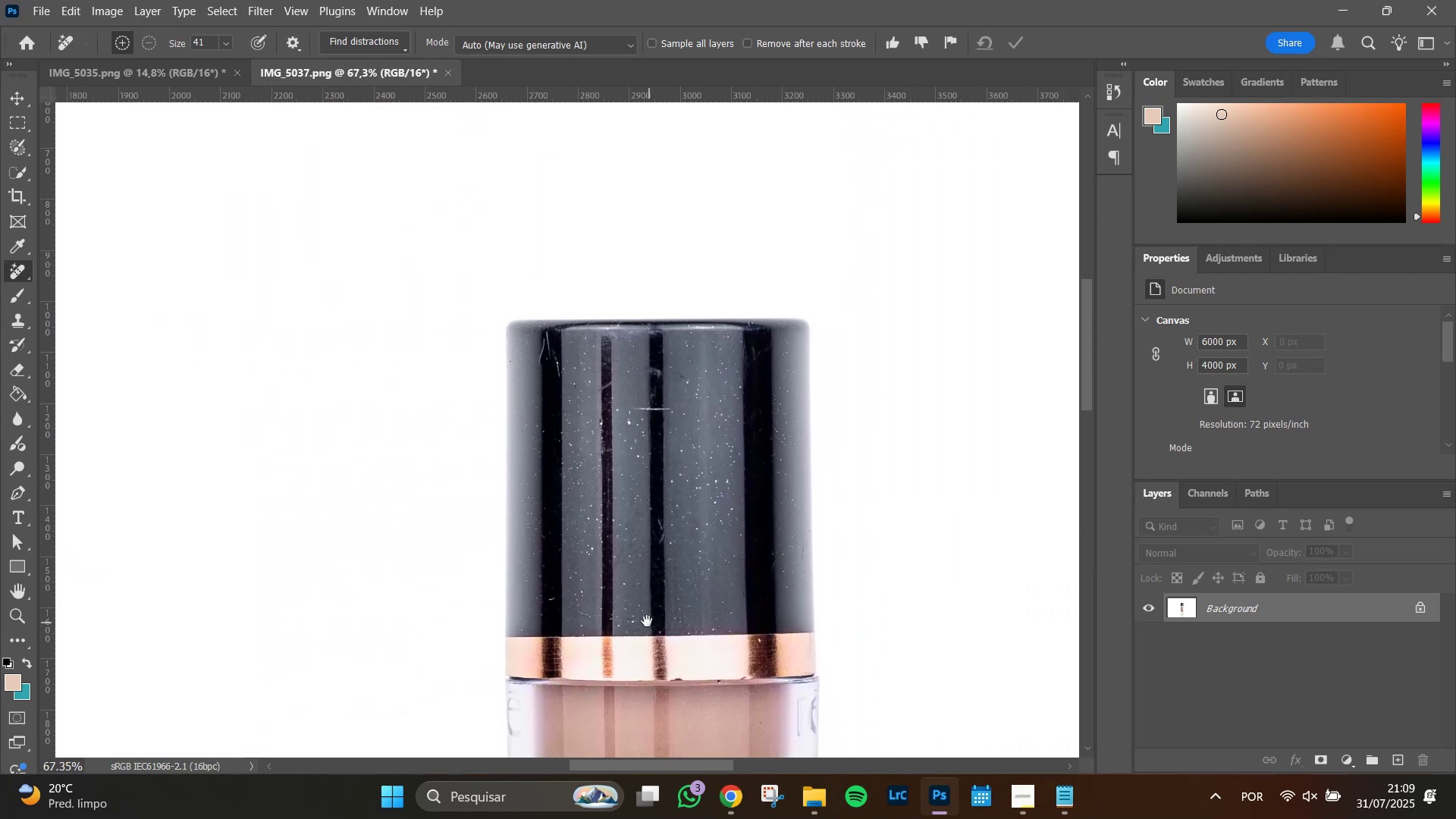 
left_click_drag(start_coordinate=[698, 274], to_coordinate=[738, 653])
 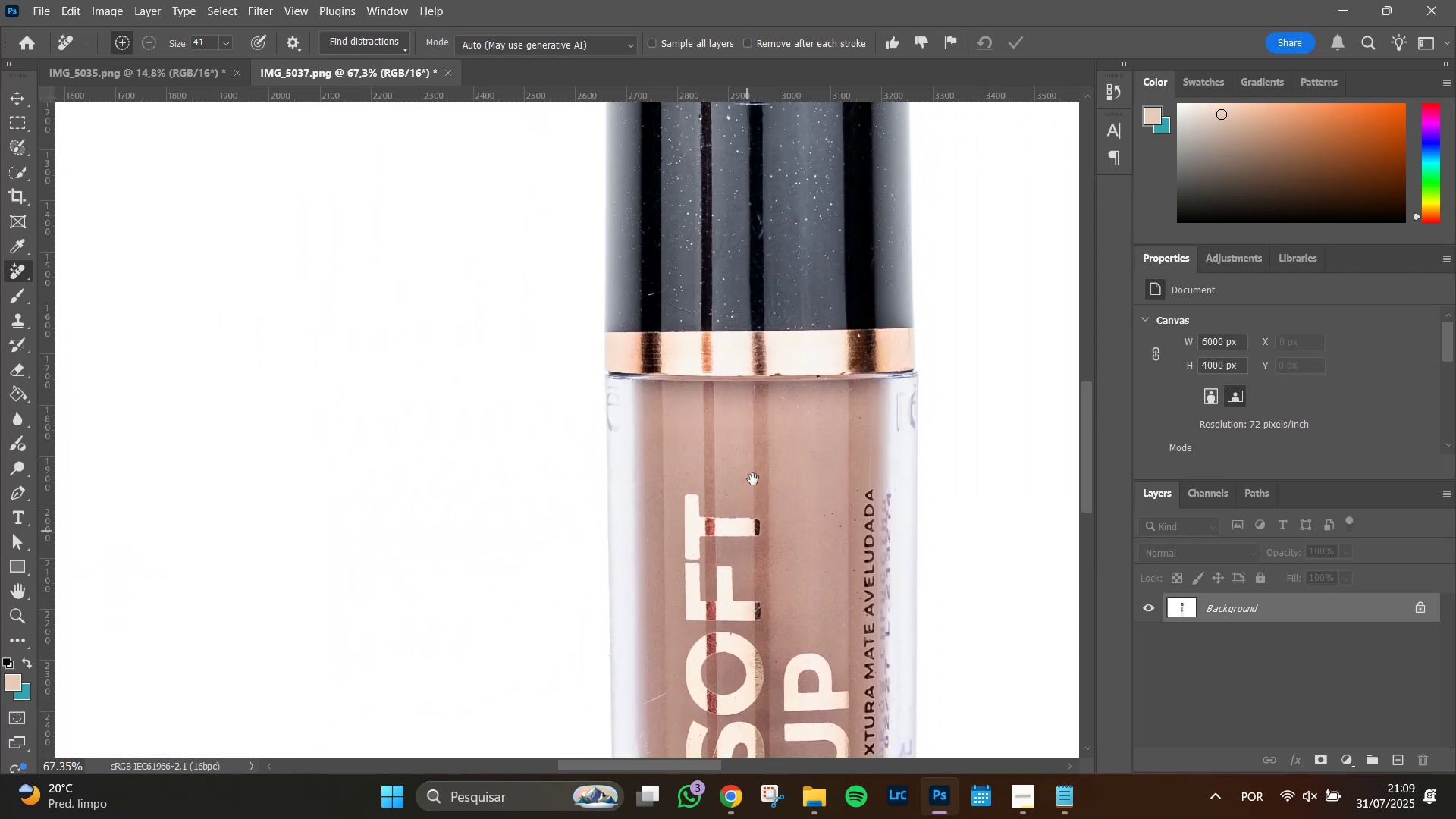 
left_click_drag(start_coordinate=[761, 448], to_coordinate=[642, 585])
 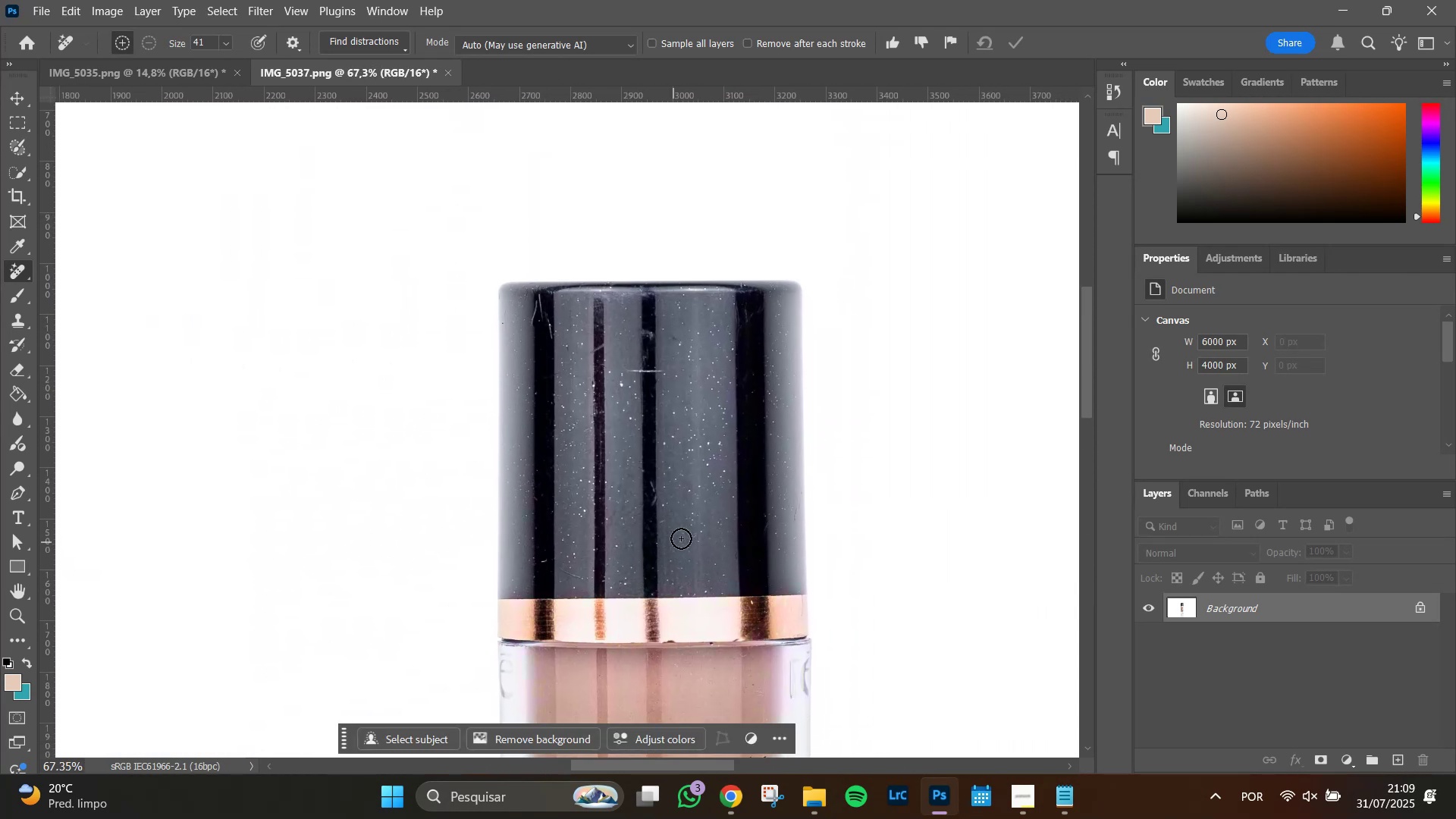 
hold_key(key=Space, duration=1.1)
 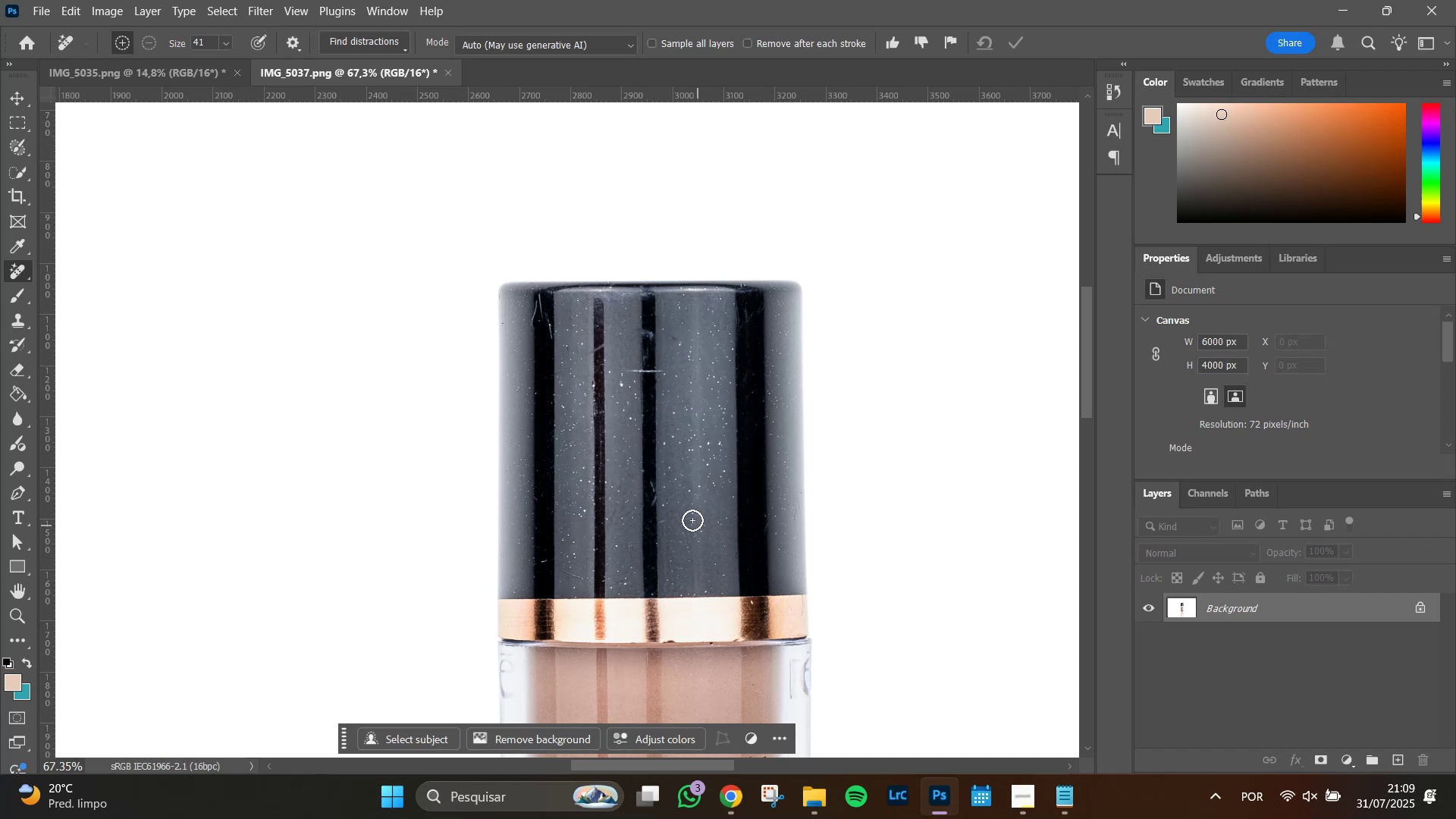 
hold_key(key=AltLeft, duration=0.49)
scroll: coordinate [624, 363], scroll_direction: up, amount: 3.0
 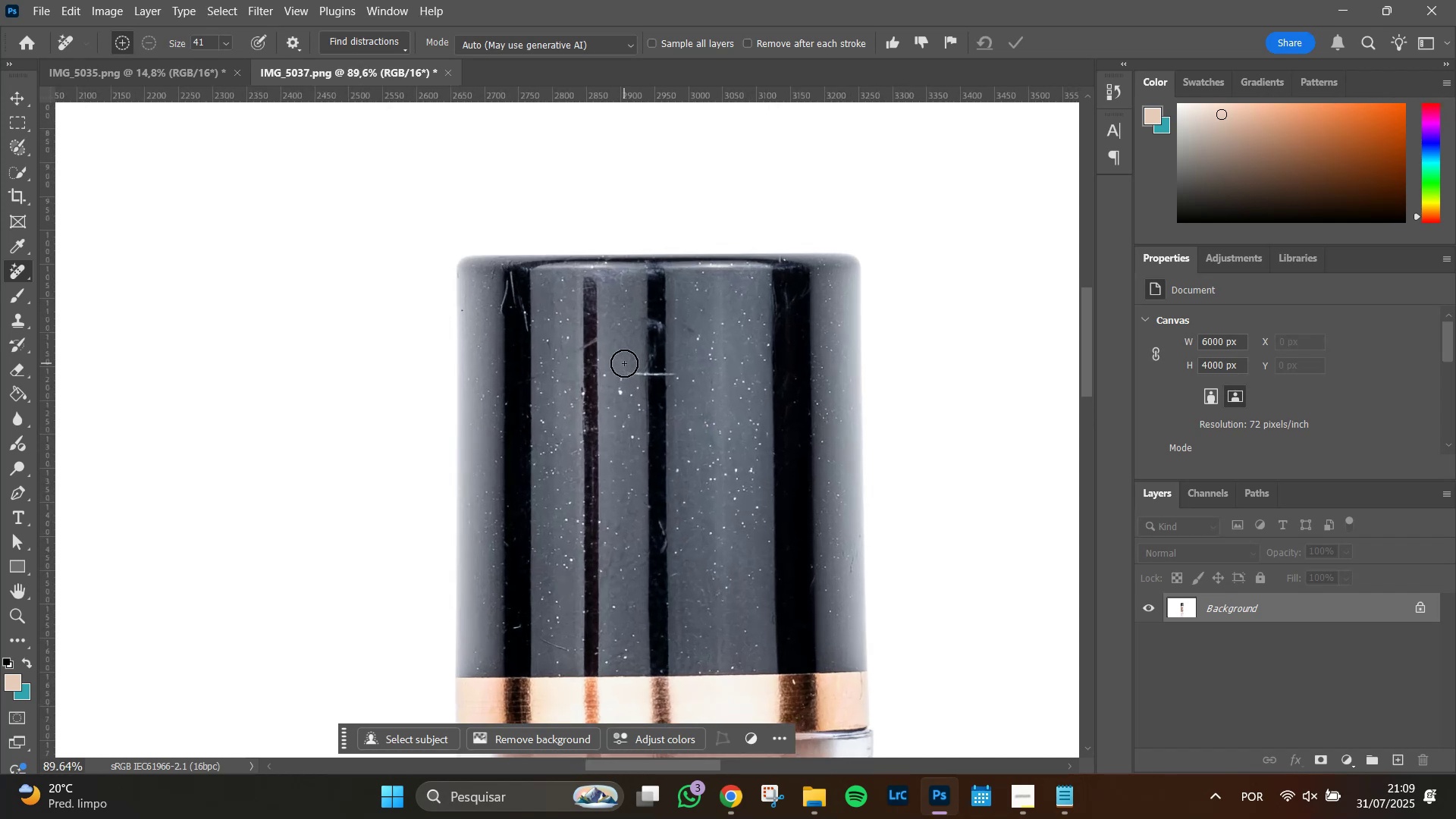 
hold_key(key=AltLeft, duration=1.51)
scroll: coordinate [626, 403], scroll_direction: up, amount: 9.0
 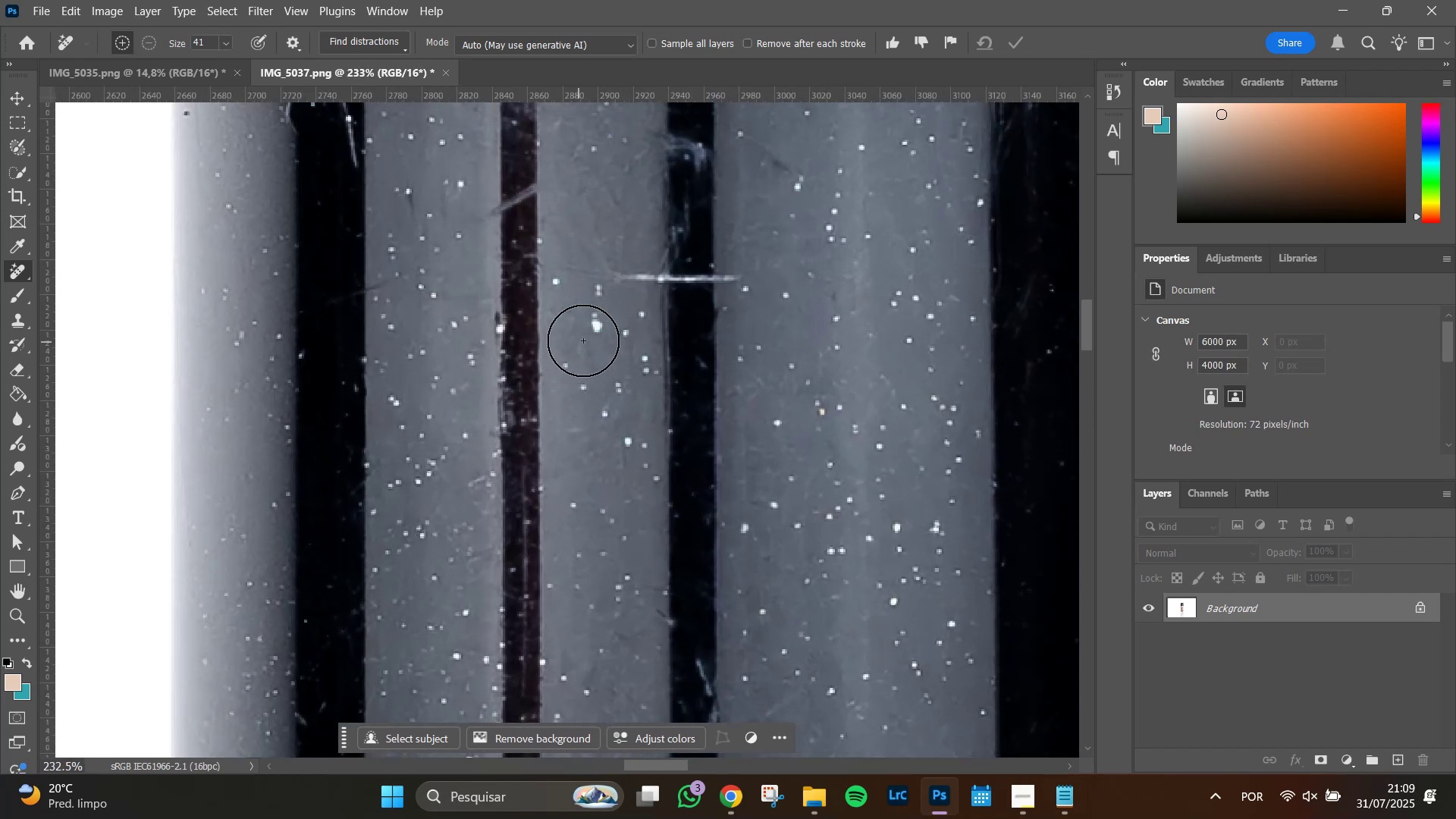 
hold_key(key=AltLeft, duration=1.19)
 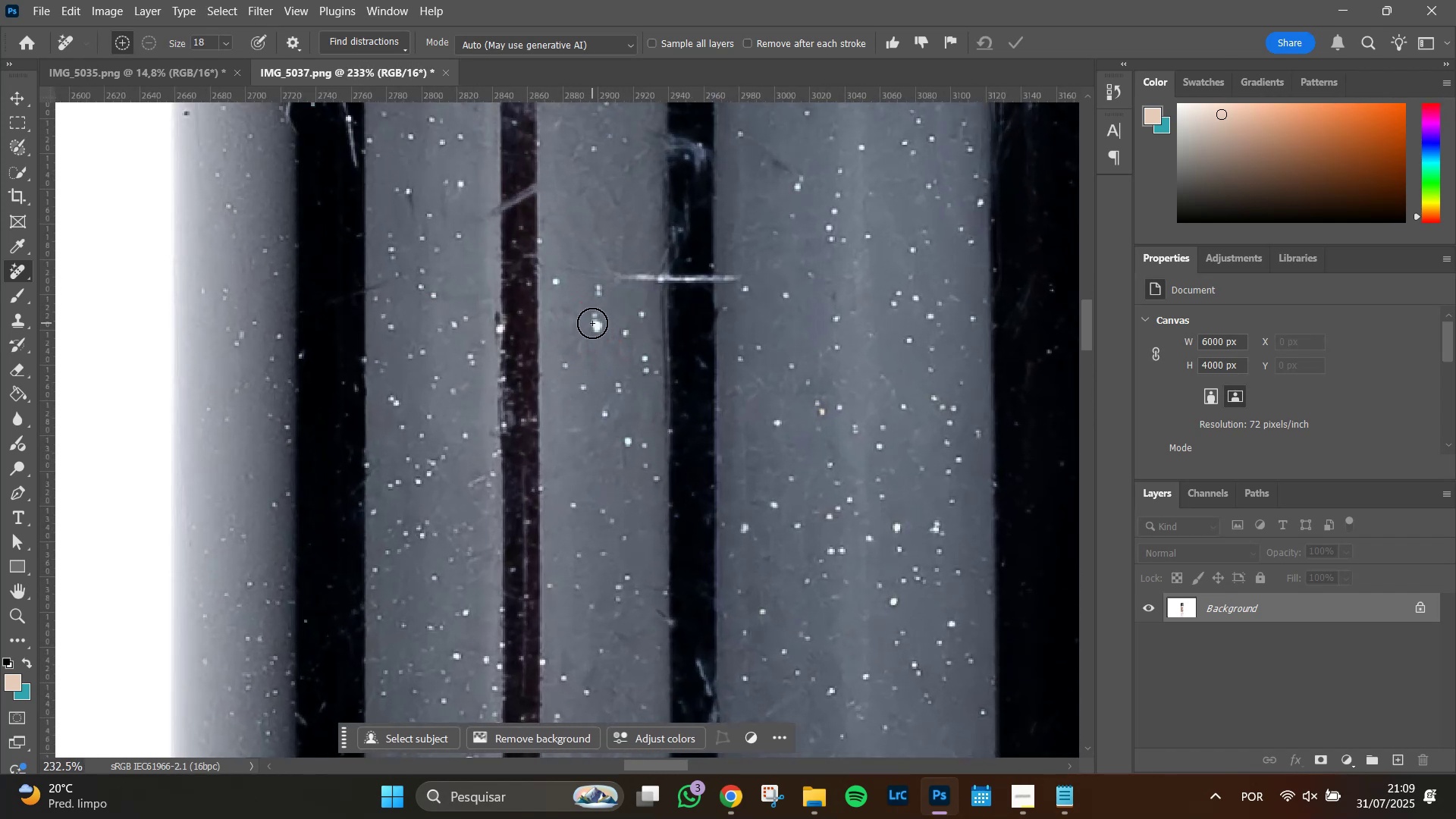 
left_click_drag(start_coordinate=[592, 323], to_coordinate=[594, 329])
 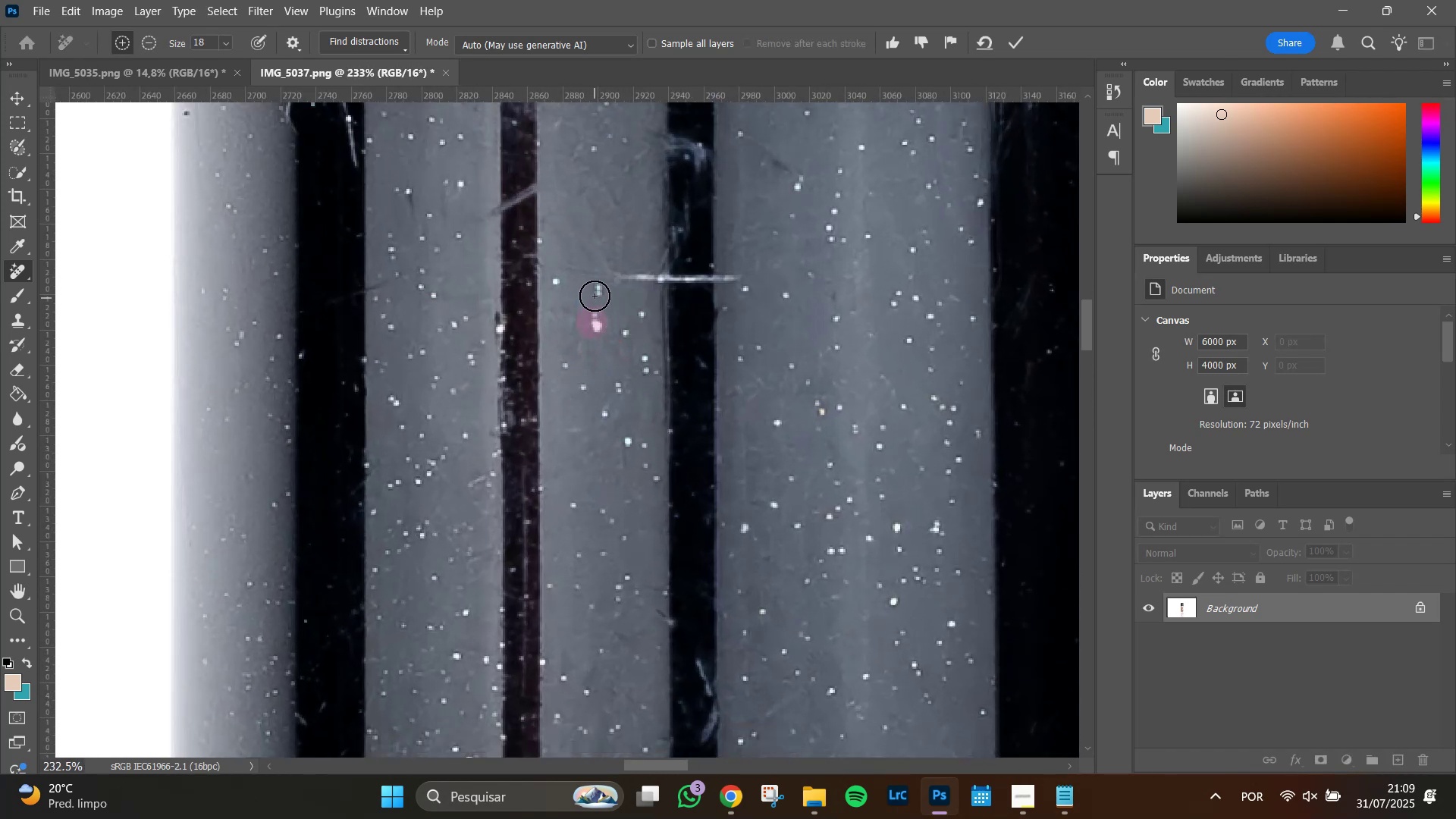 
left_click([595, 296])
 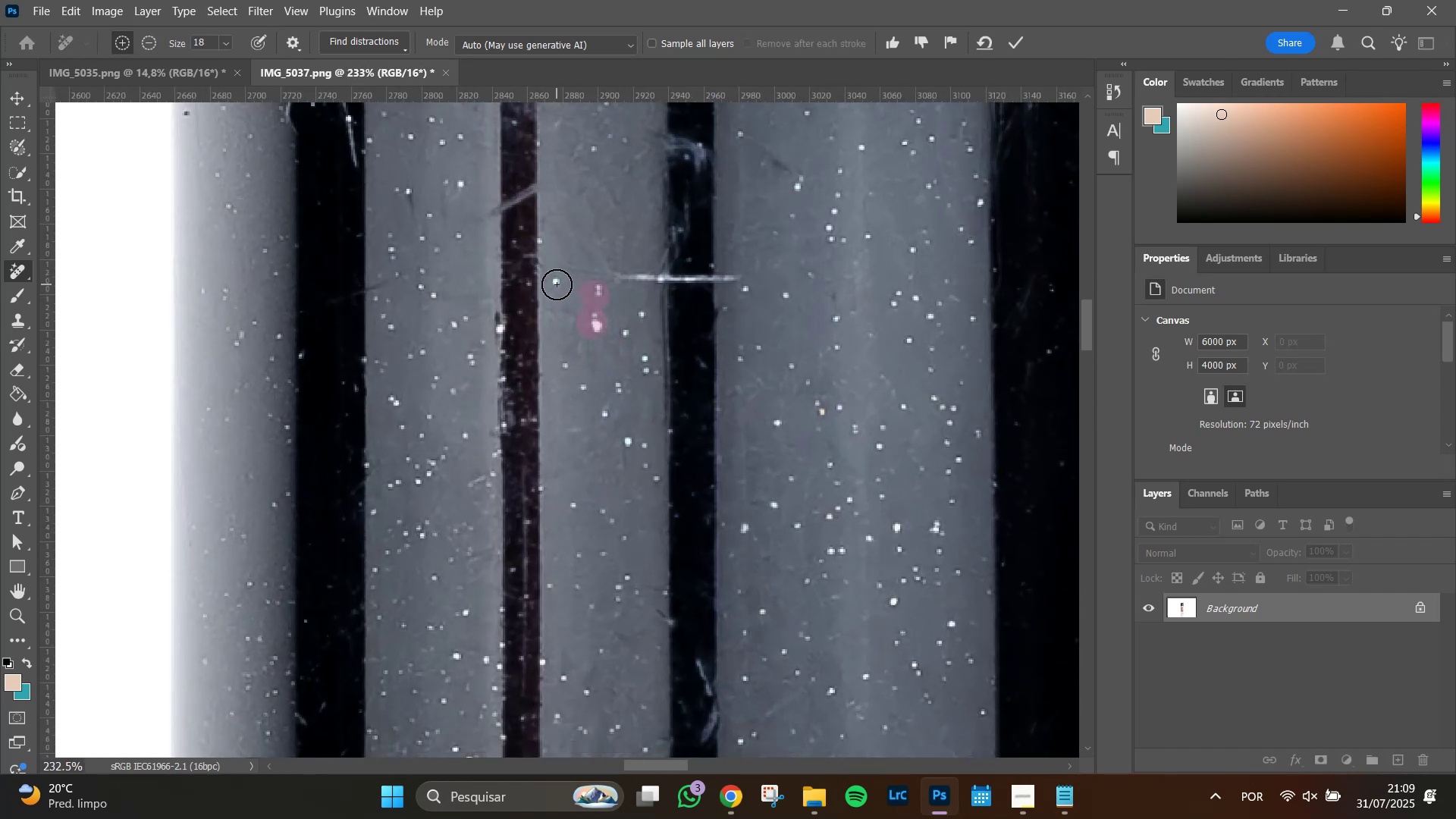 
left_click([557, 283])
 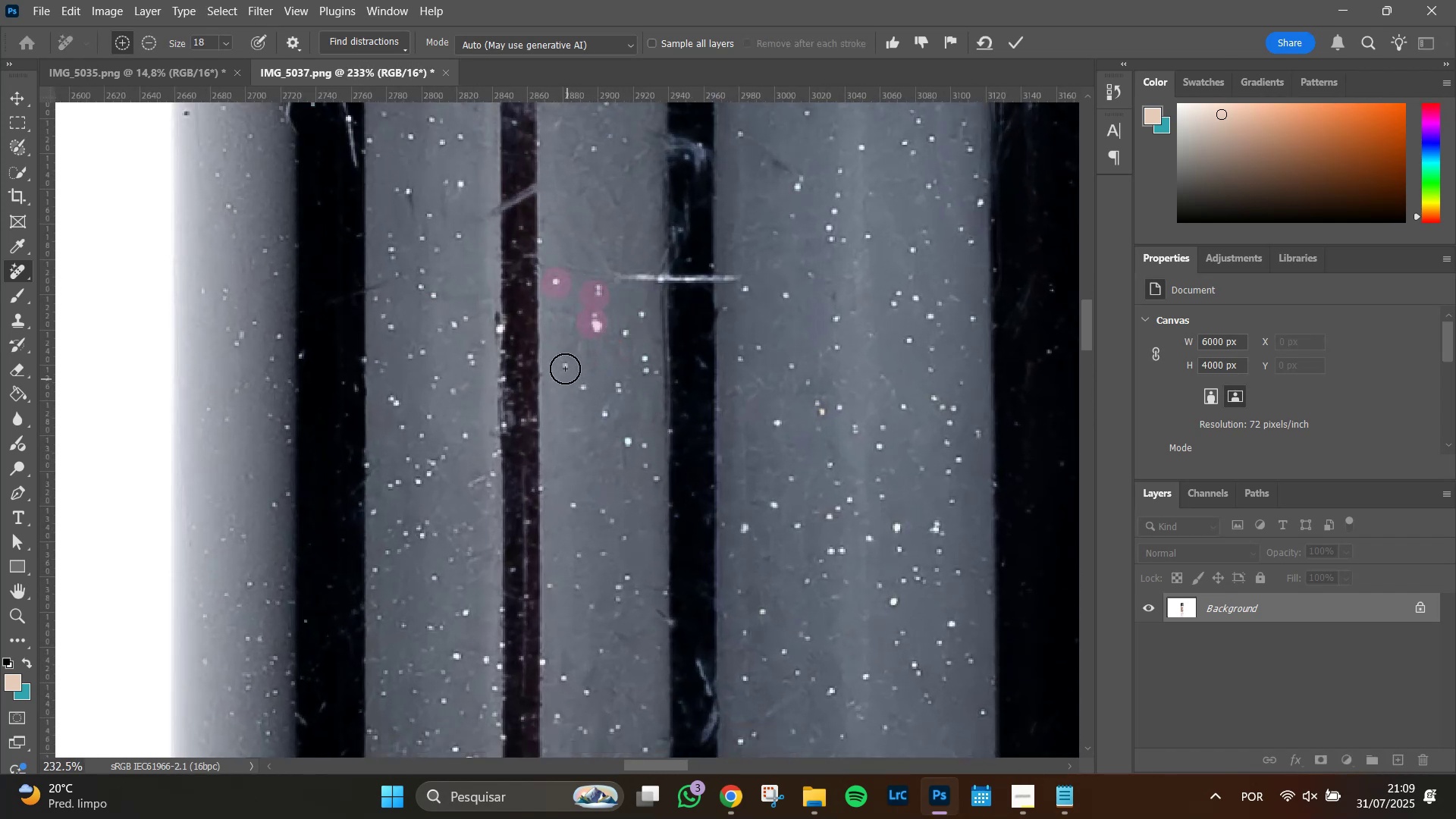 
left_click([565, 362])
 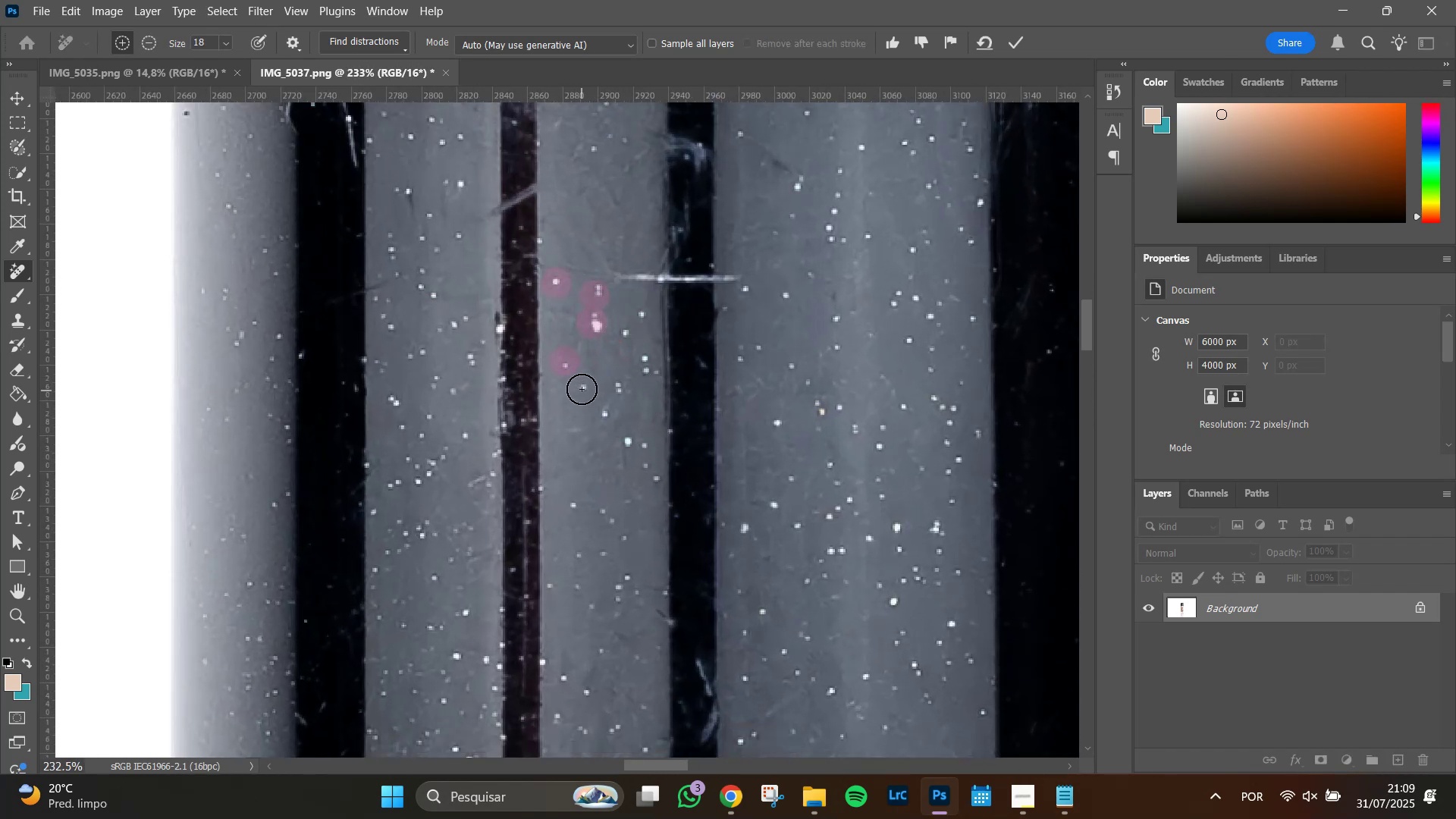 
left_click([580, 389])
 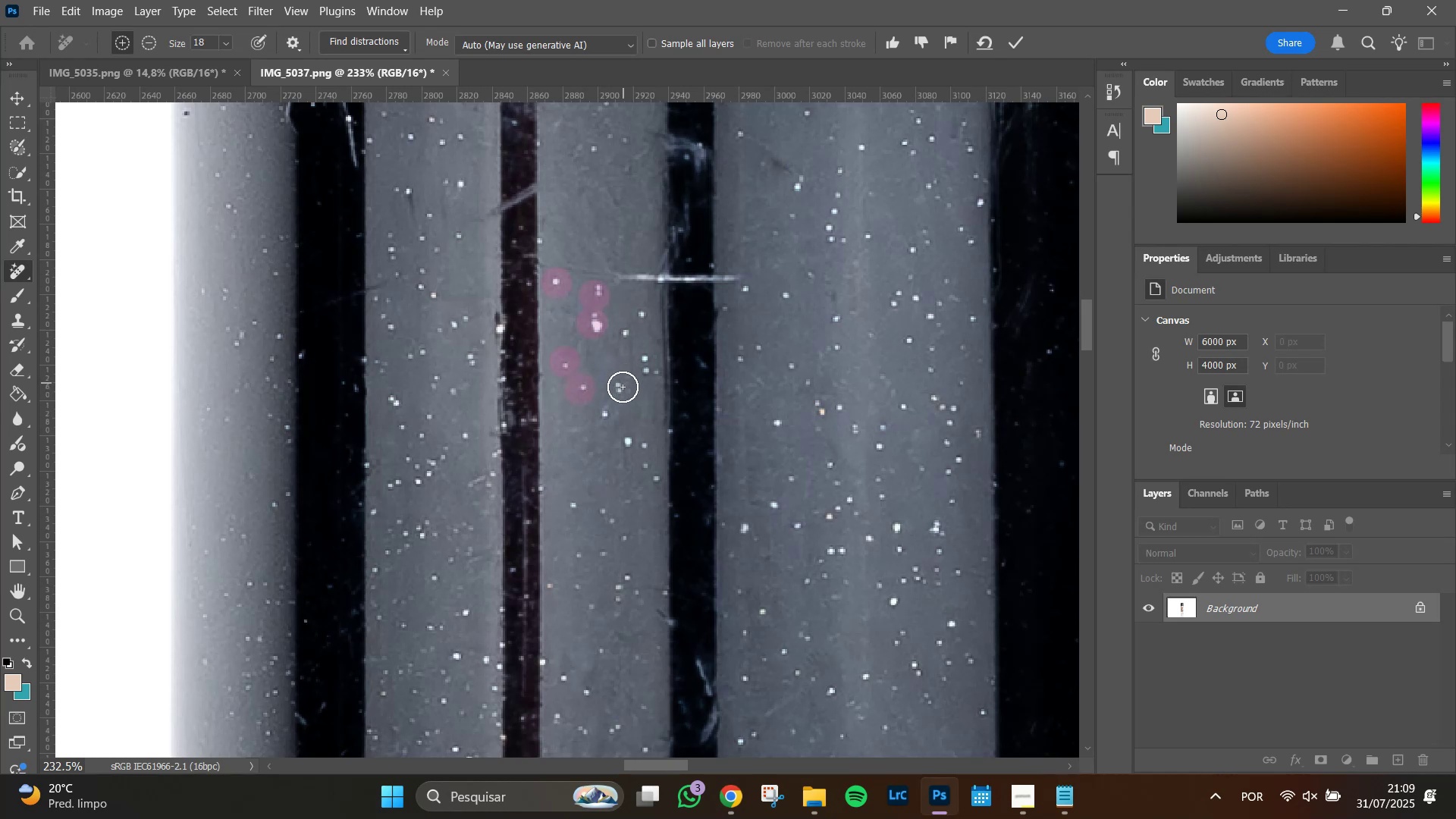 
left_click([622, 387])
 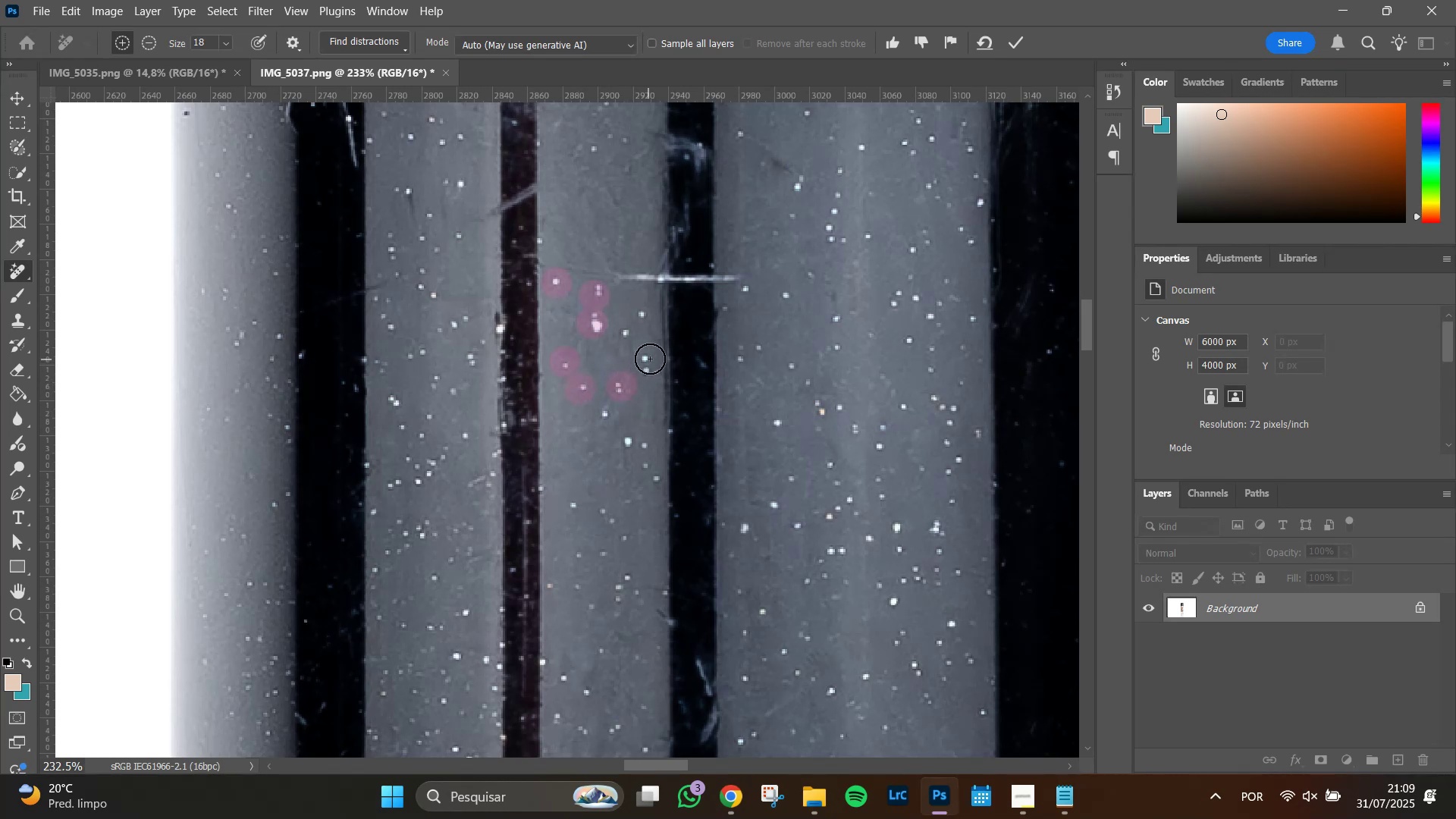 
left_click_drag(start_coordinate=[650, 359], to_coordinate=[650, 372])
 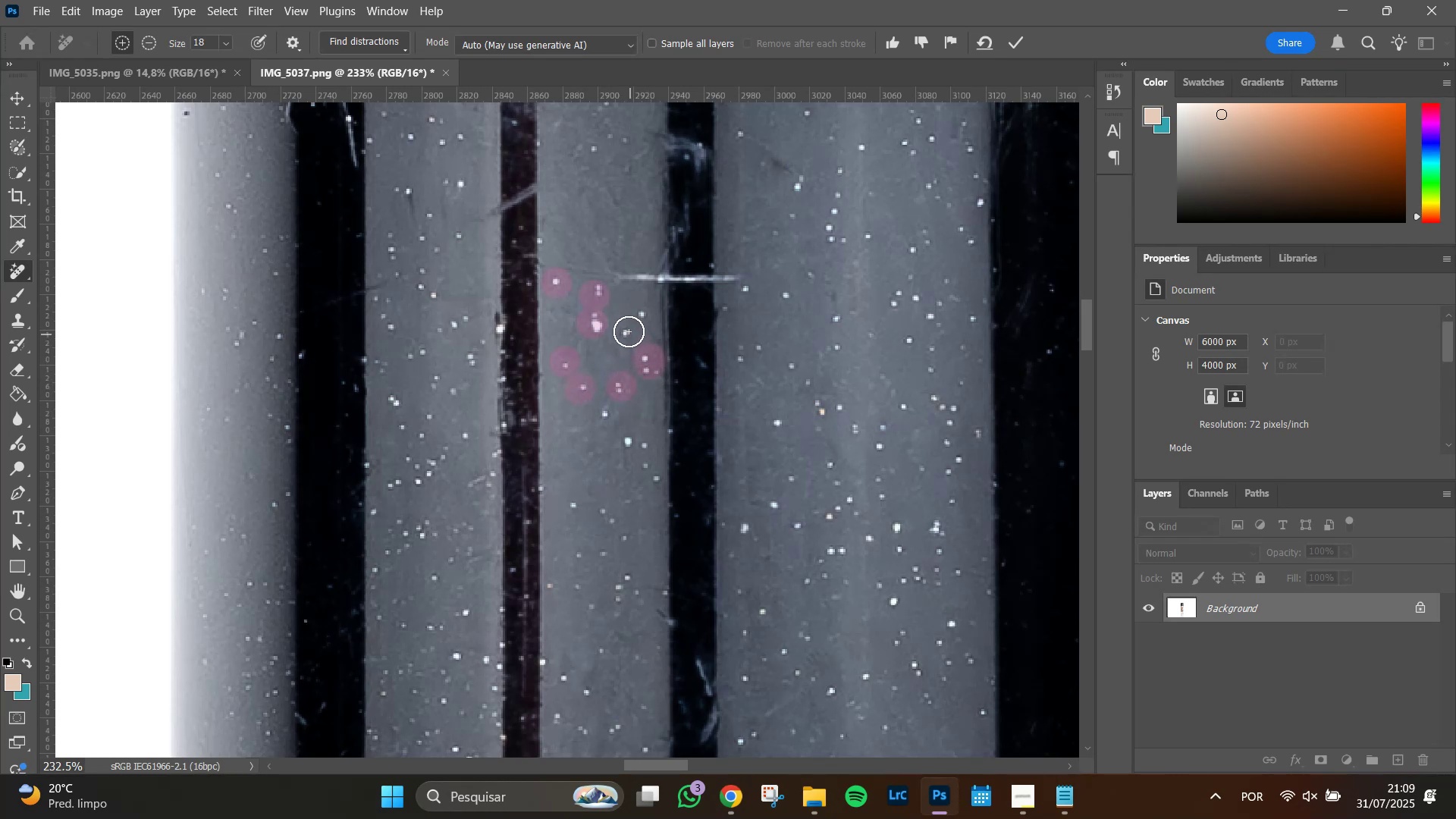 
left_click([629, 331])
 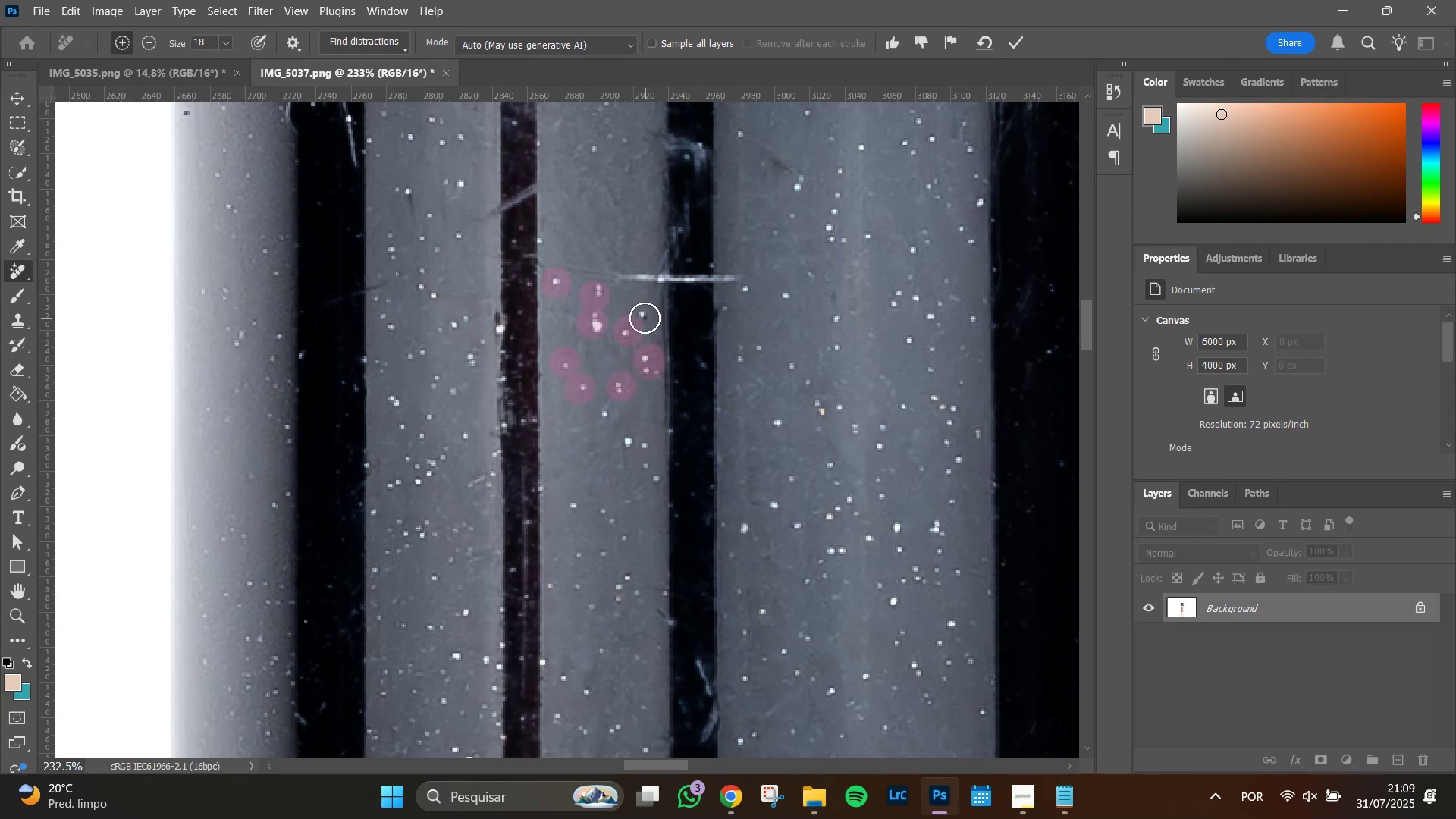 
left_click([643, 317])
 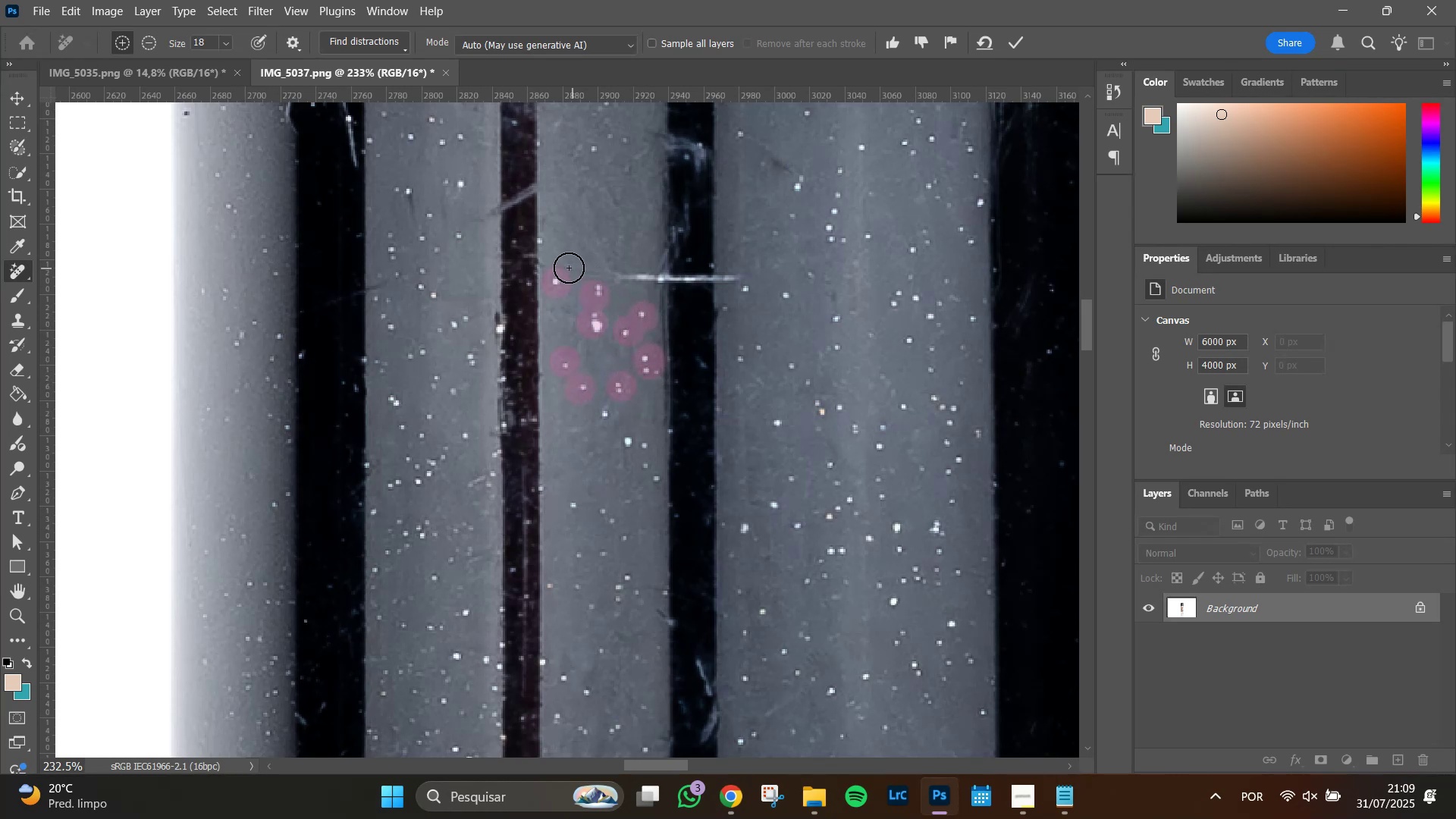 
left_click_drag(start_coordinate=[563, 265], to_coordinate=[601, 271])
 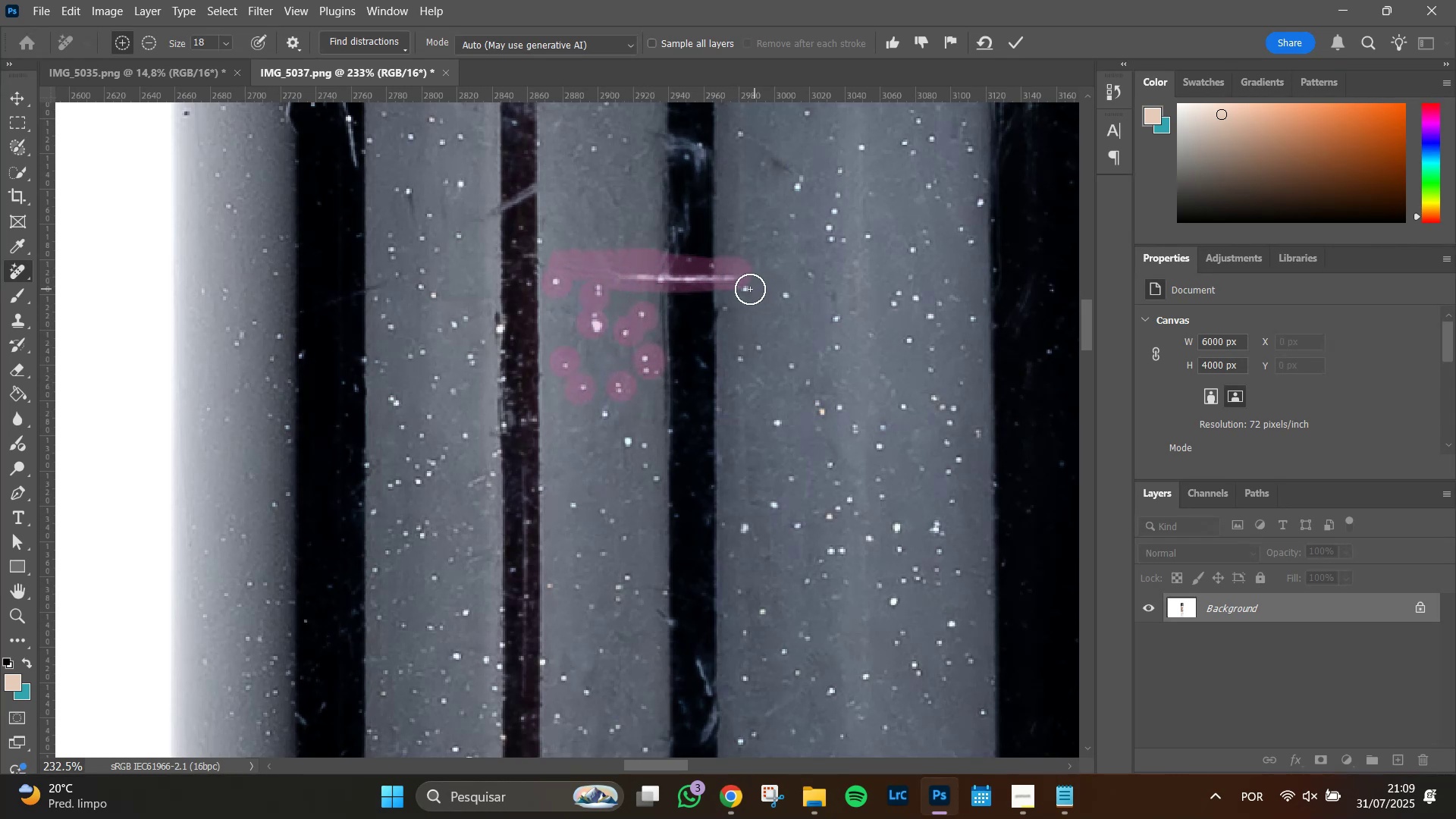 
left_click([748, 288])
 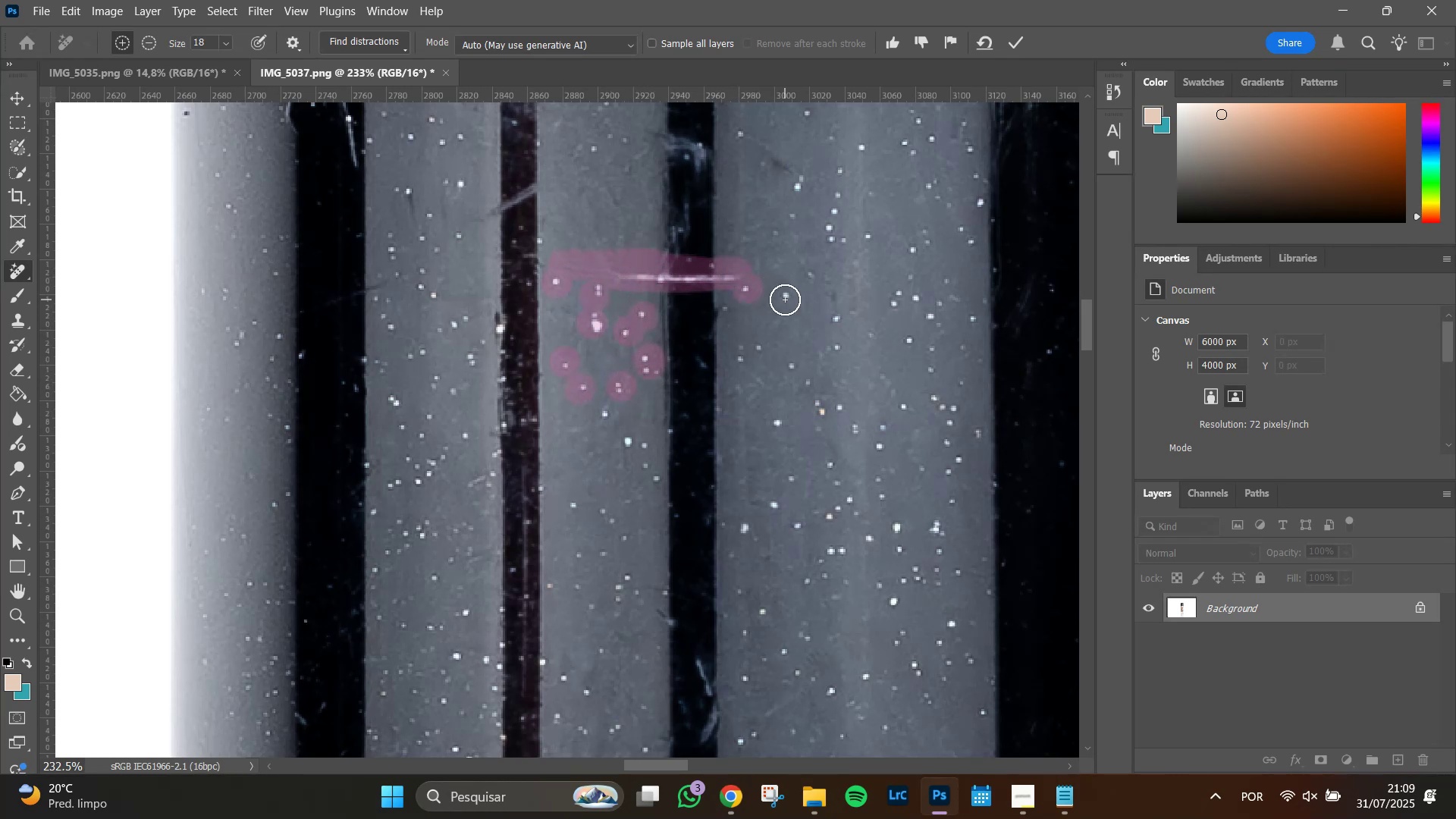 
left_click([785, 300])
 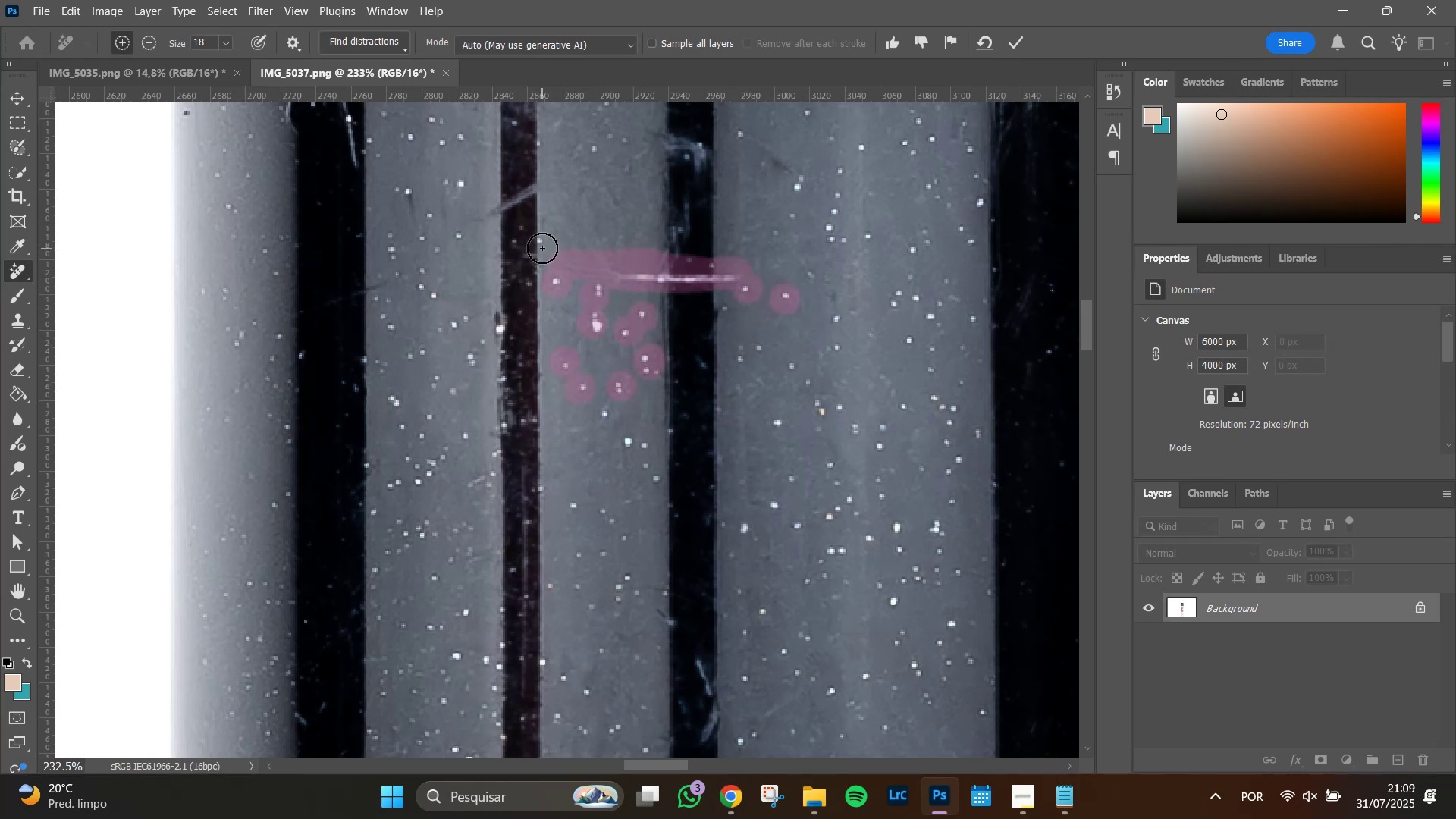 
left_click([541, 241])
 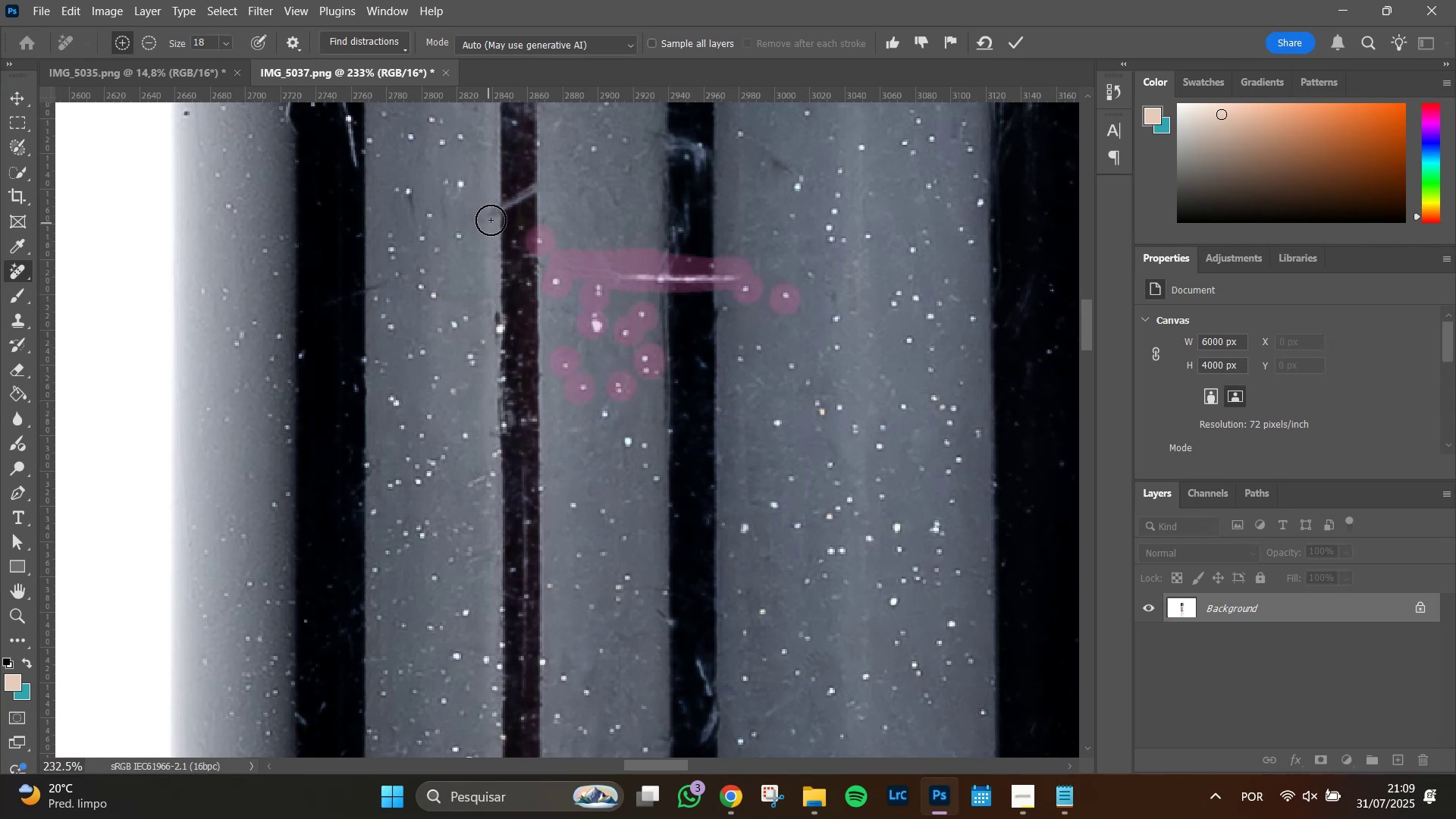 
left_click_drag(start_coordinate=[491, 219], to_coordinate=[539, 193])
 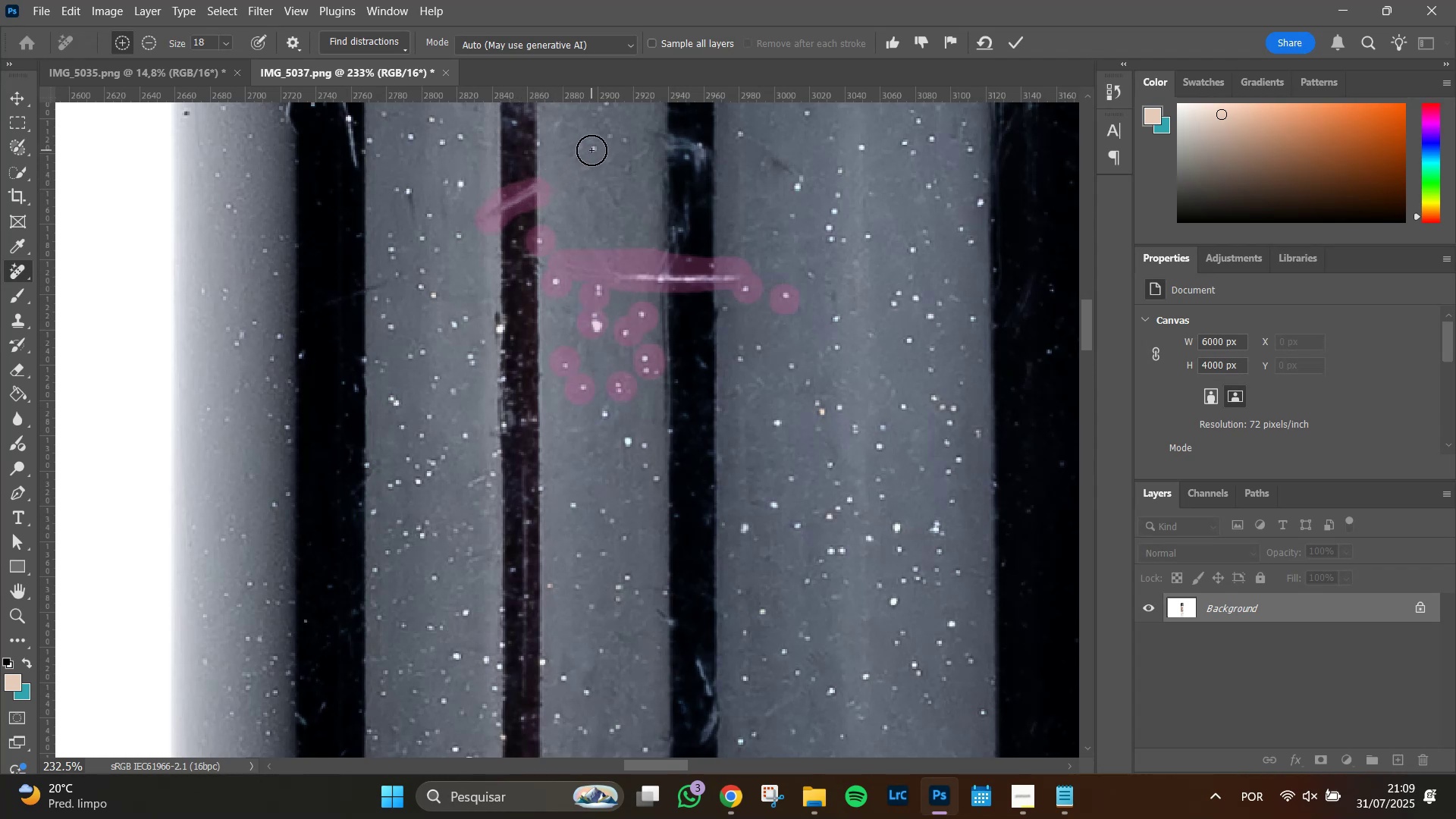 
left_click([590, 150])
 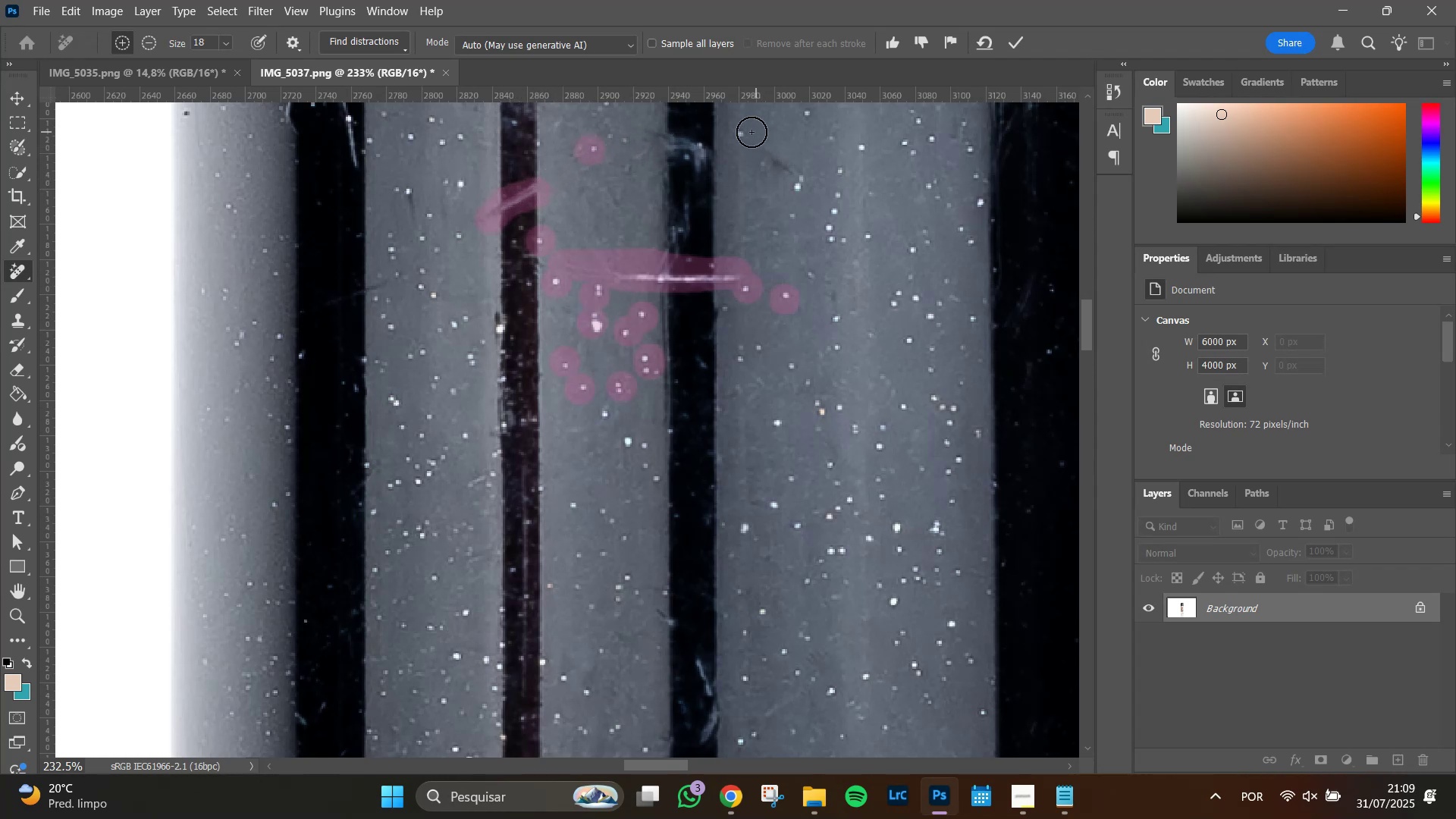 
left_click_drag(start_coordinate=[742, 135], to_coordinate=[795, 191])
 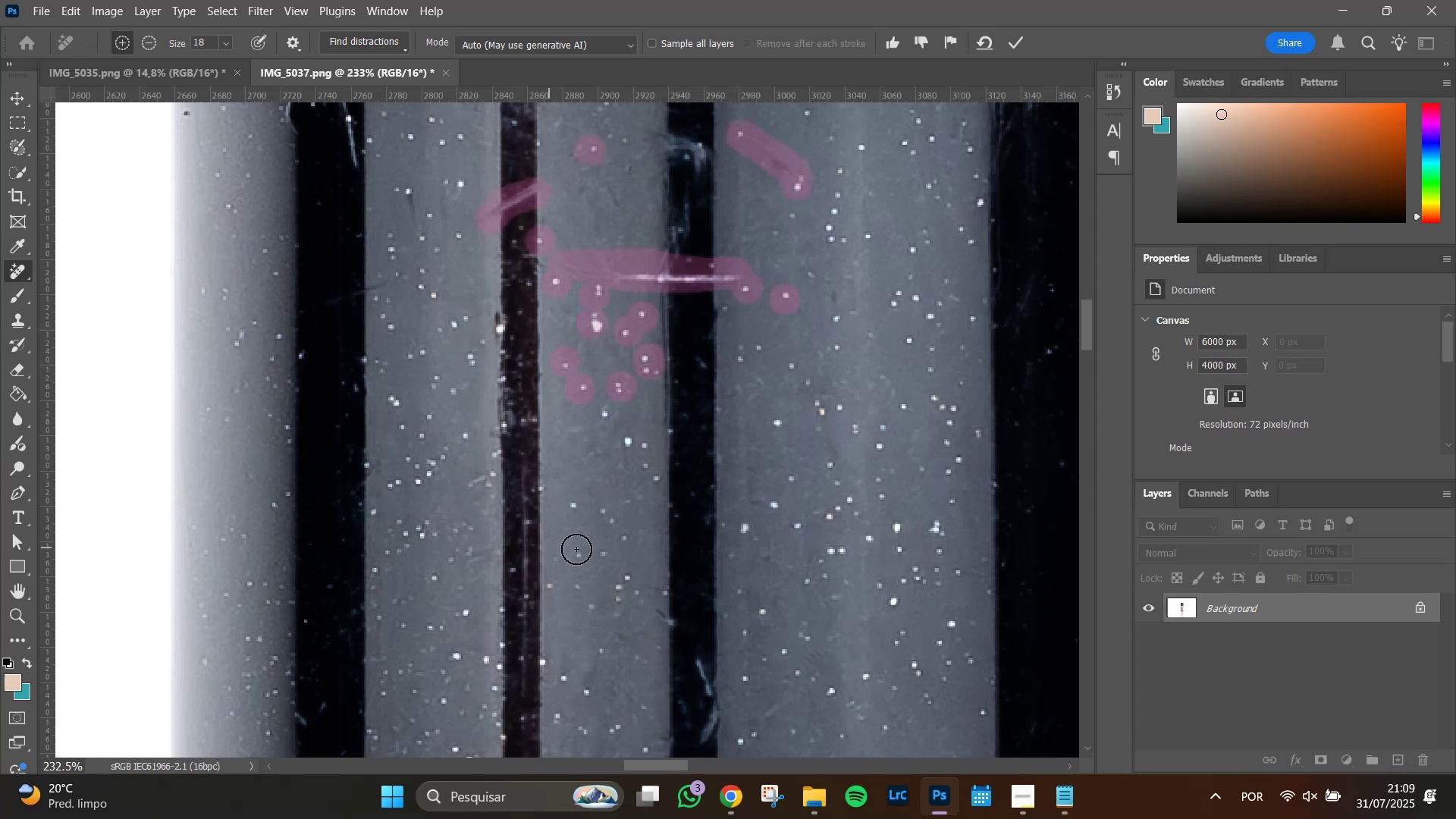 
hold_key(key=Space, duration=0.97)
 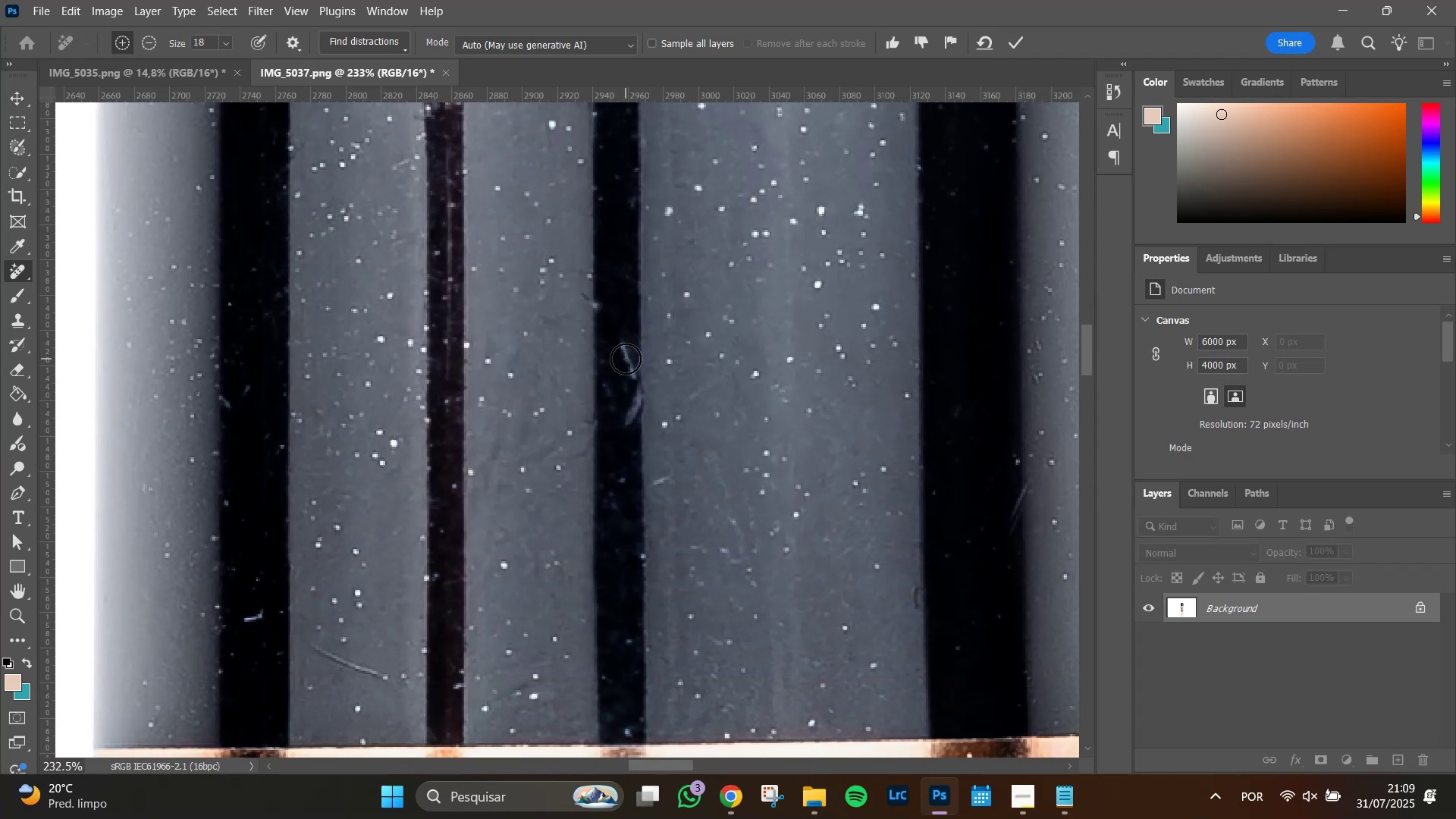 
left_click_drag(start_coordinate=[570, 613], to_coordinate=[494, 297])
 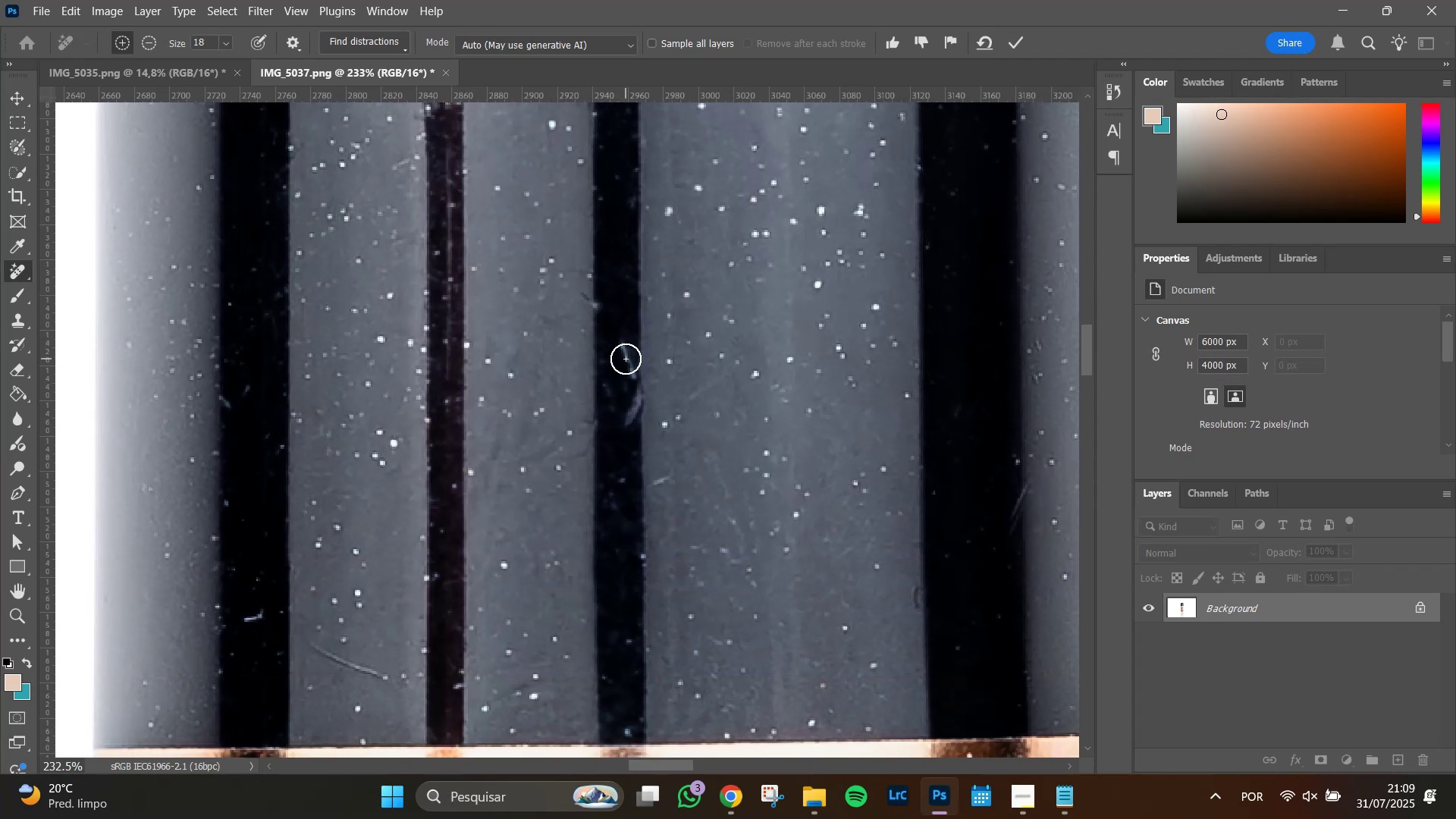 
left_click_drag(start_coordinate=[624, 349], to_coordinate=[629, 416])
 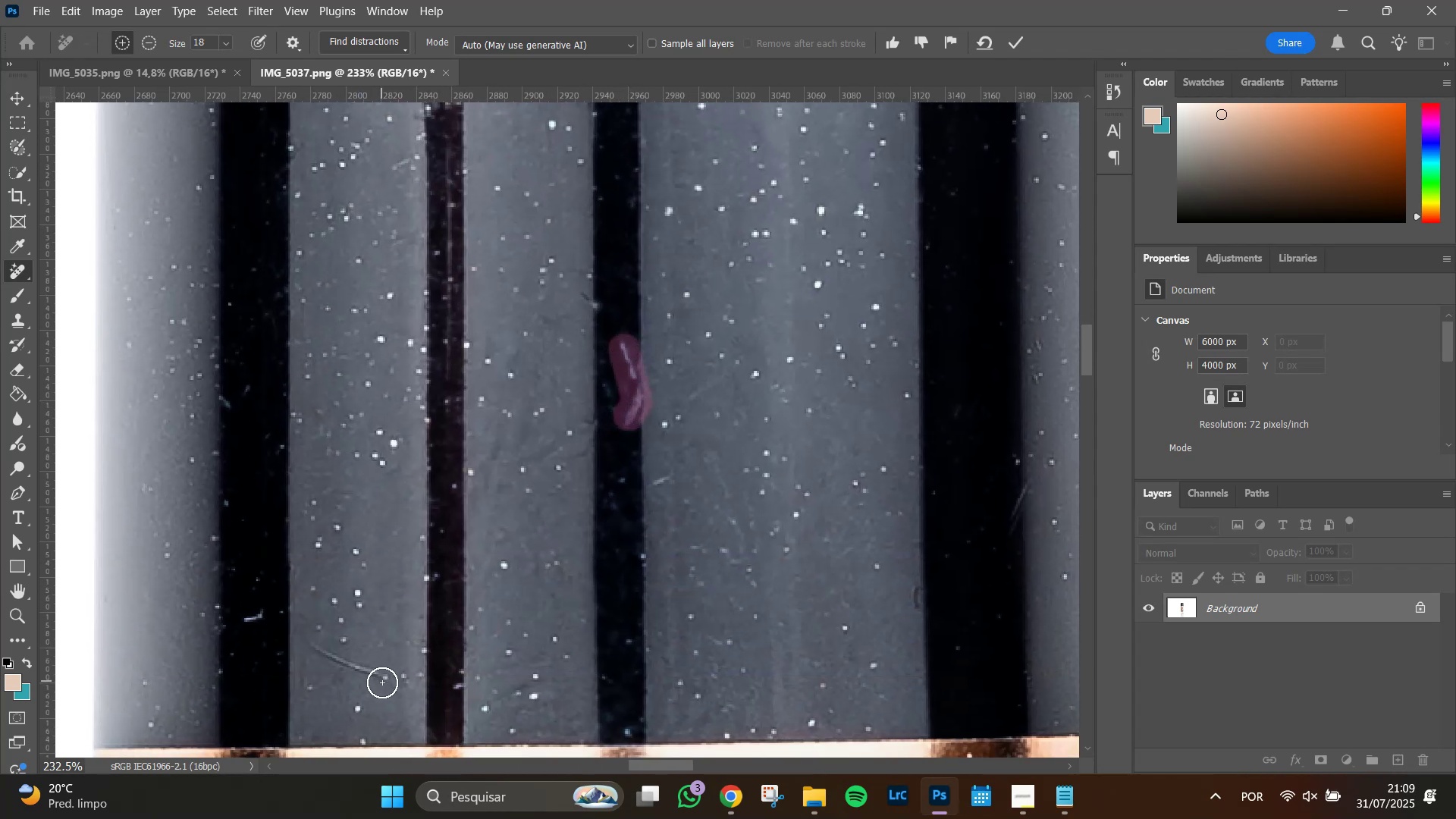 
left_click_drag(start_coordinate=[391, 688], to_coordinate=[312, 627])
 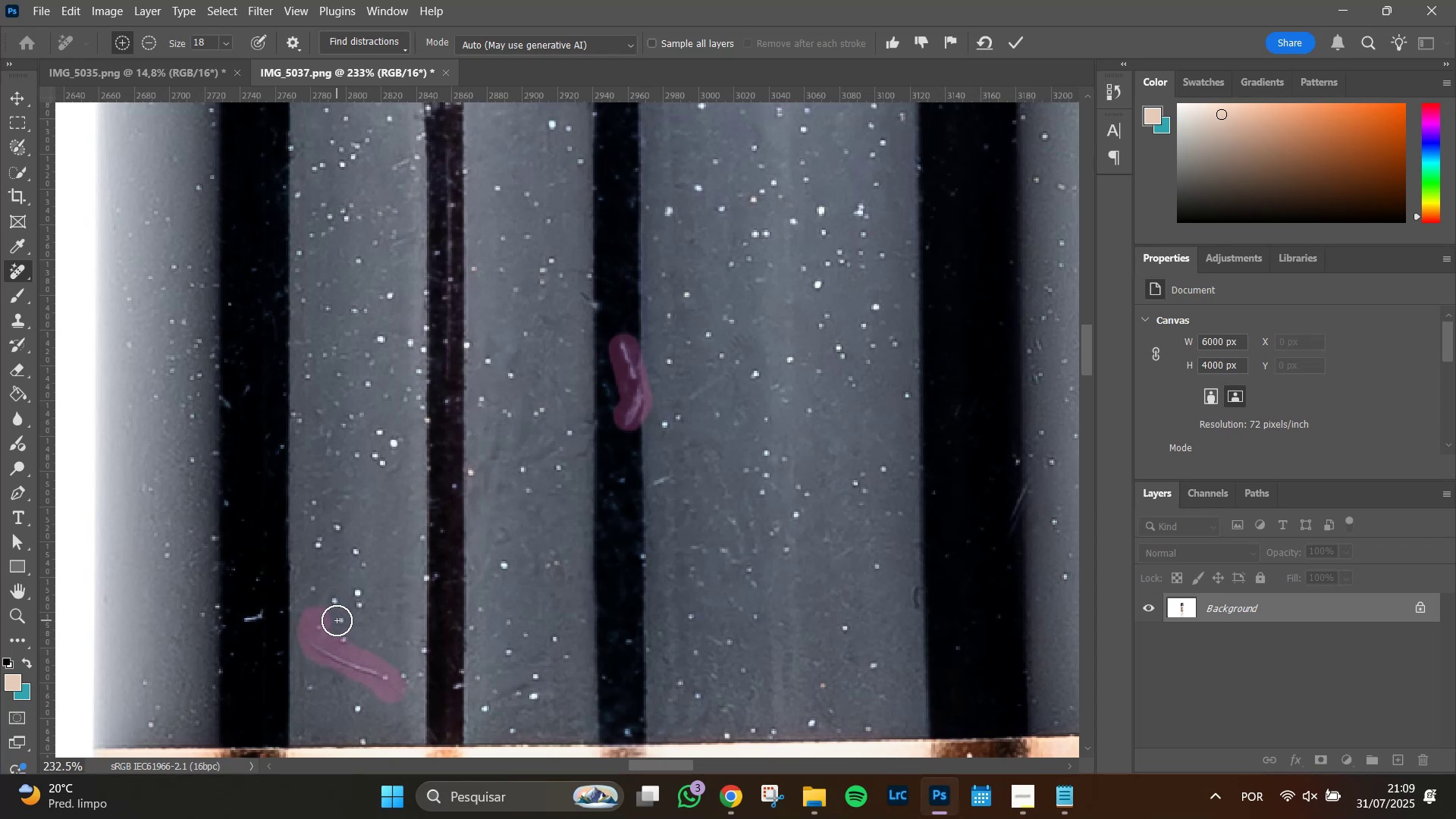 
left_click([333, 625])
 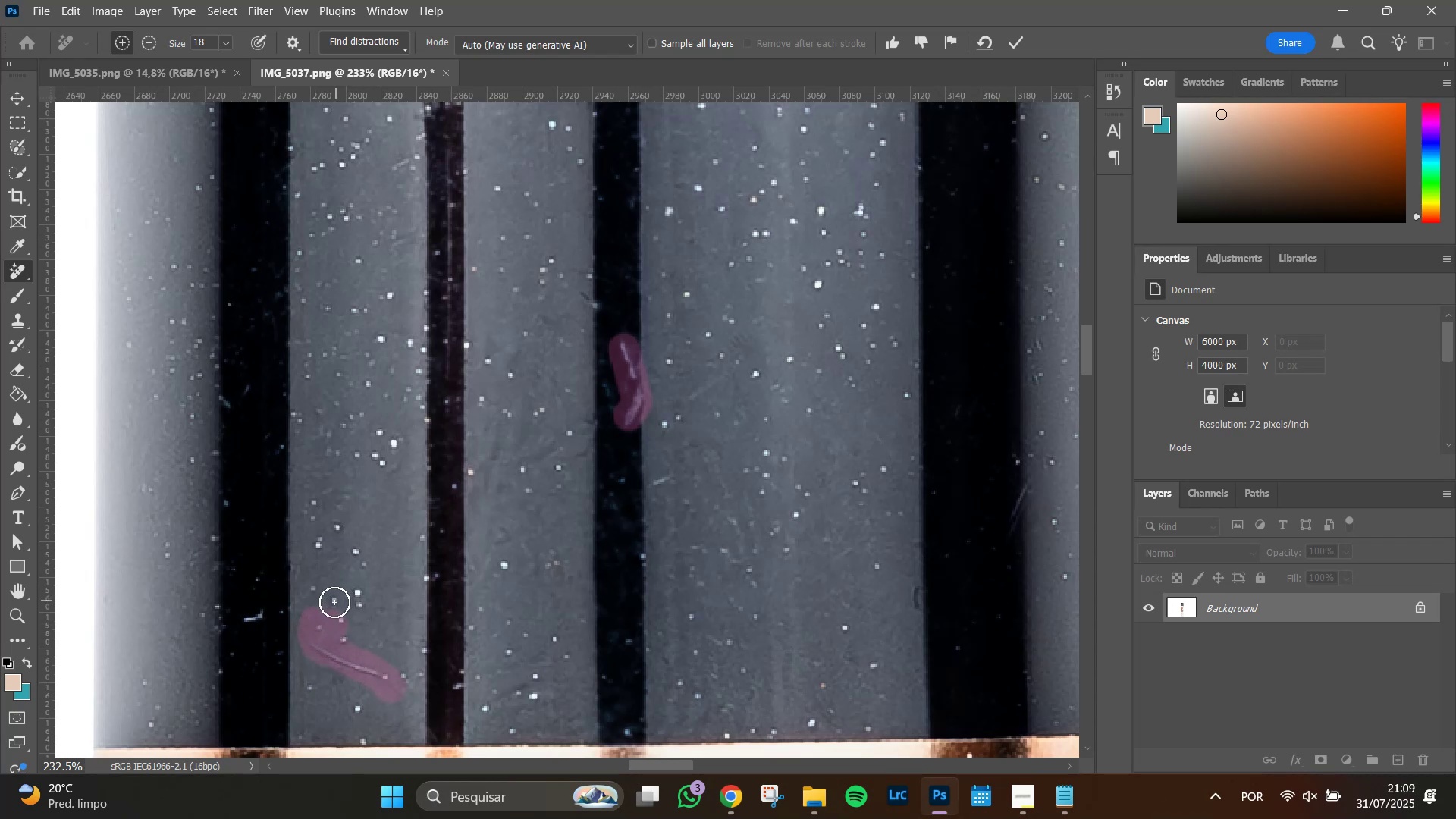 
left_click([333, 603])
 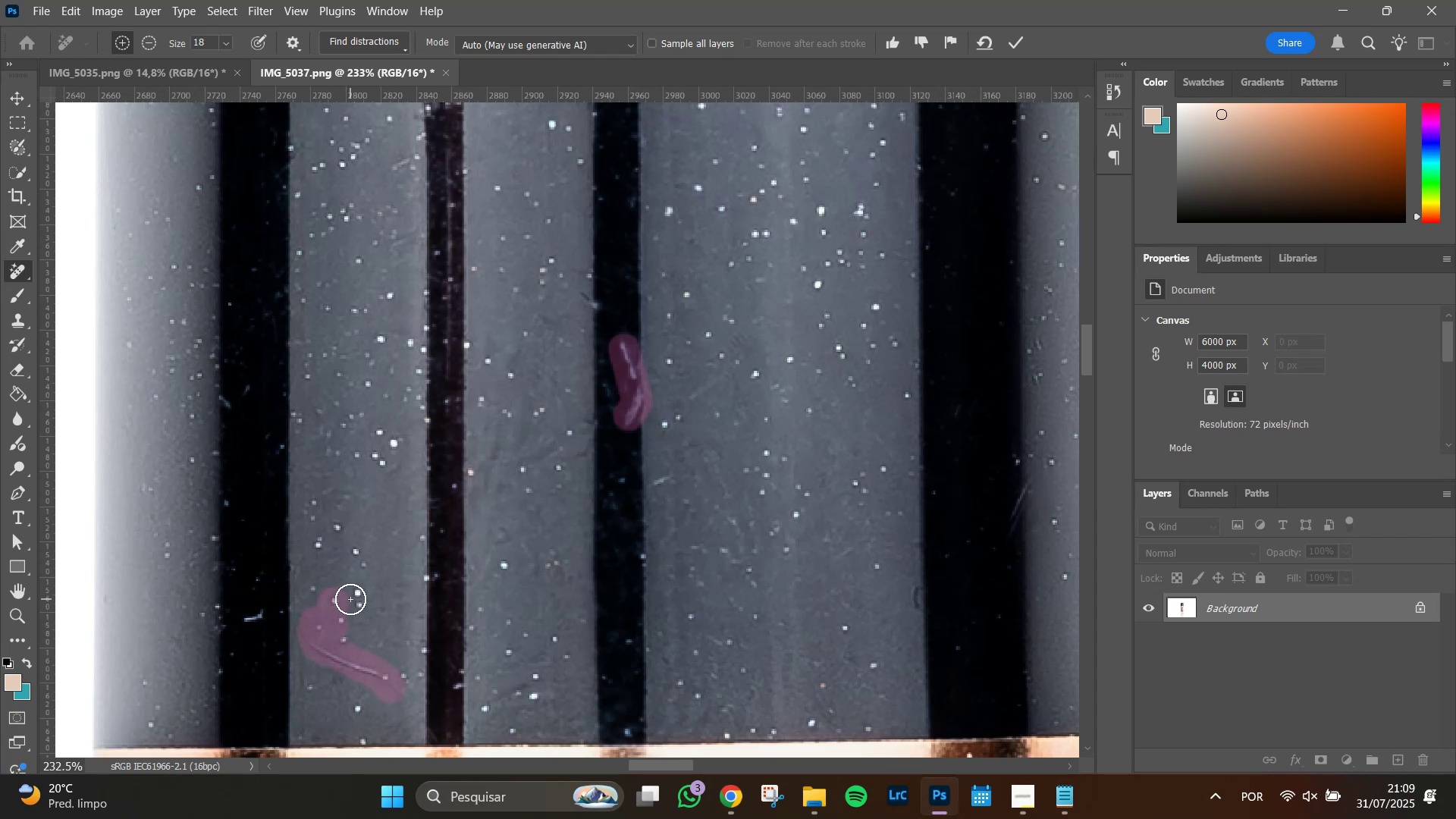 
left_click_drag(start_coordinate=[355, 597], to_coordinate=[358, 607])
 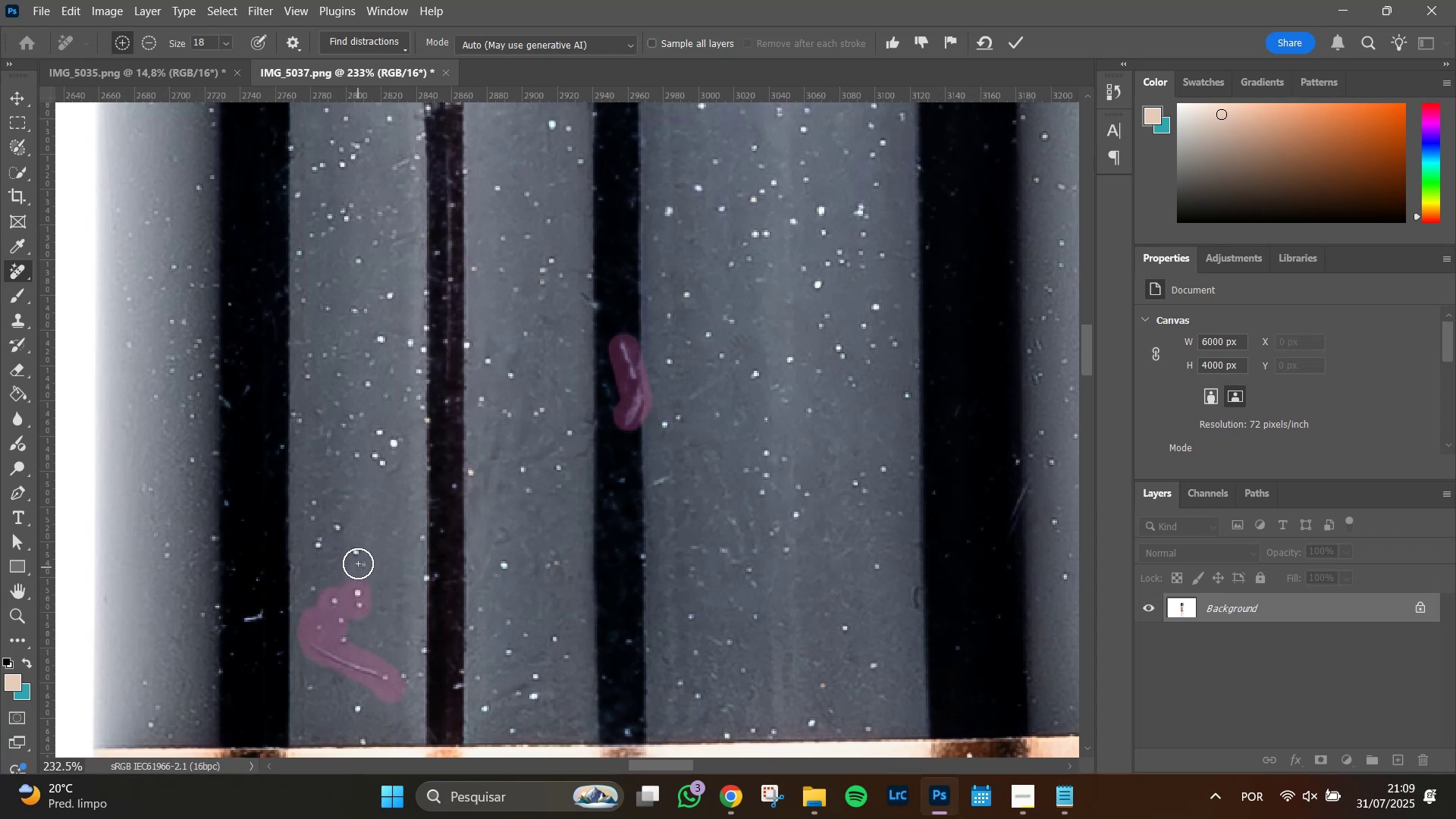 
left_click_drag(start_coordinate=[358, 563], to_coordinate=[357, 544])
 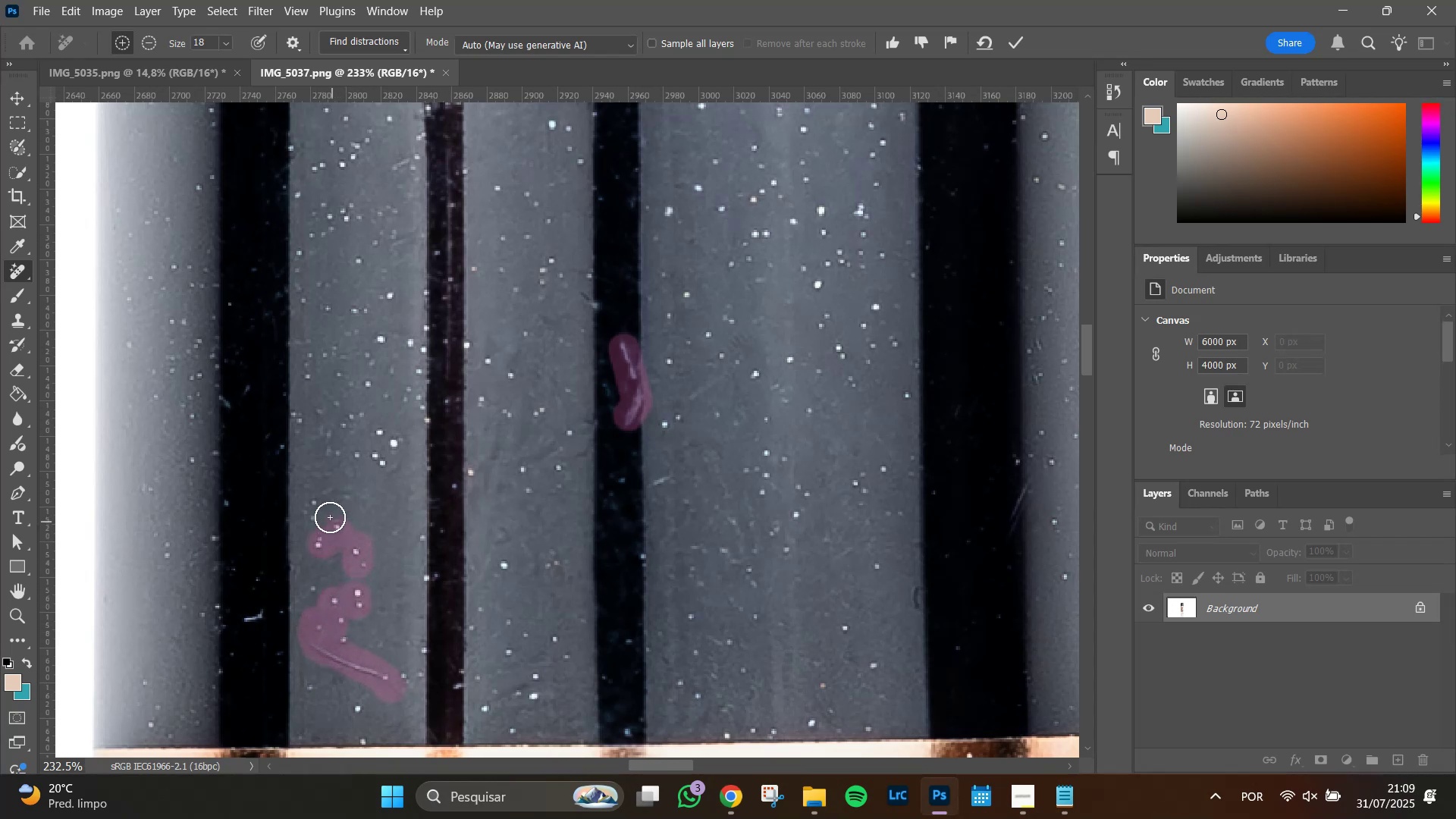 
left_click_drag(start_coordinate=[316, 516], to_coordinate=[320, 501])
 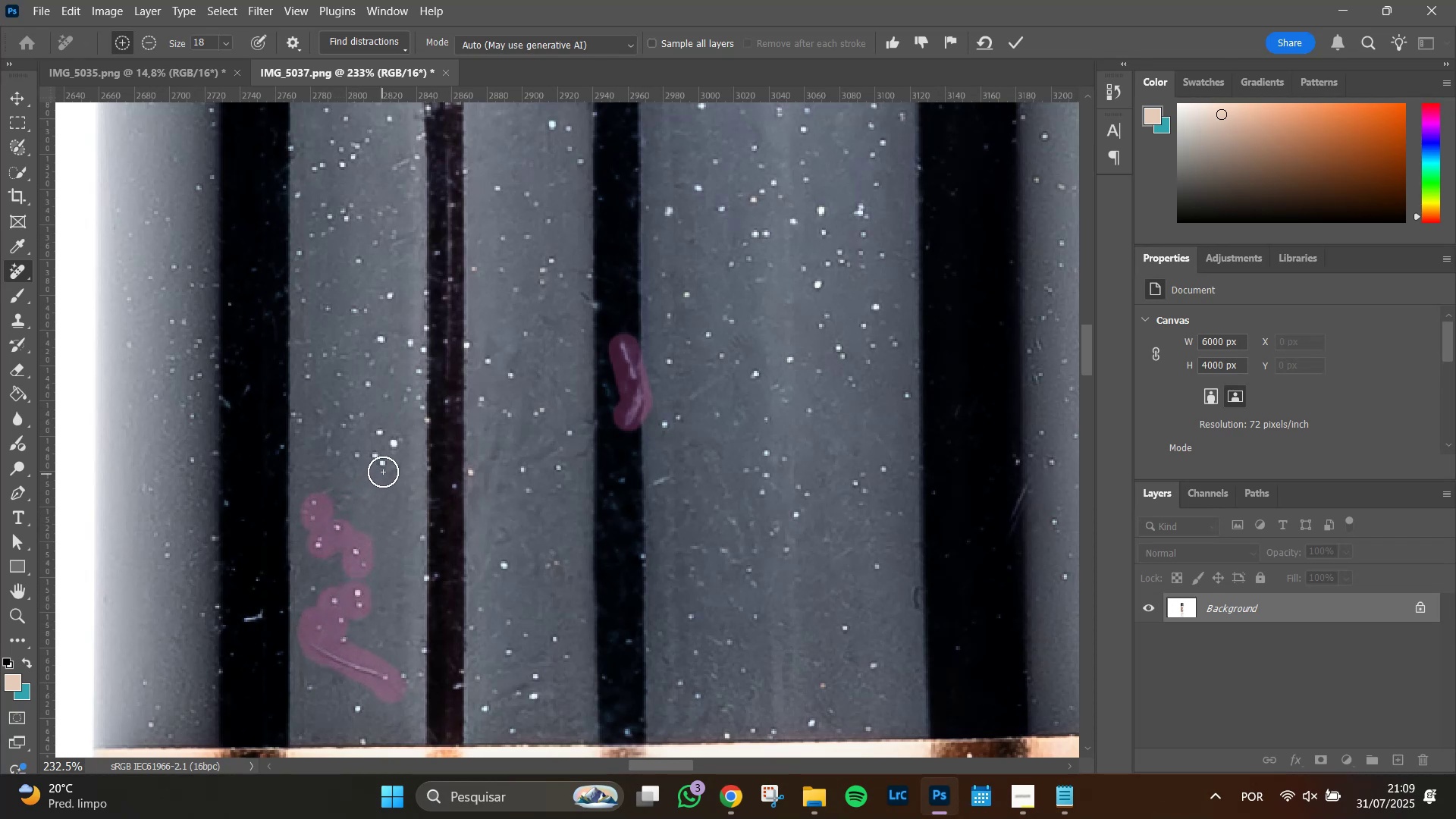 
left_click_drag(start_coordinate=[377, 463], to_coordinate=[353, 459])
 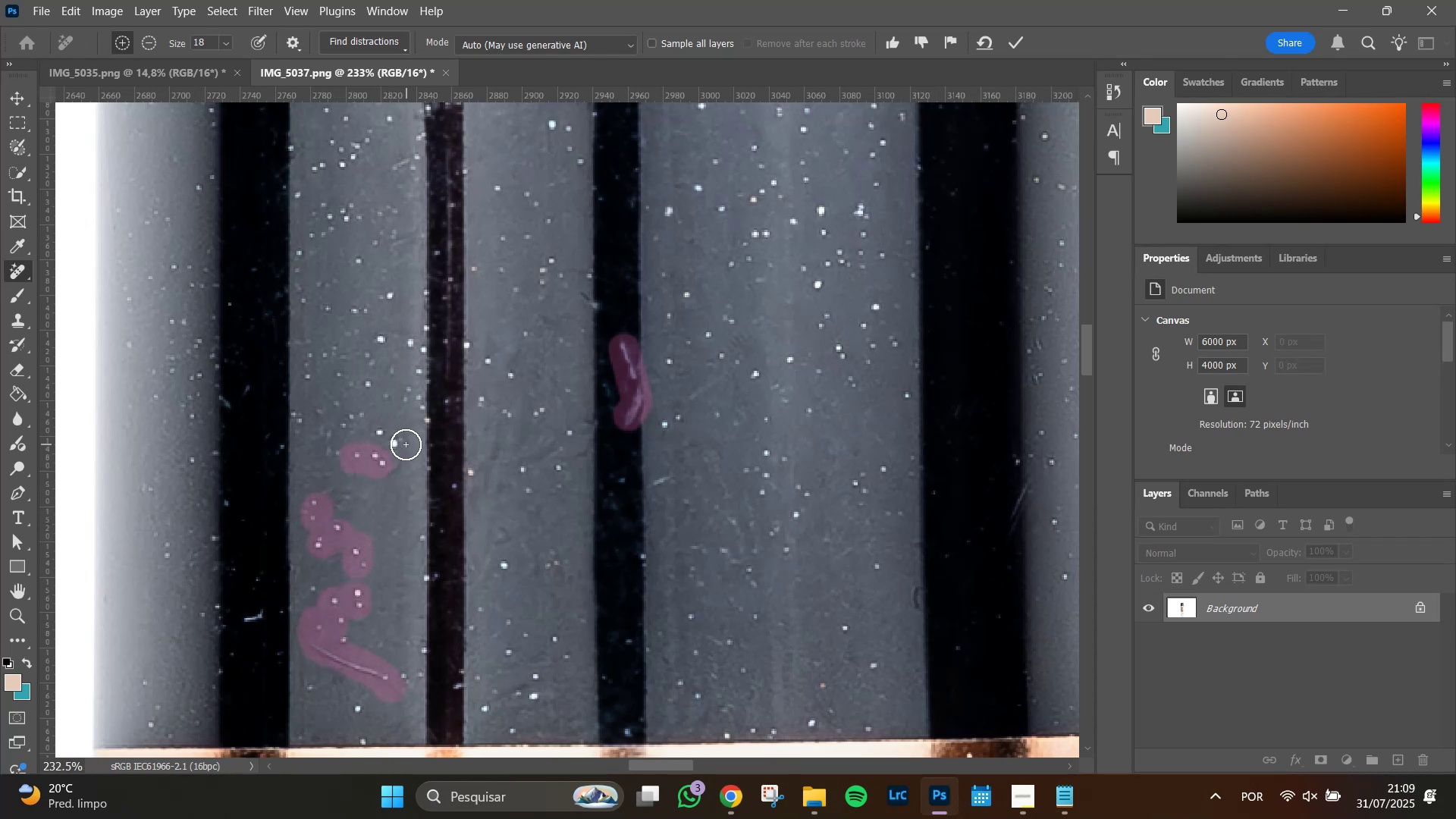 
left_click_drag(start_coordinate=[390, 446], to_coordinate=[370, 433])
 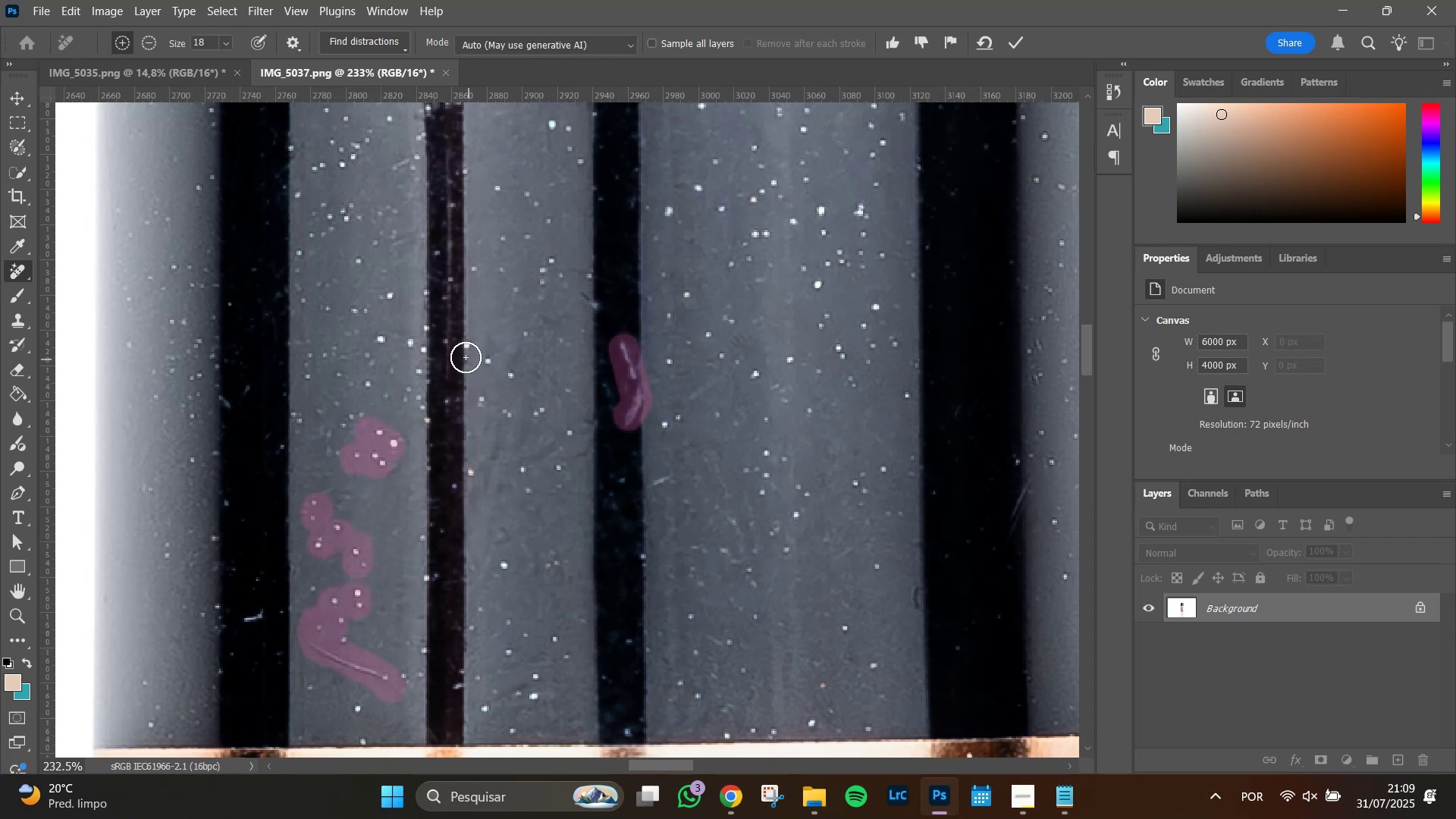 
left_click([471, 343])
 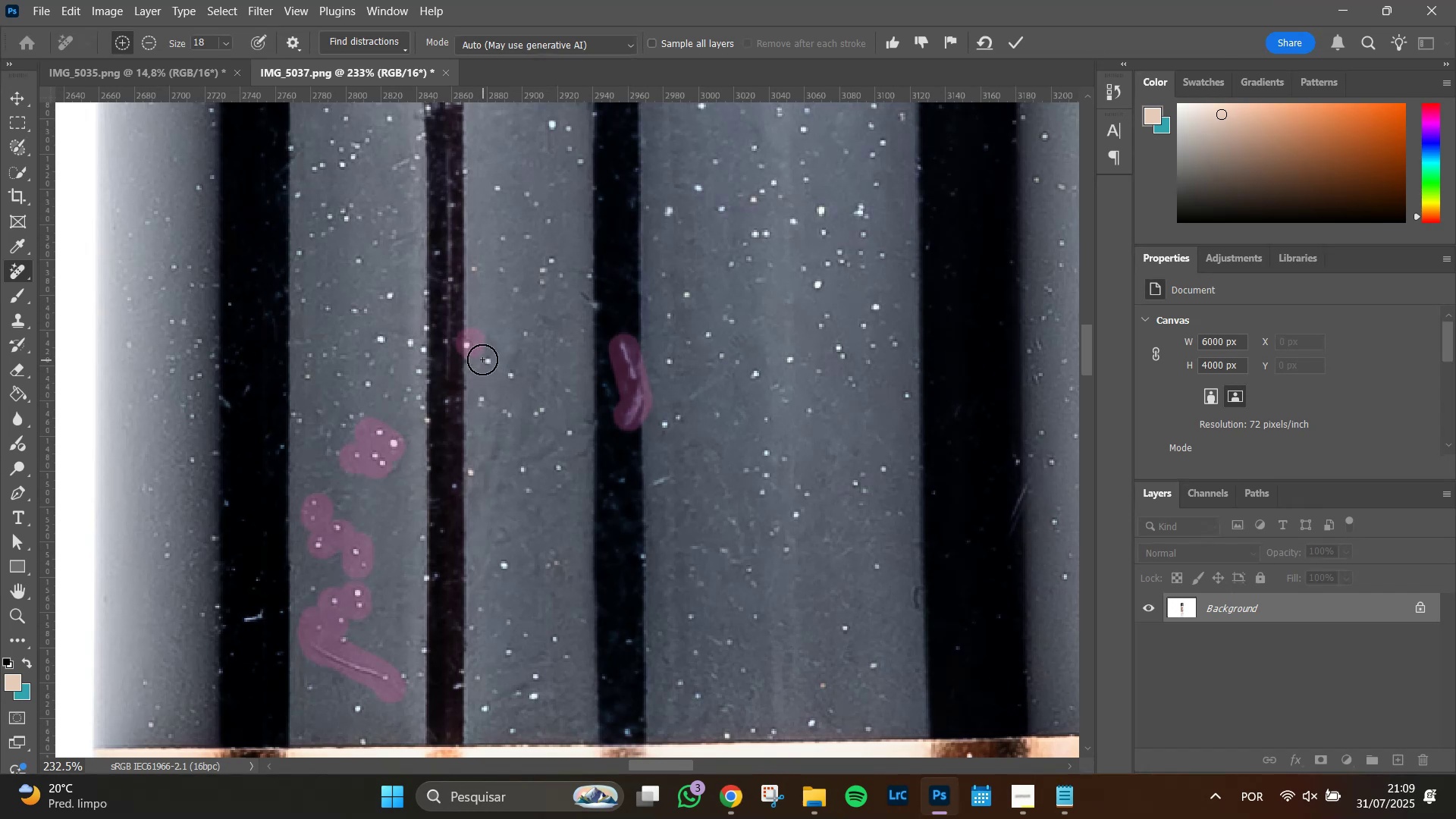 
left_click([480, 359])
 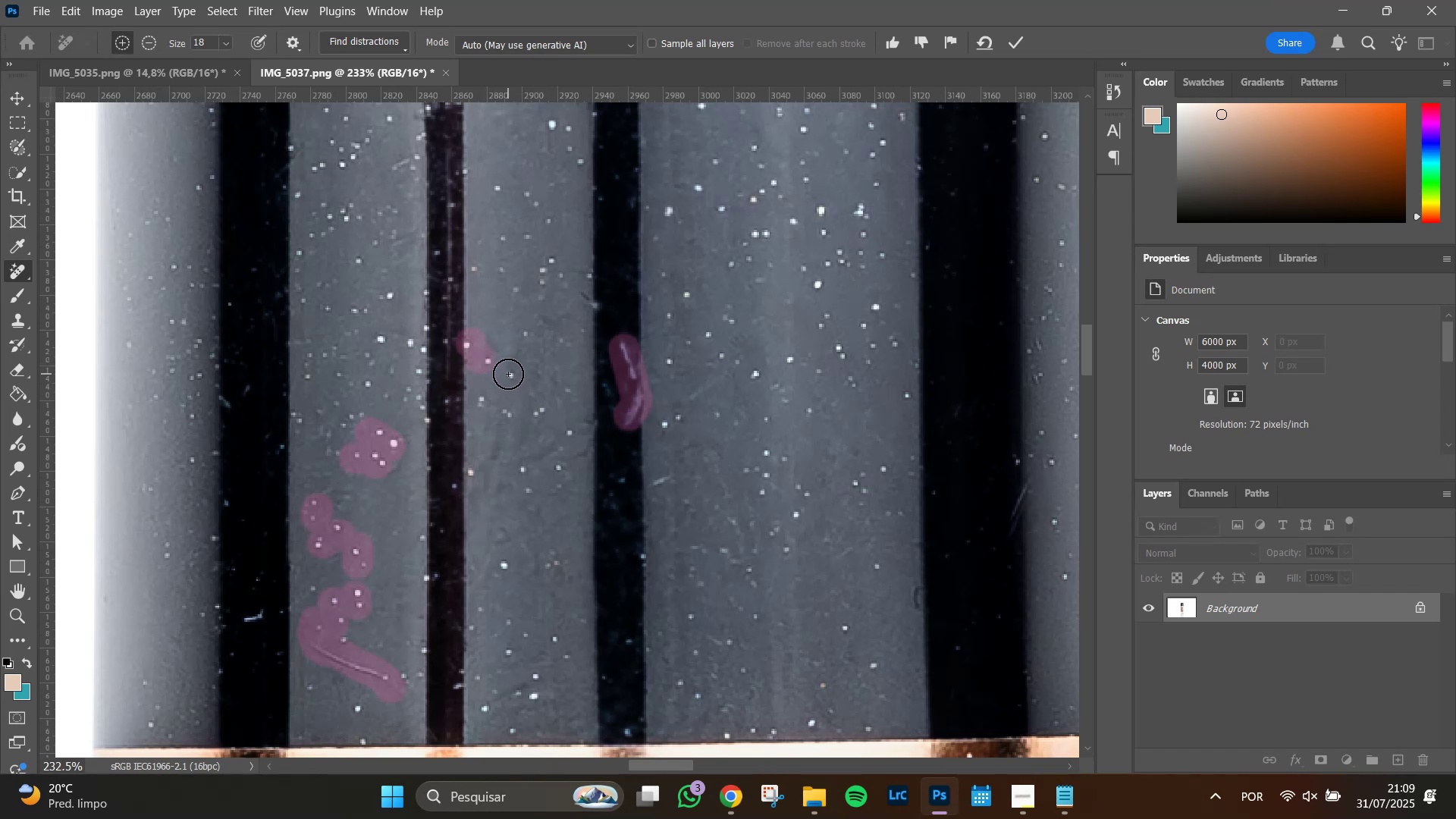 
left_click([508, 374])
 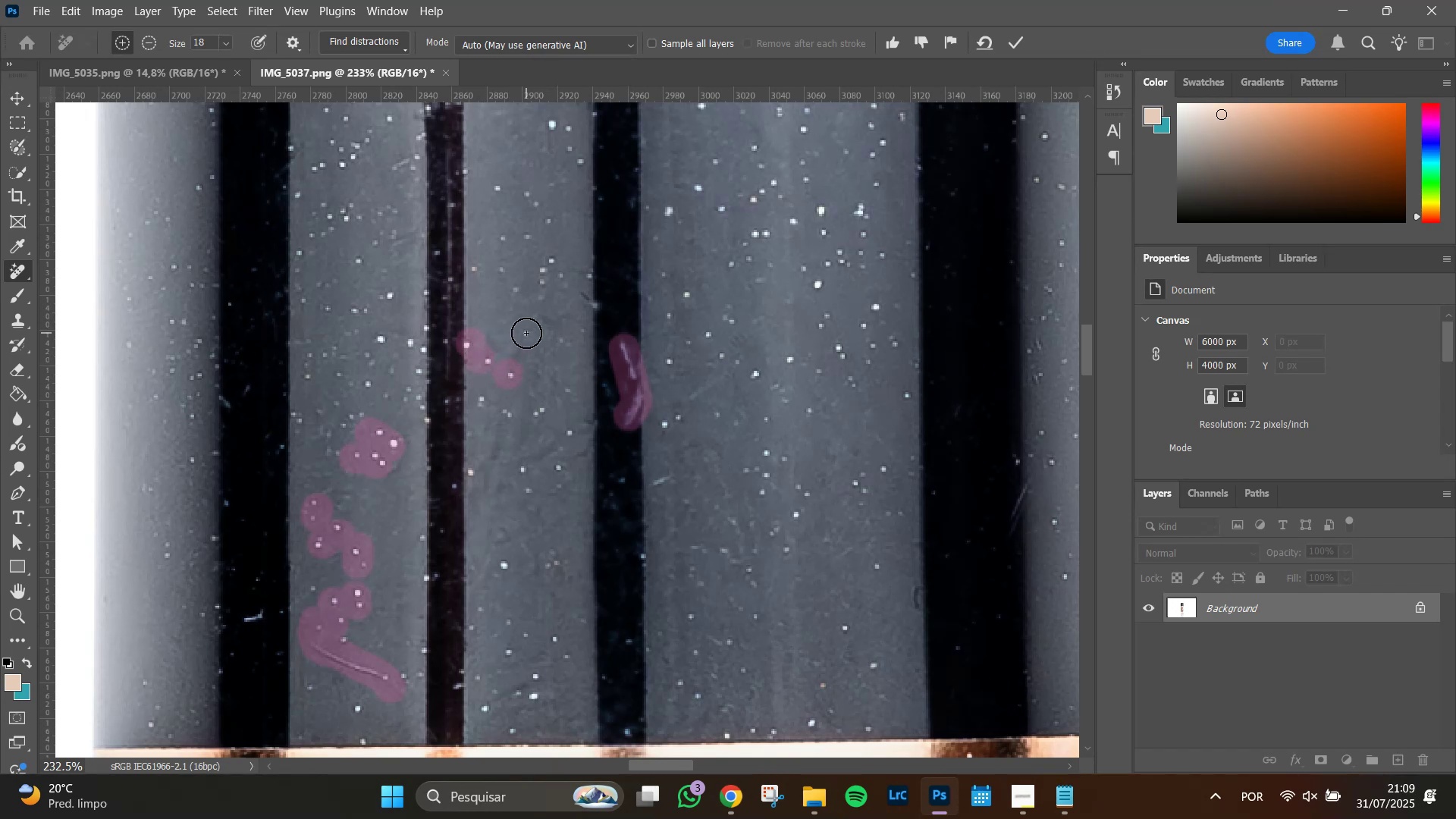 
left_click([526, 333])
 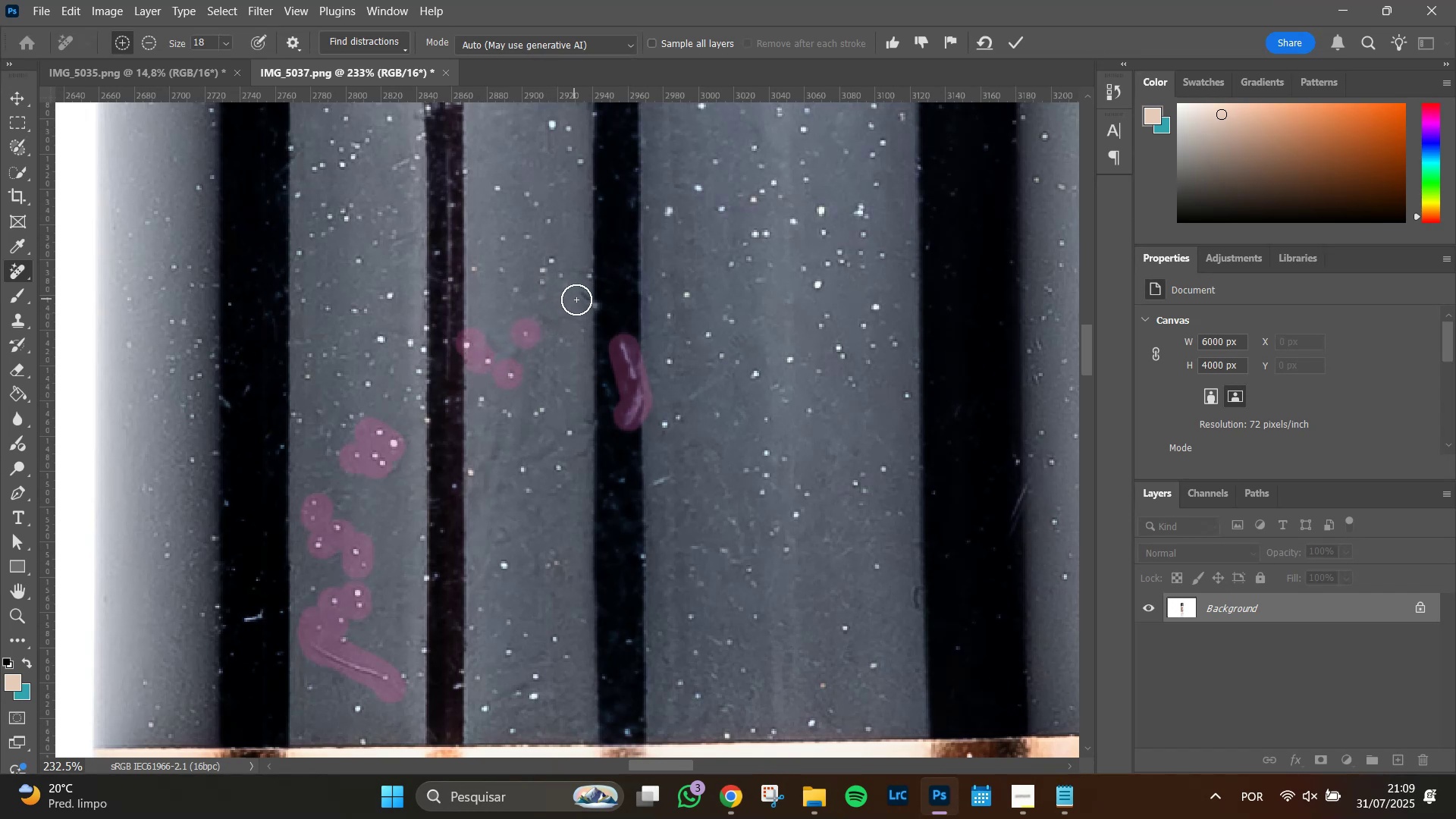 
left_click_drag(start_coordinate=[580, 292], to_coordinate=[597, 304])
 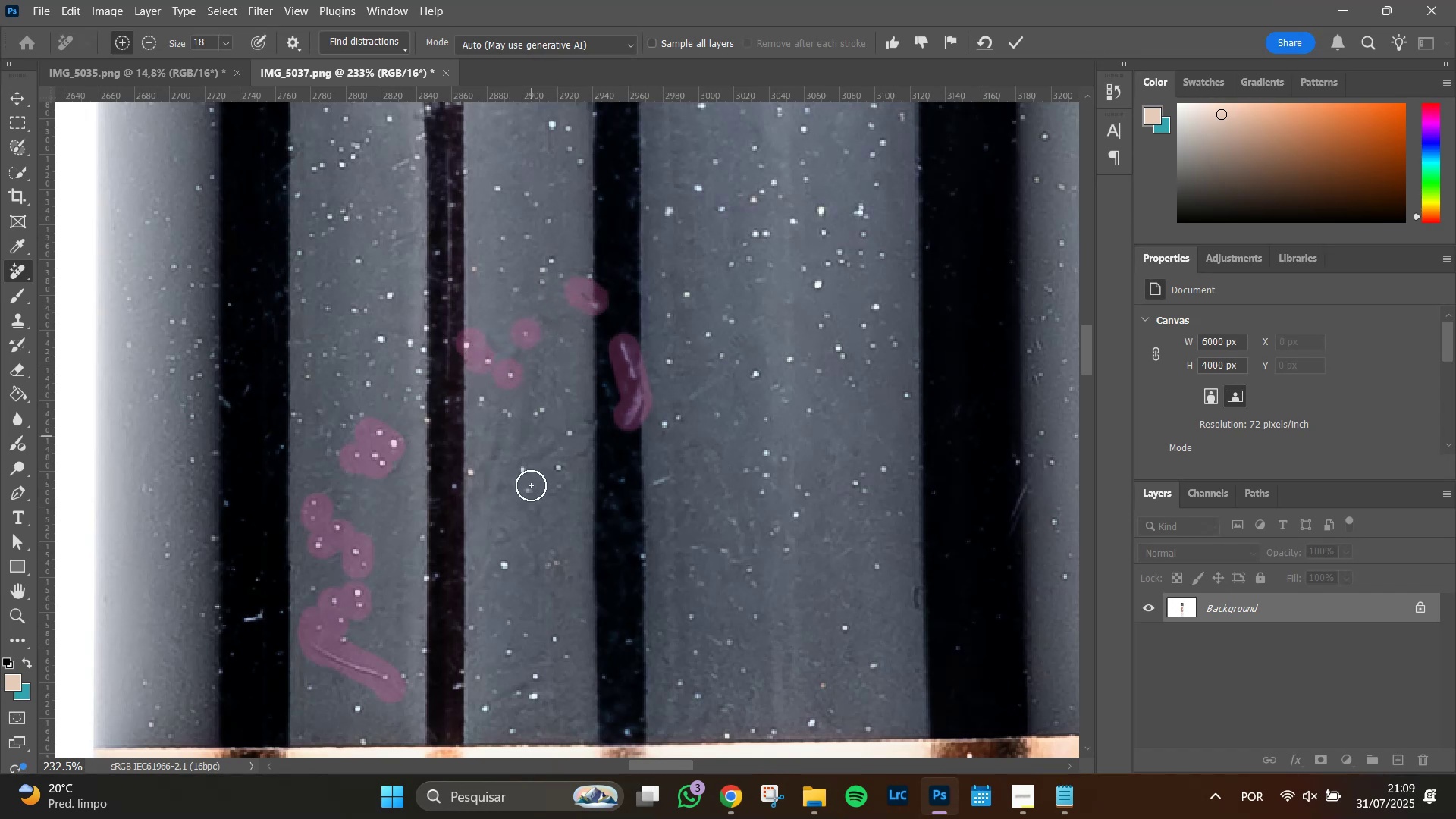 
hold_key(key=Space, duration=1.37)
 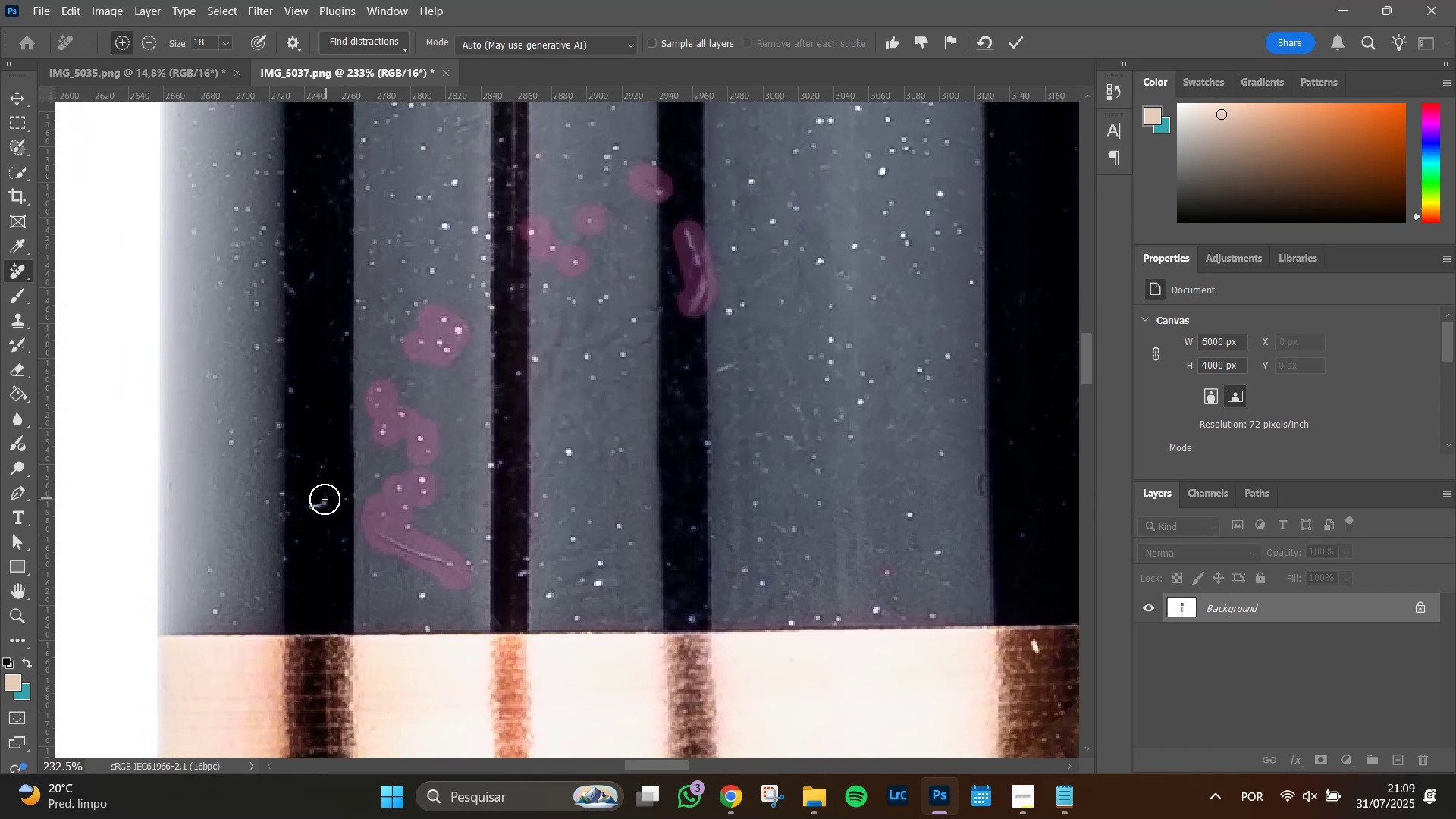 
left_click_drag(start_coordinate=[548, 534], to_coordinate=[612, 421])
 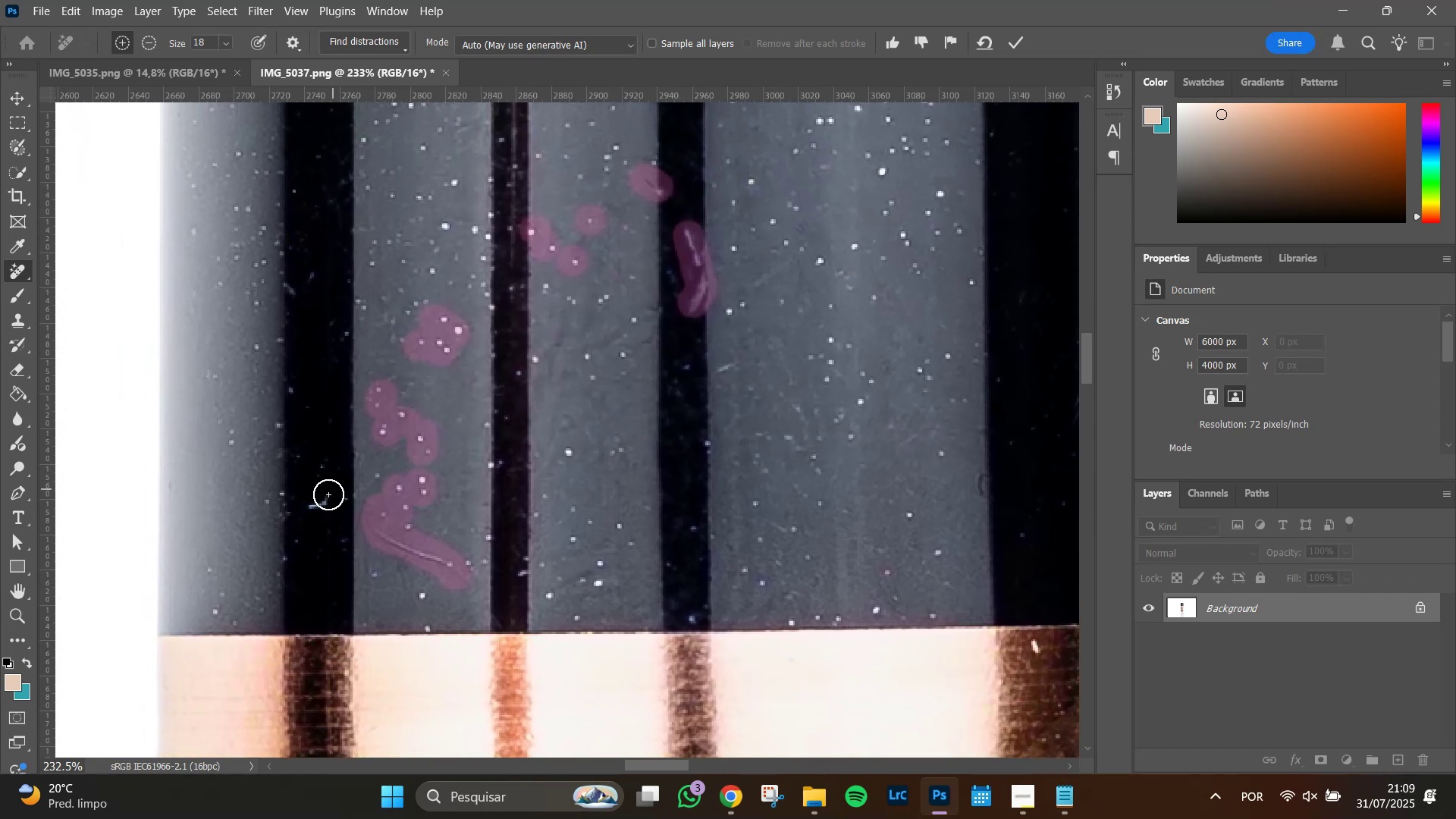 
left_click_drag(start_coordinate=[325, 499], to_coordinate=[298, 507])
 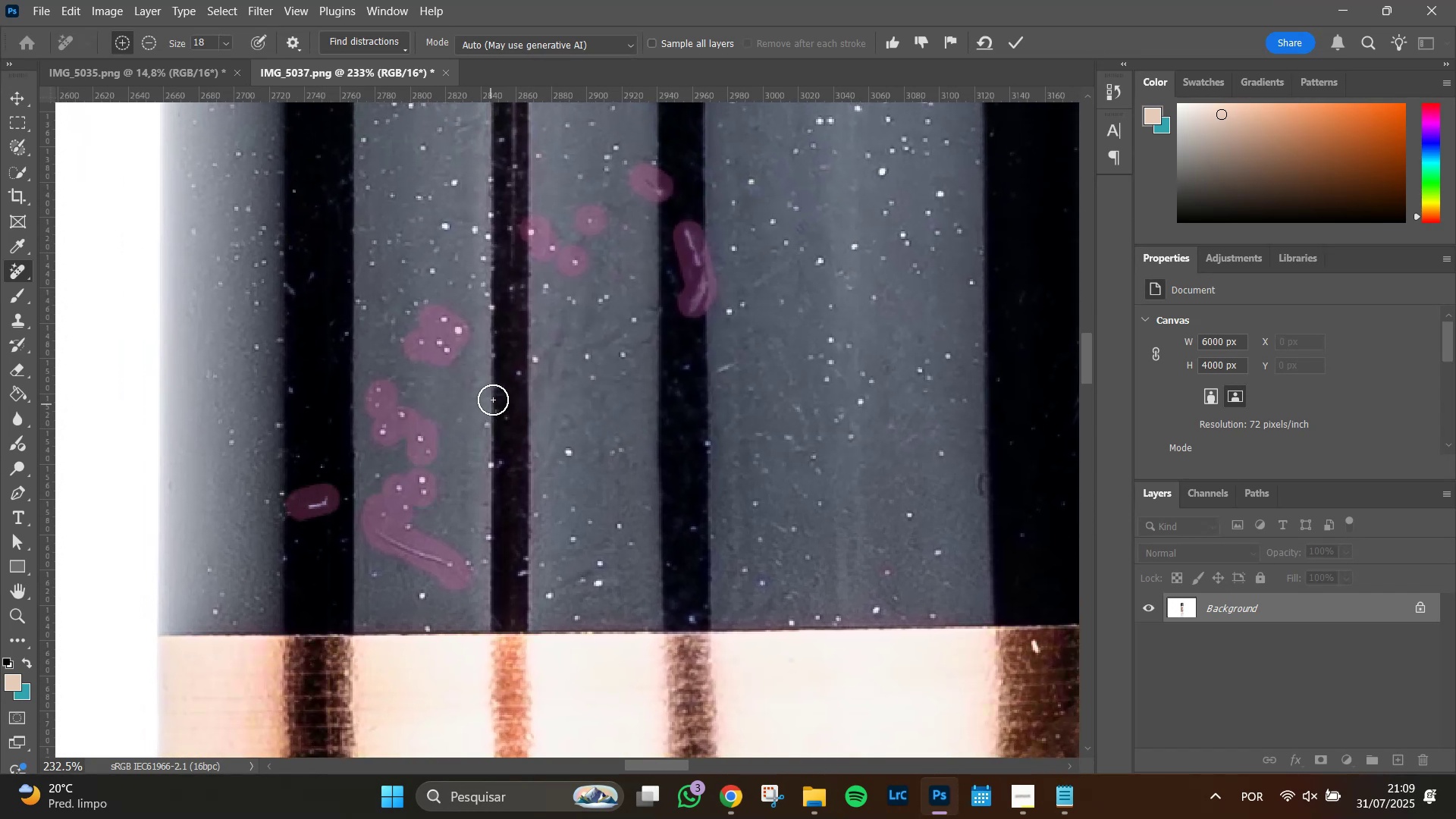 
hold_key(key=Space, duration=1.51)
 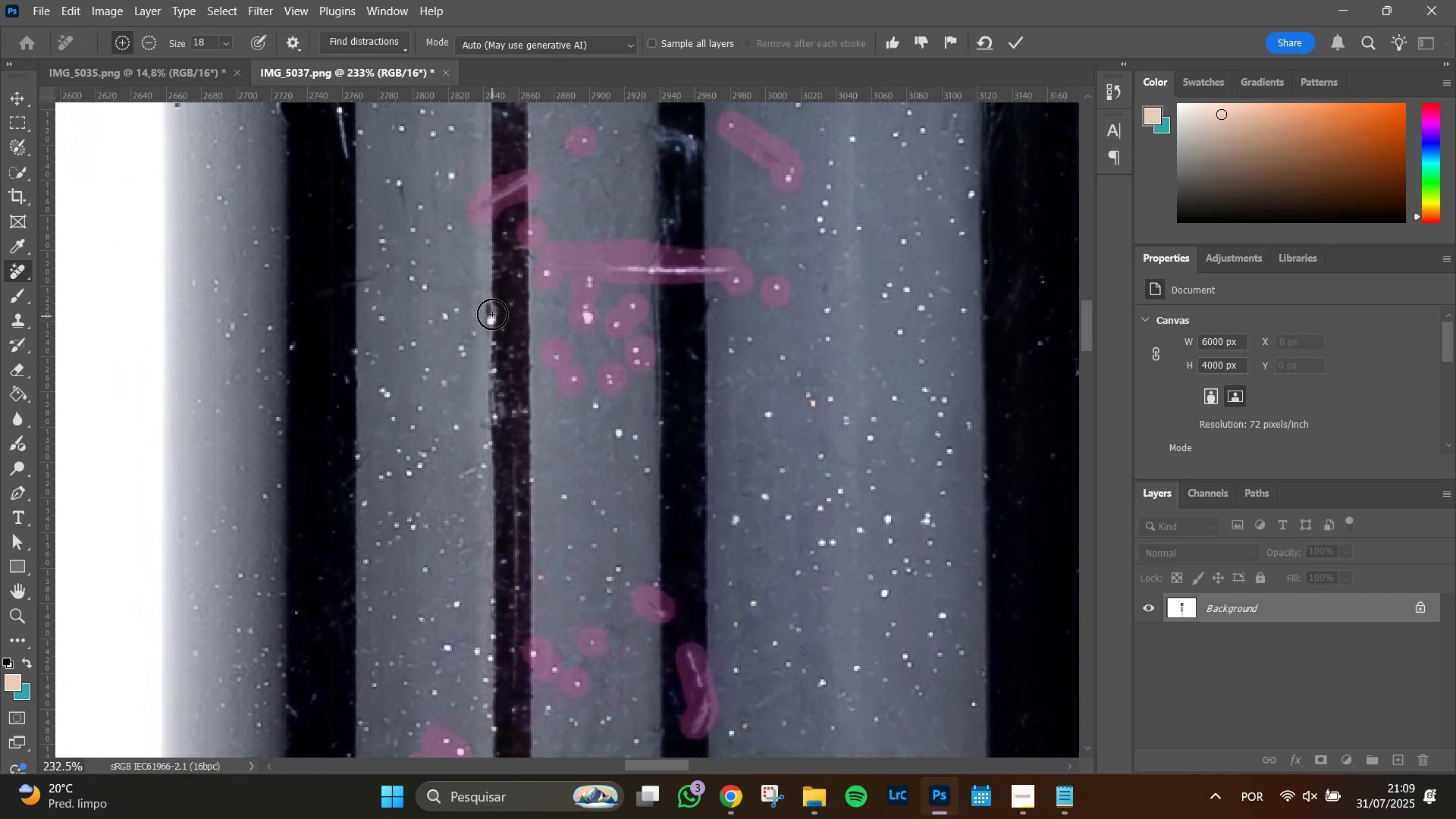 
left_click_drag(start_coordinate=[486, 344], to_coordinate=[475, 590])
 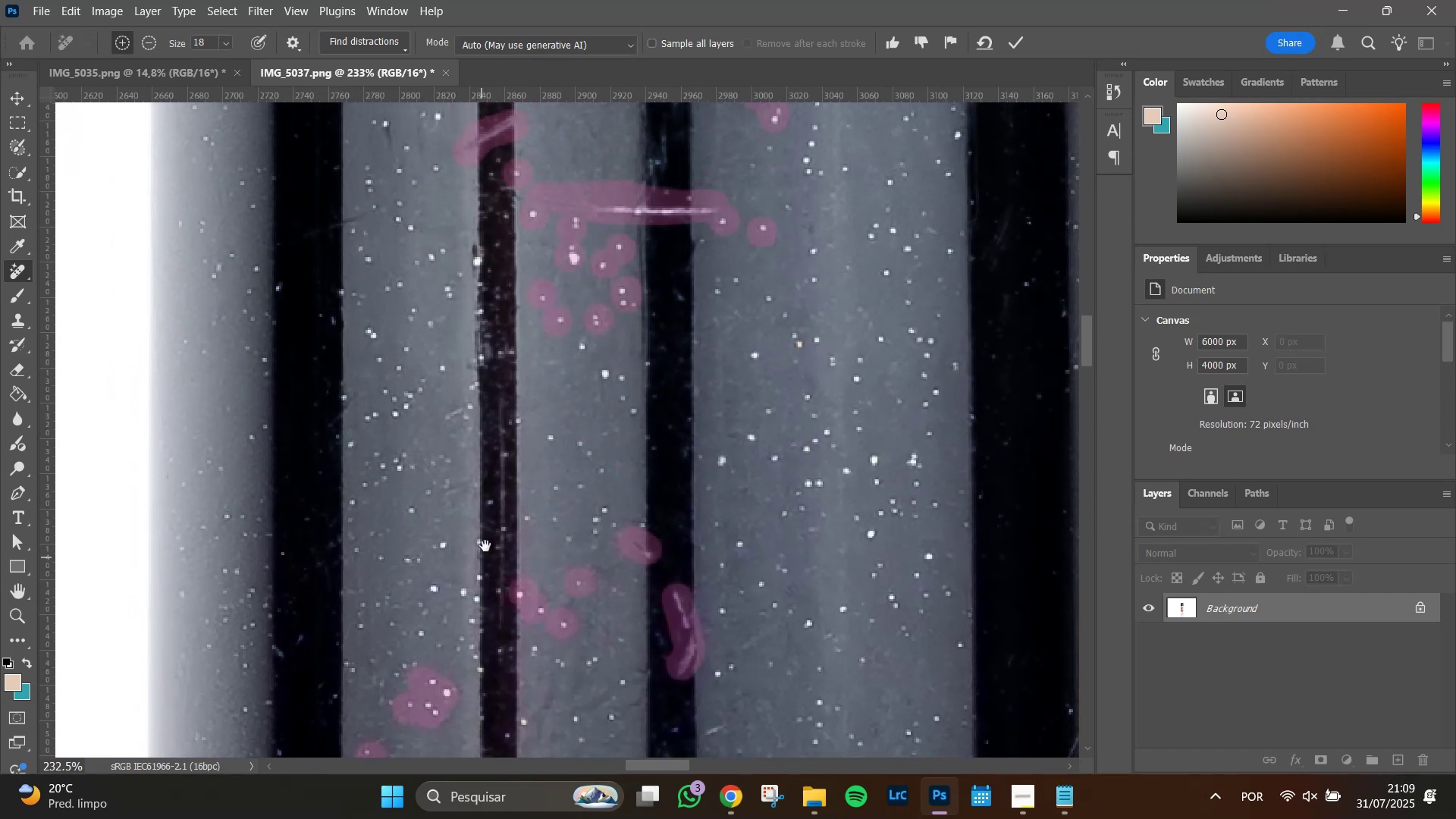 
left_click_drag(start_coordinate=[493, 513], to_coordinate=[507, 485])
 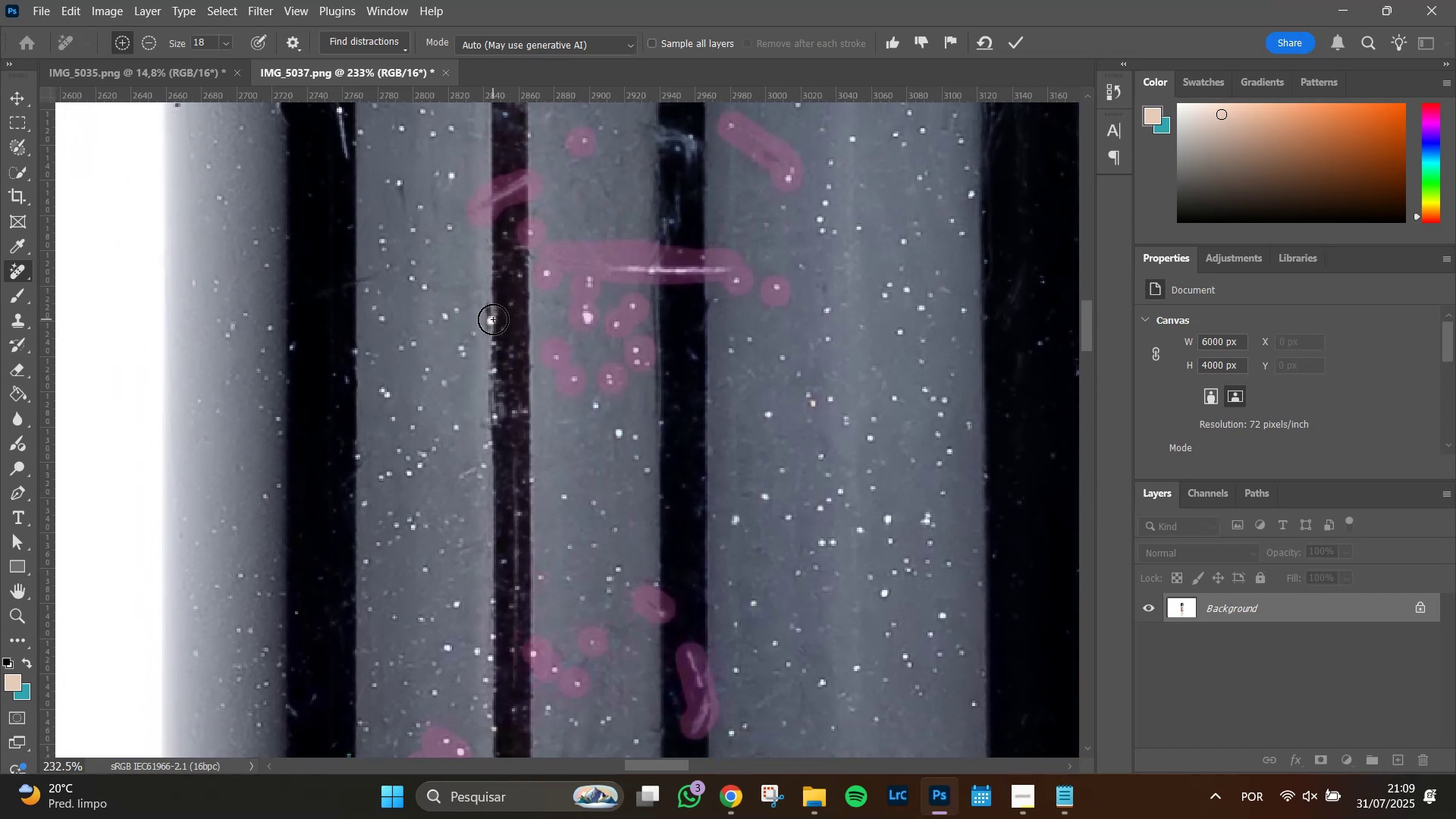 
left_click_drag(start_coordinate=[491, 311], to_coordinate=[491, 331])
 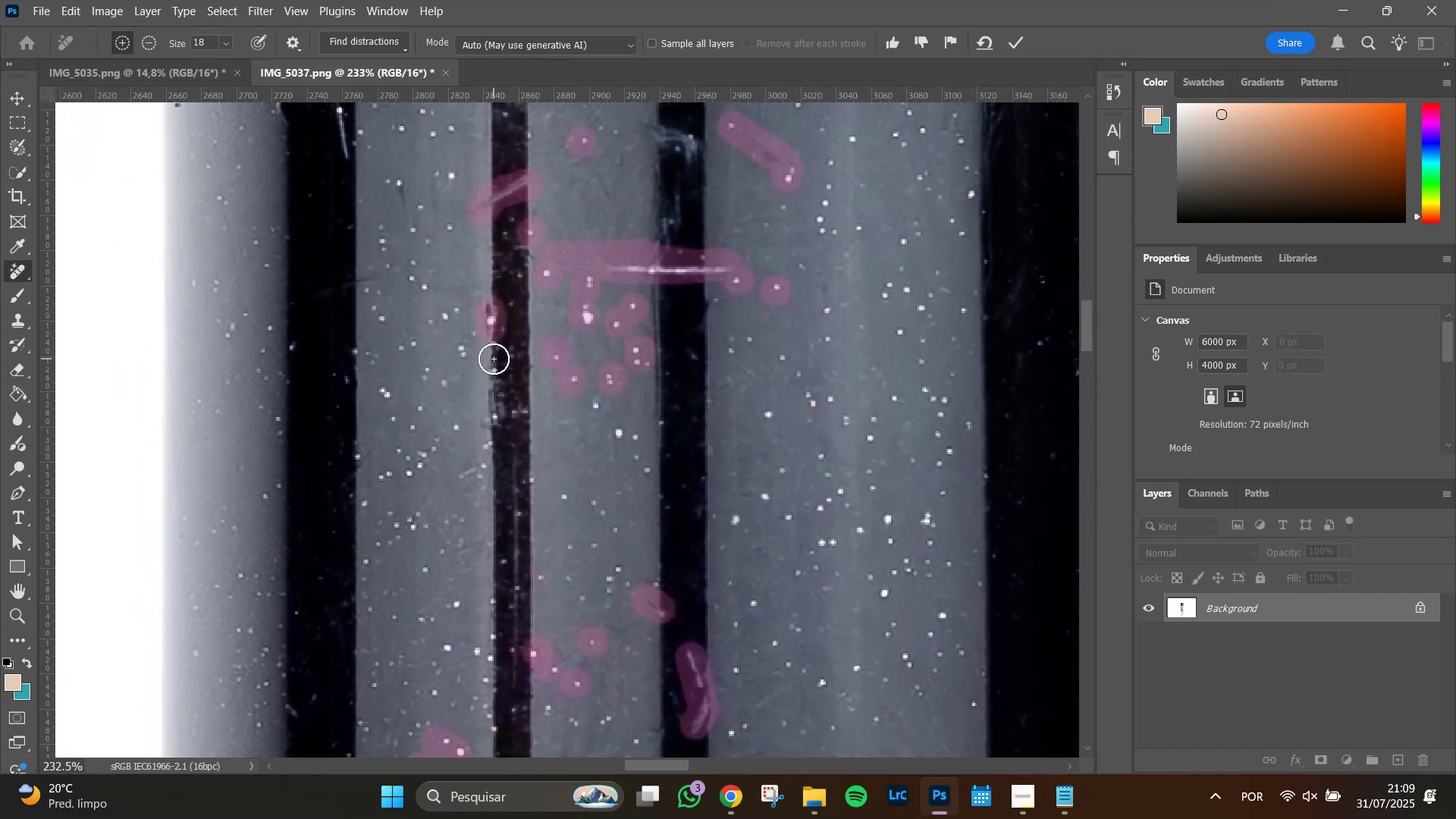 
left_click_drag(start_coordinate=[493, 362], to_coordinate=[493, 374])
 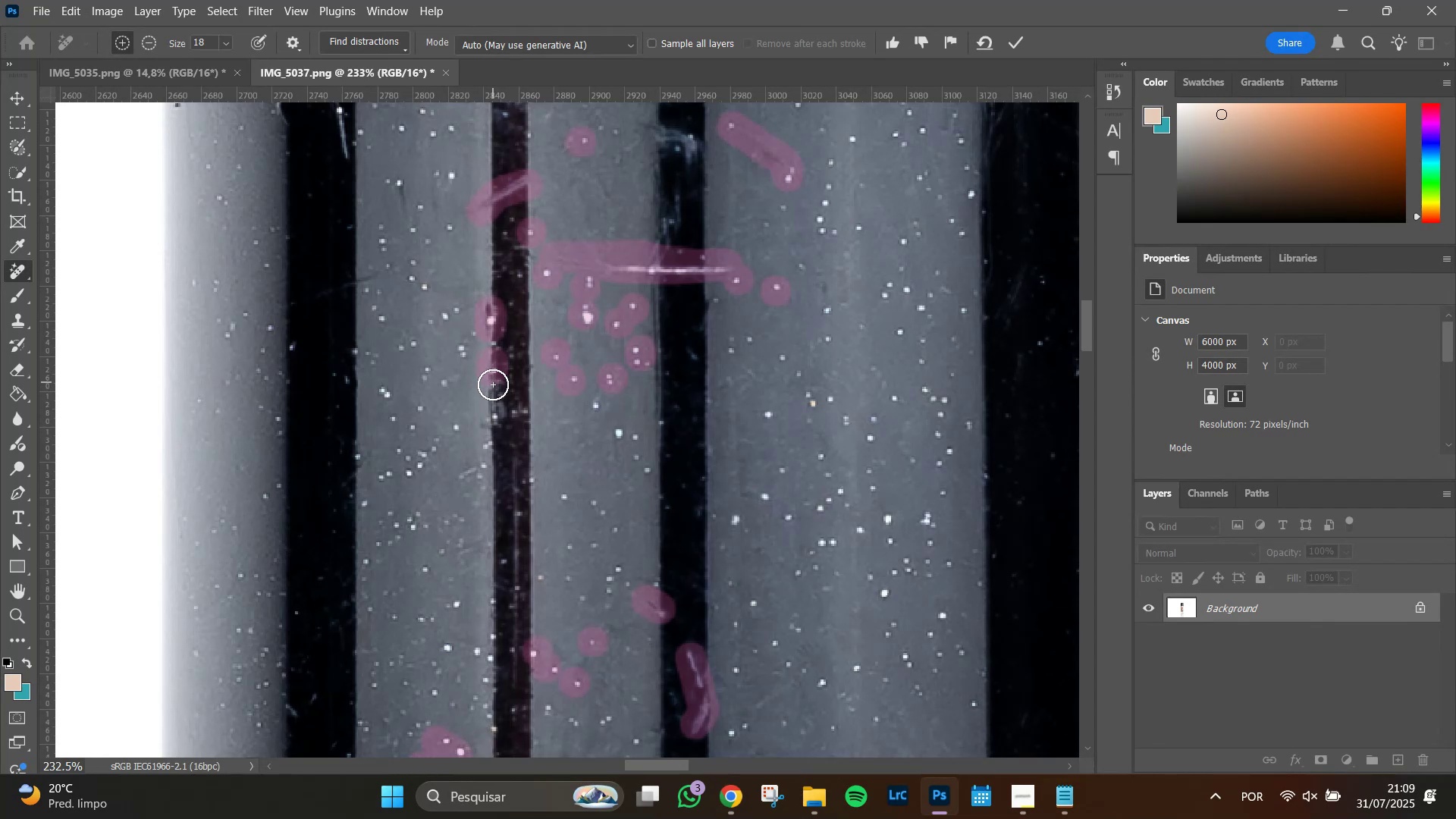 
left_click_drag(start_coordinate=[493, 394], to_coordinate=[494, 431])
 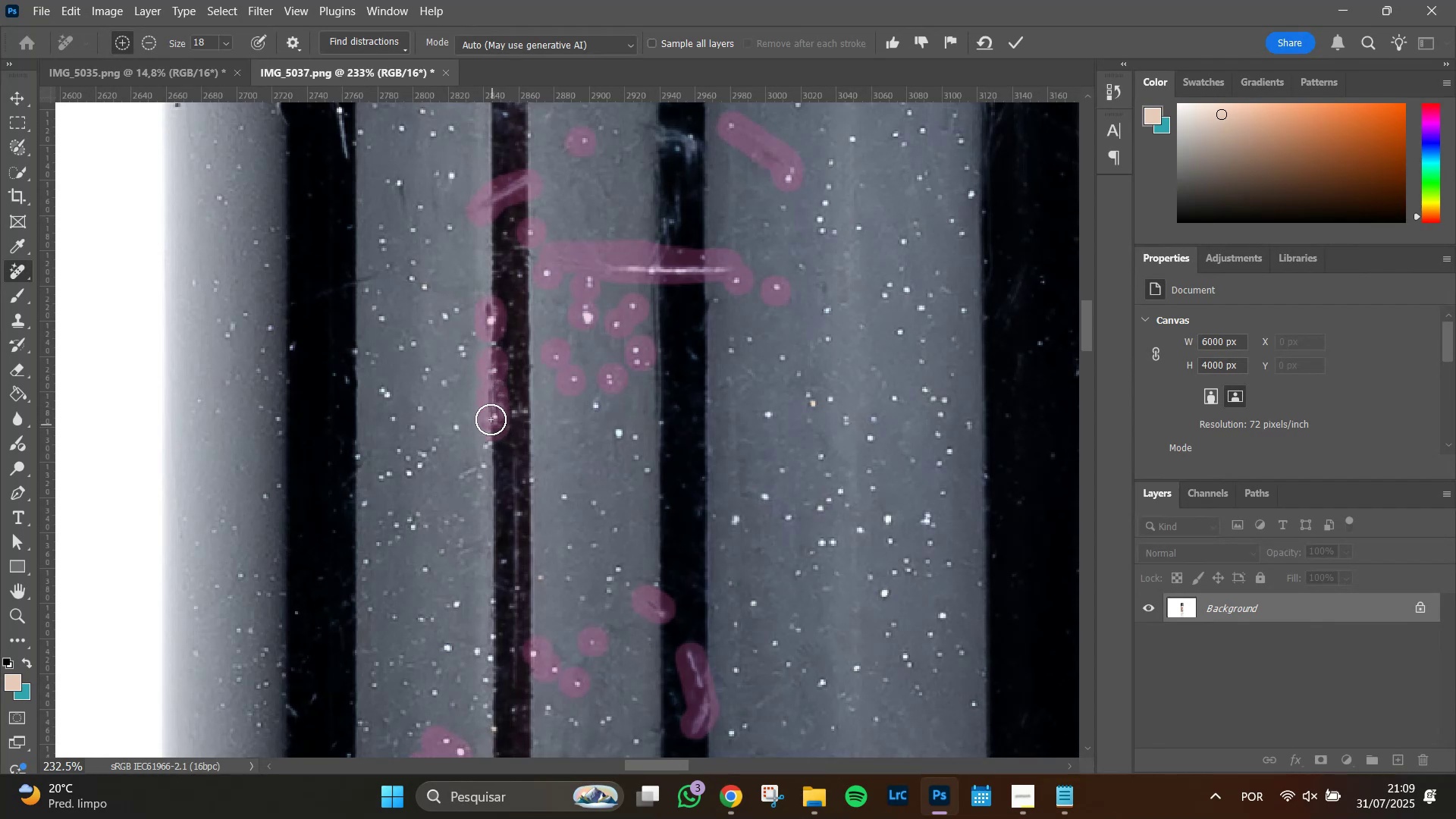 
hold_key(key=Space, duration=1.08)
 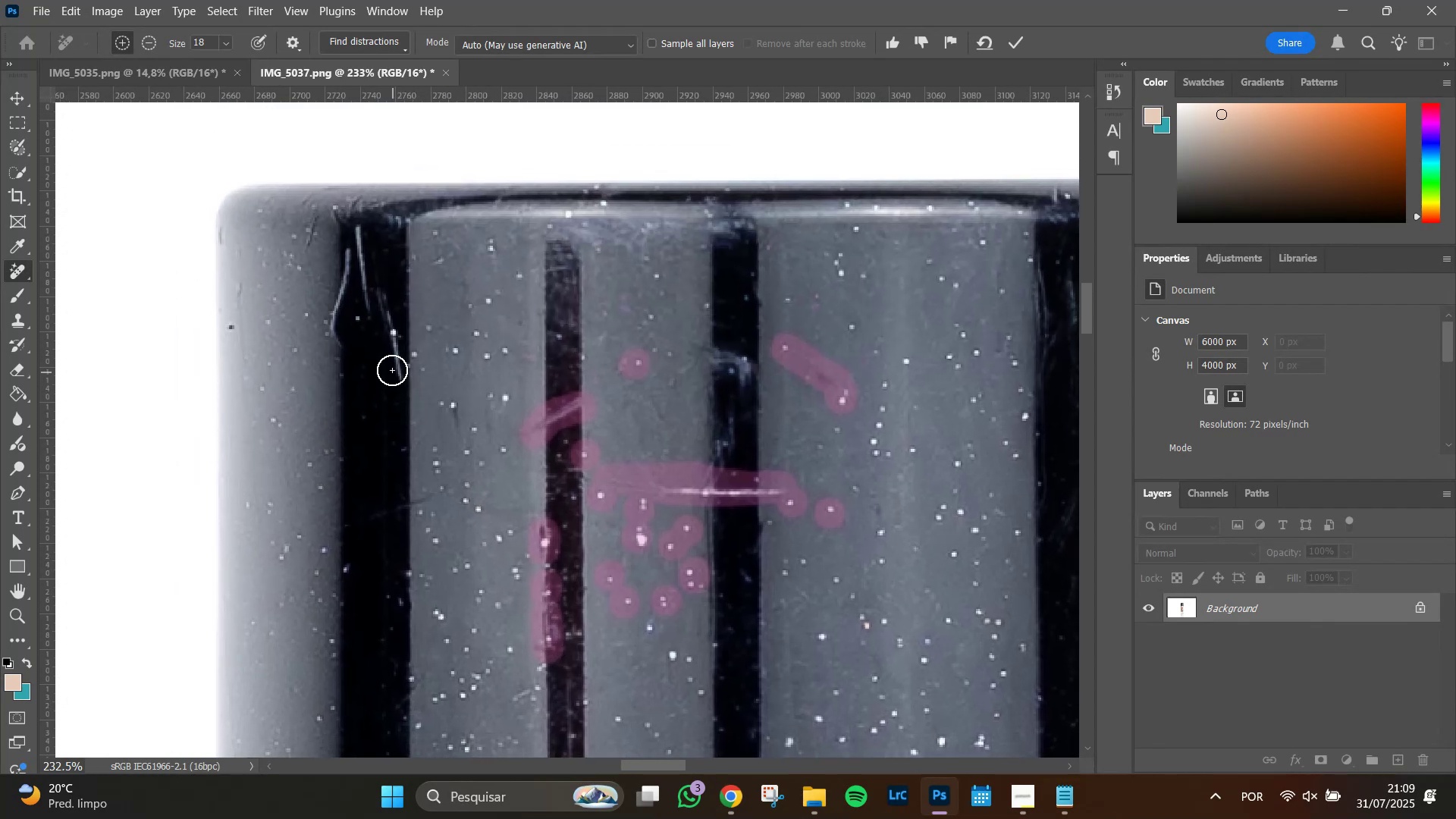 
left_click_drag(start_coordinate=[423, 279], to_coordinate=[474, 488])
 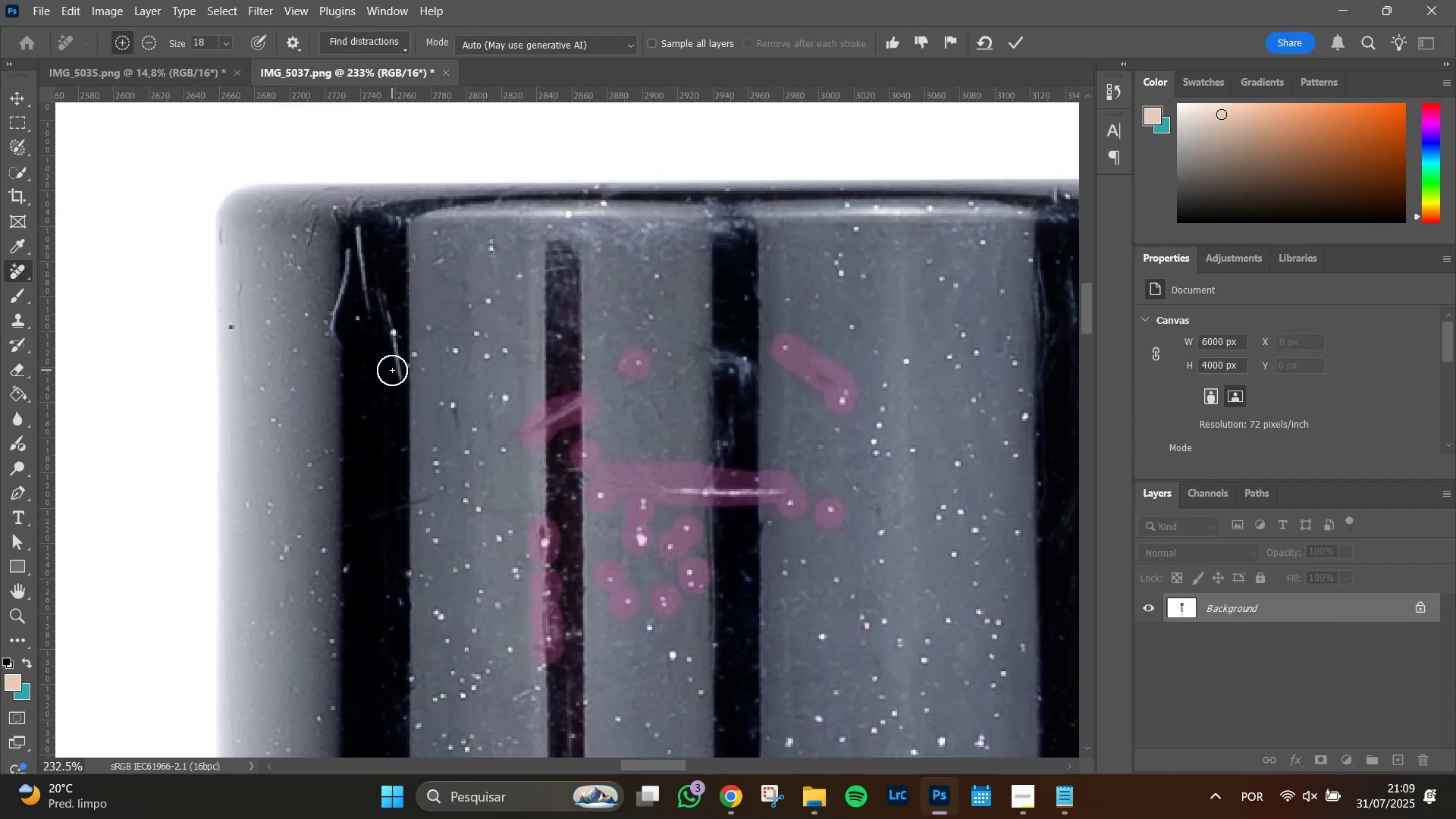 
left_click_drag(start_coordinate=[393, 370], to_coordinate=[390, 330])
 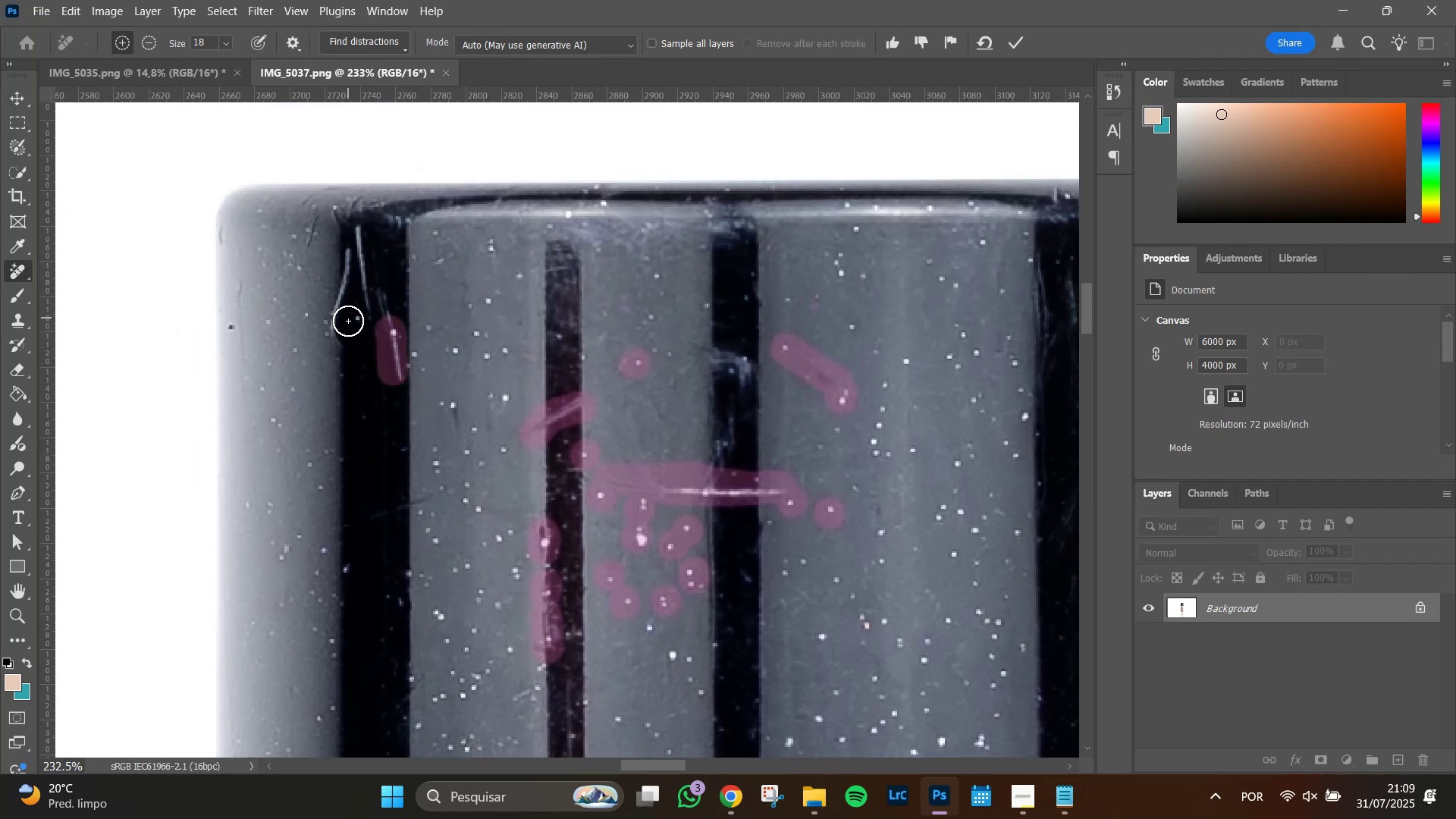 
left_click_drag(start_coordinate=[336, 328], to_coordinate=[348, 253])
 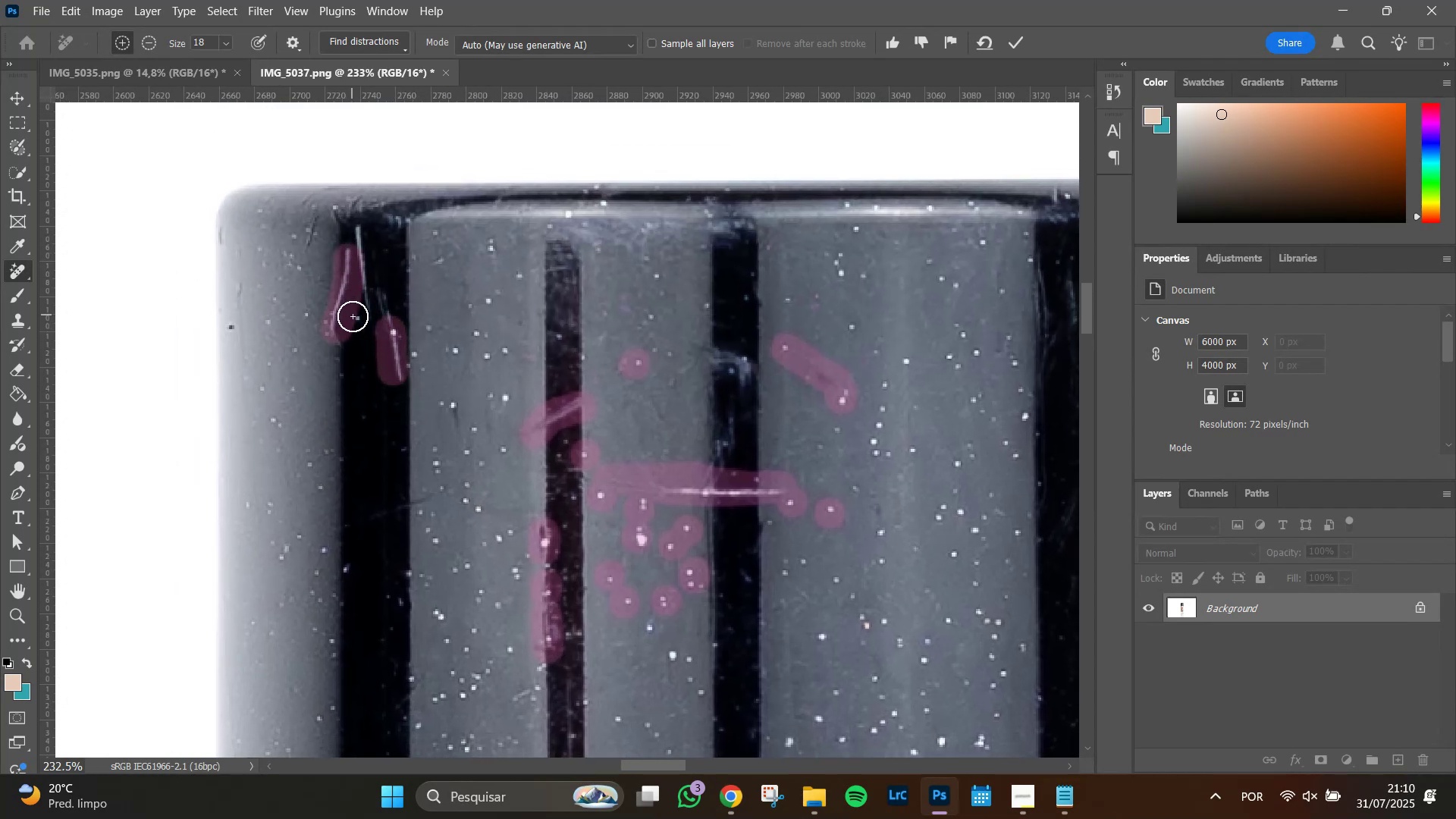 
left_click([353, 317])
 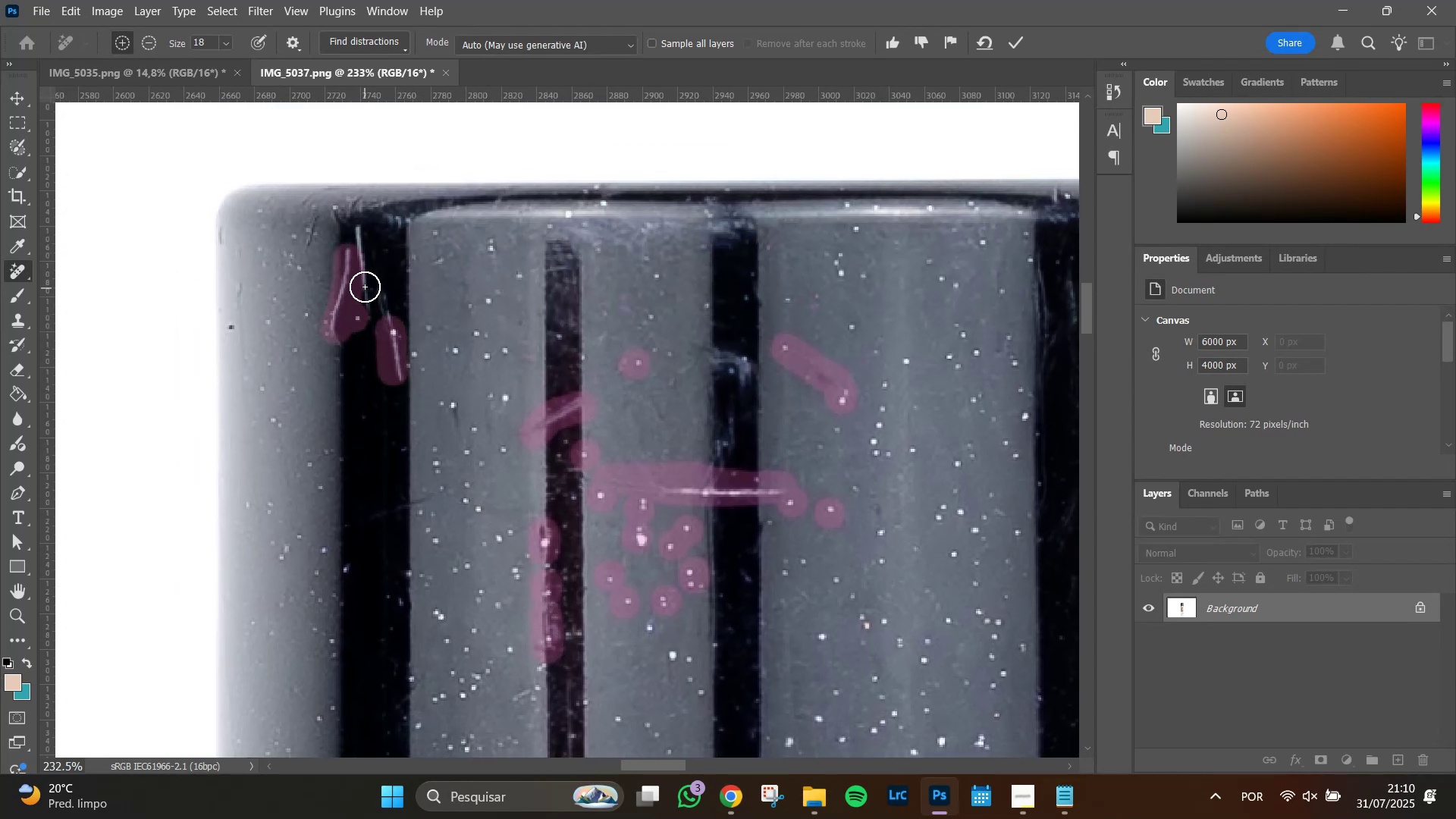 
left_click_drag(start_coordinate=[365, 284], to_coordinate=[354, 237])
 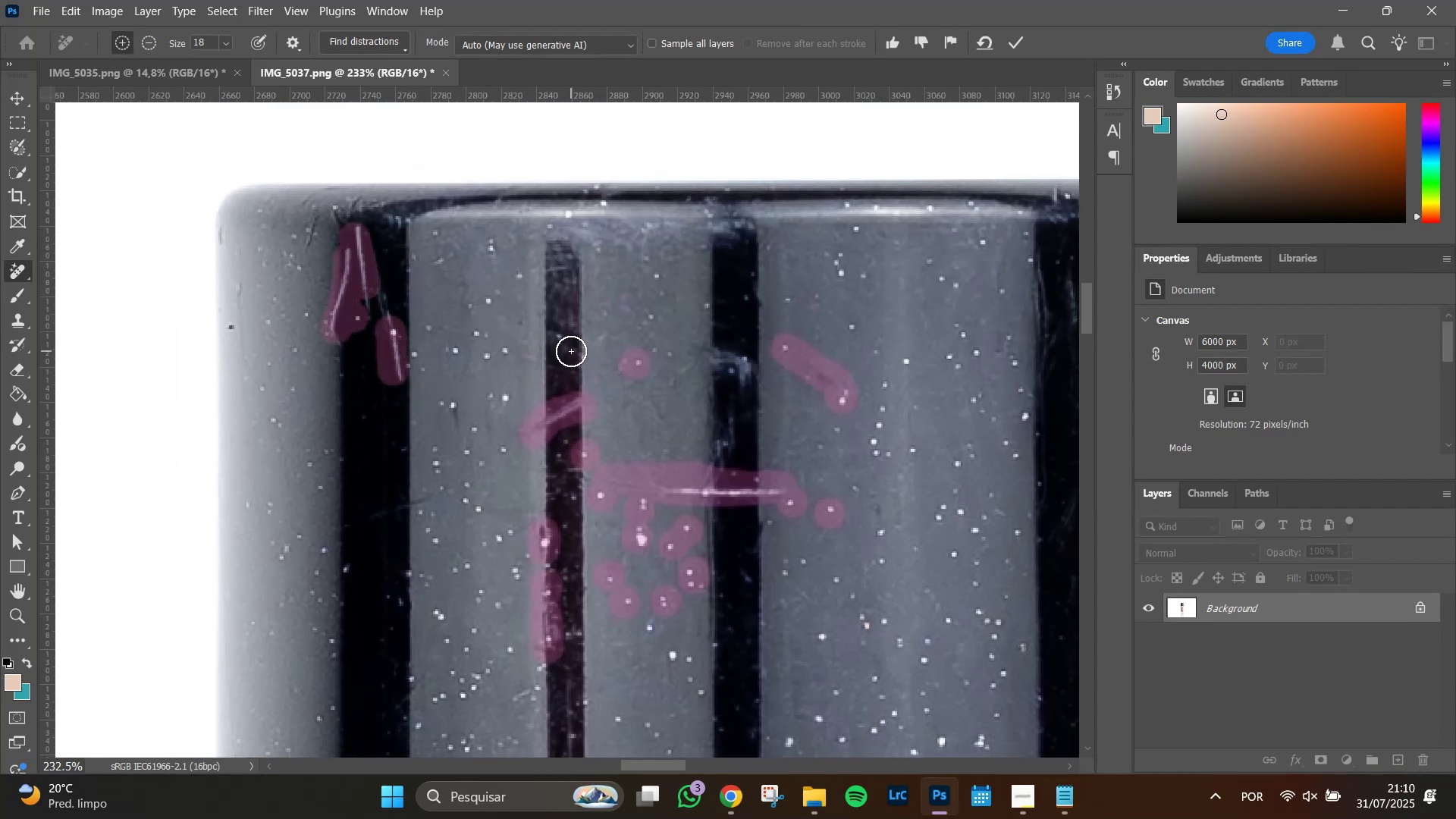 
key(Enter)
 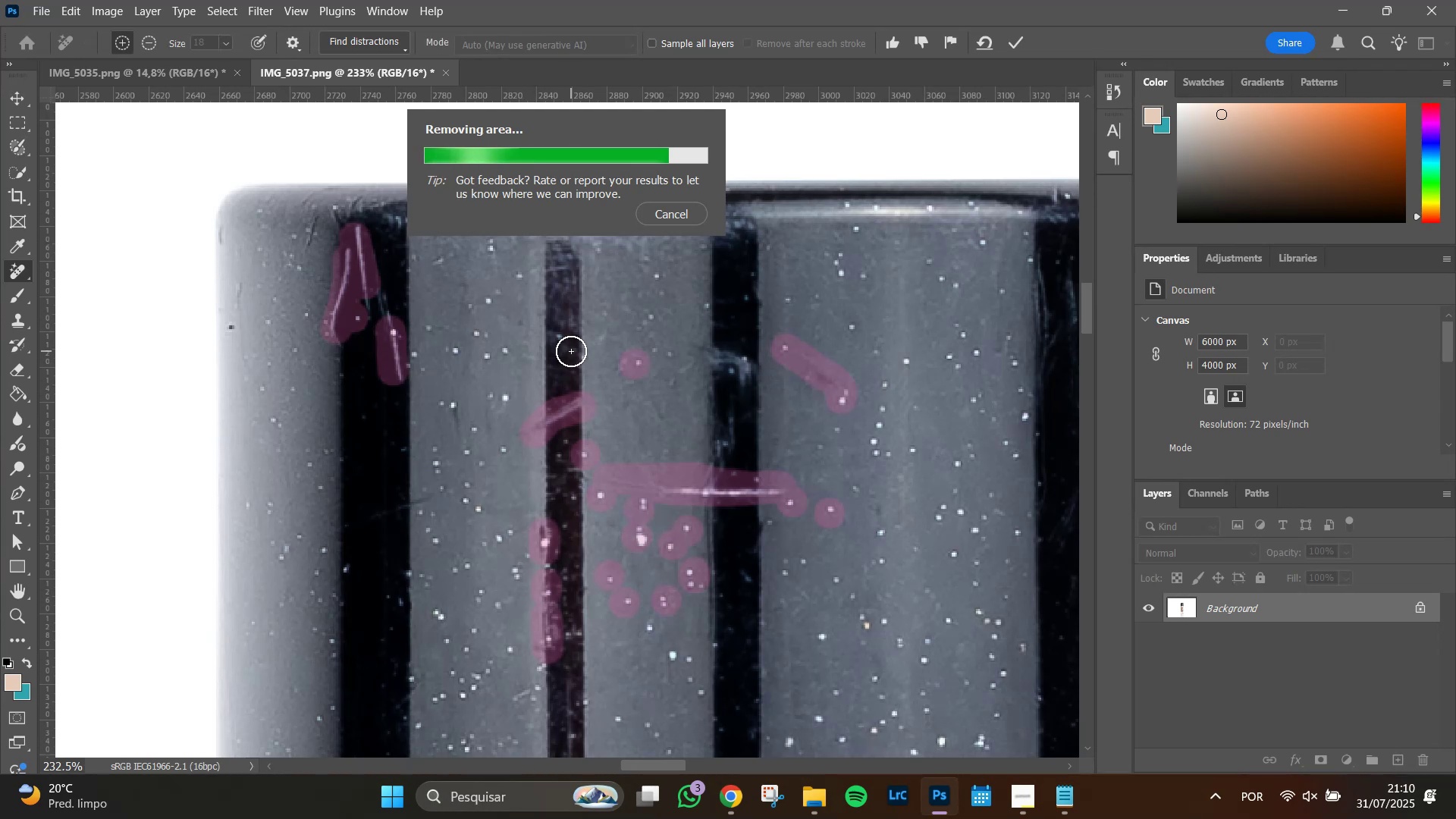 
wait(22.42)
 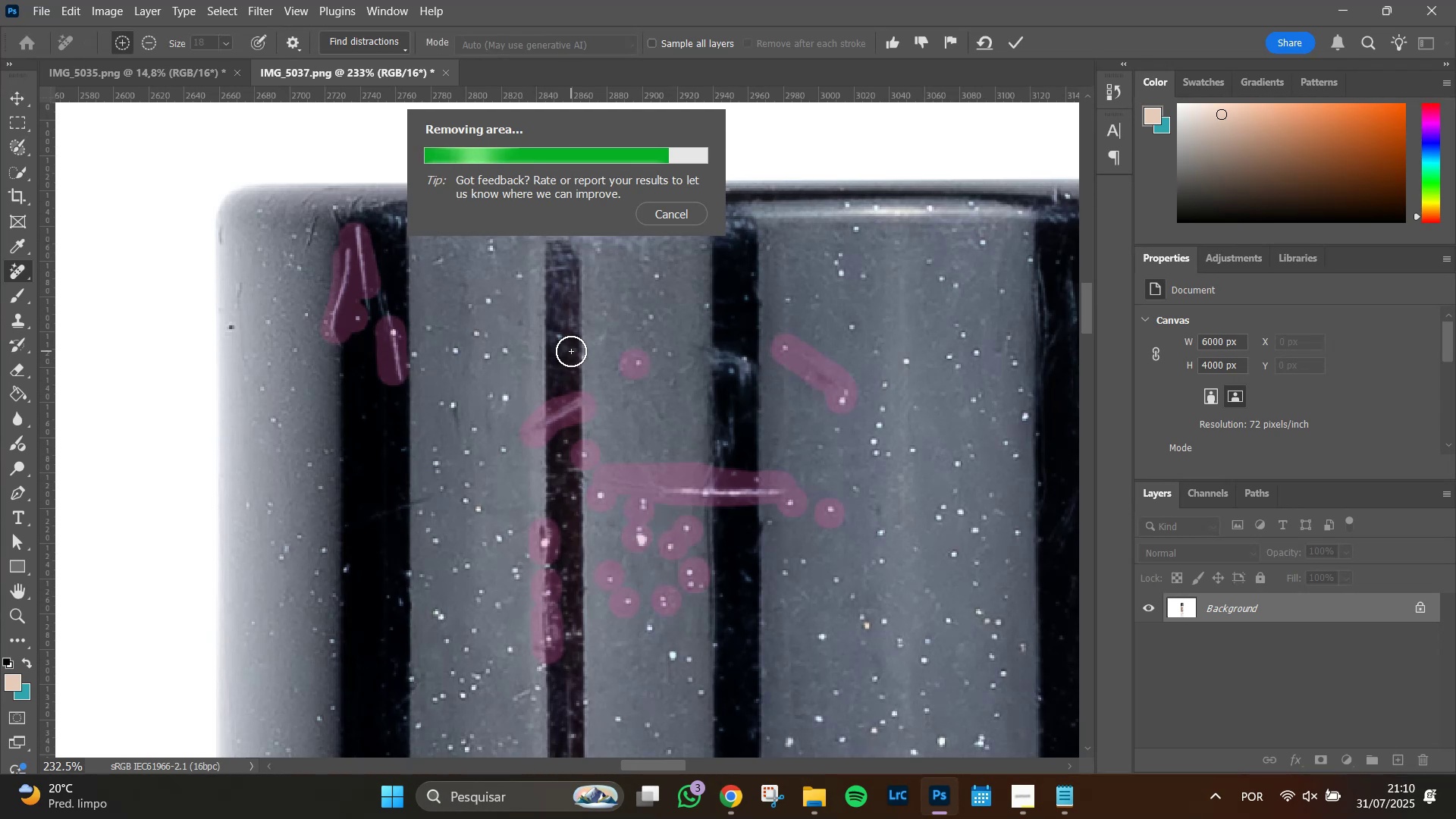 
left_click_drag(start_coordinate=[742, 377], to_coordinate=[708, 356])
 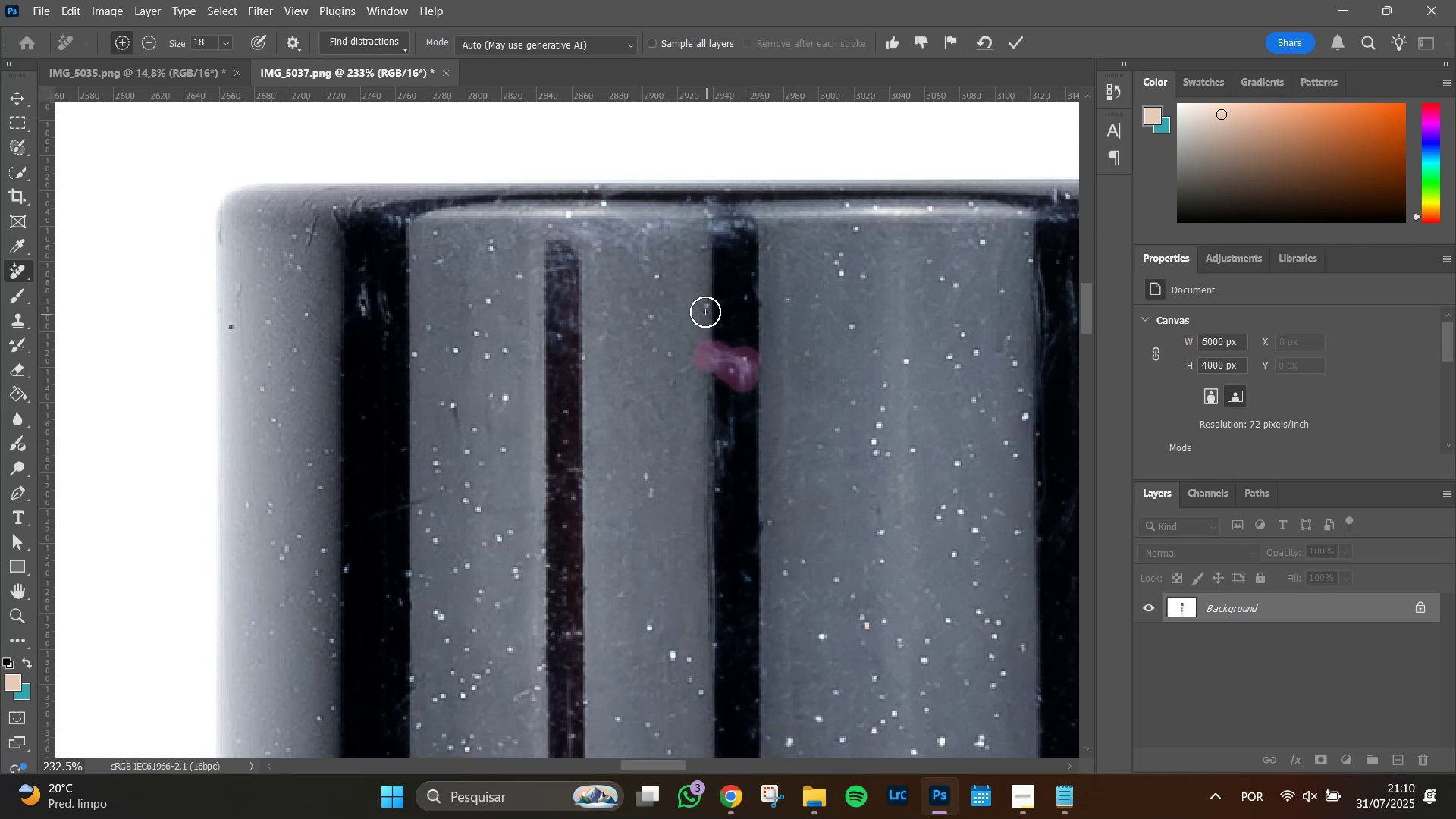 
left_click([701, 309])
 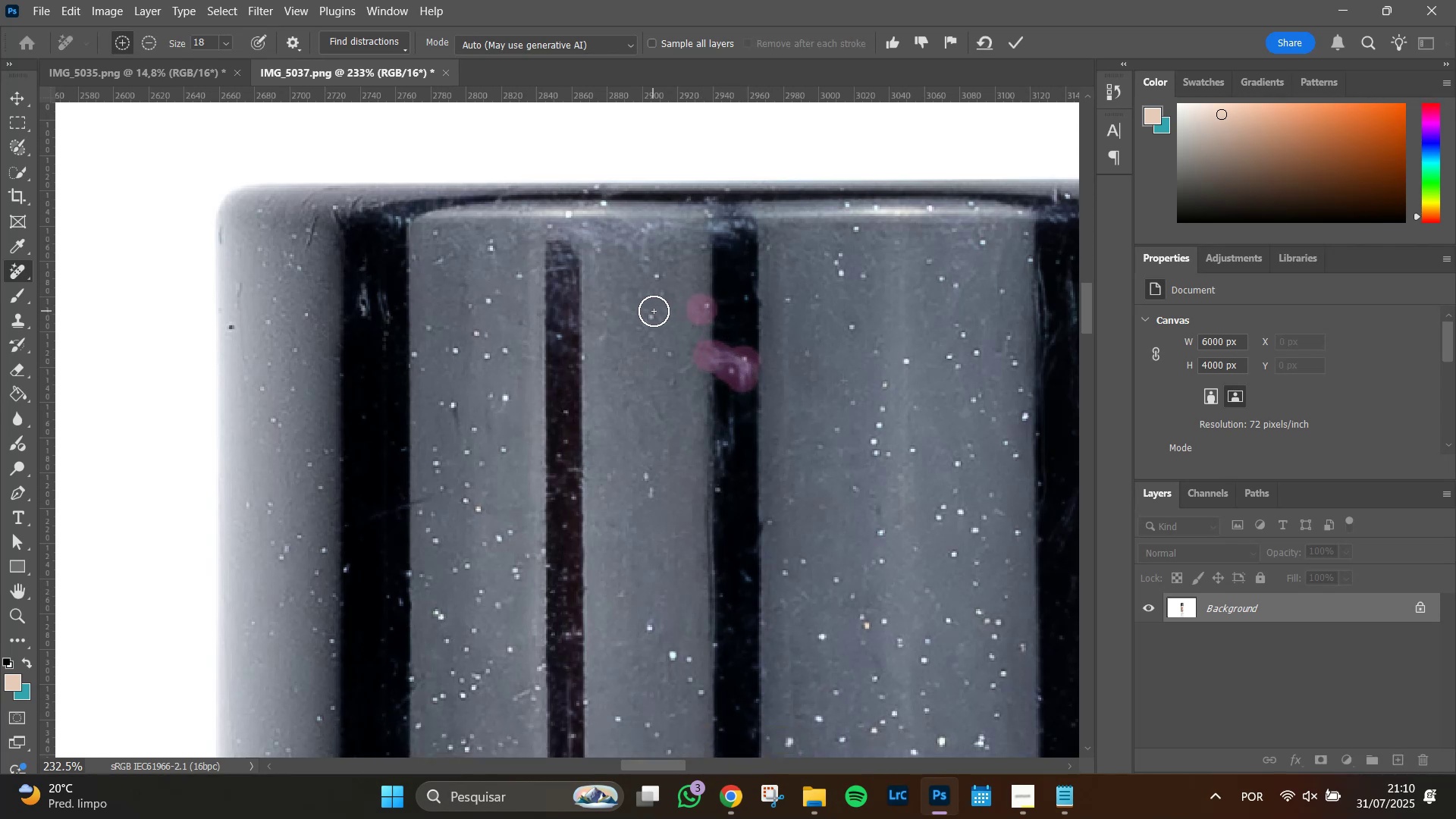 
left_click([654, 311])
 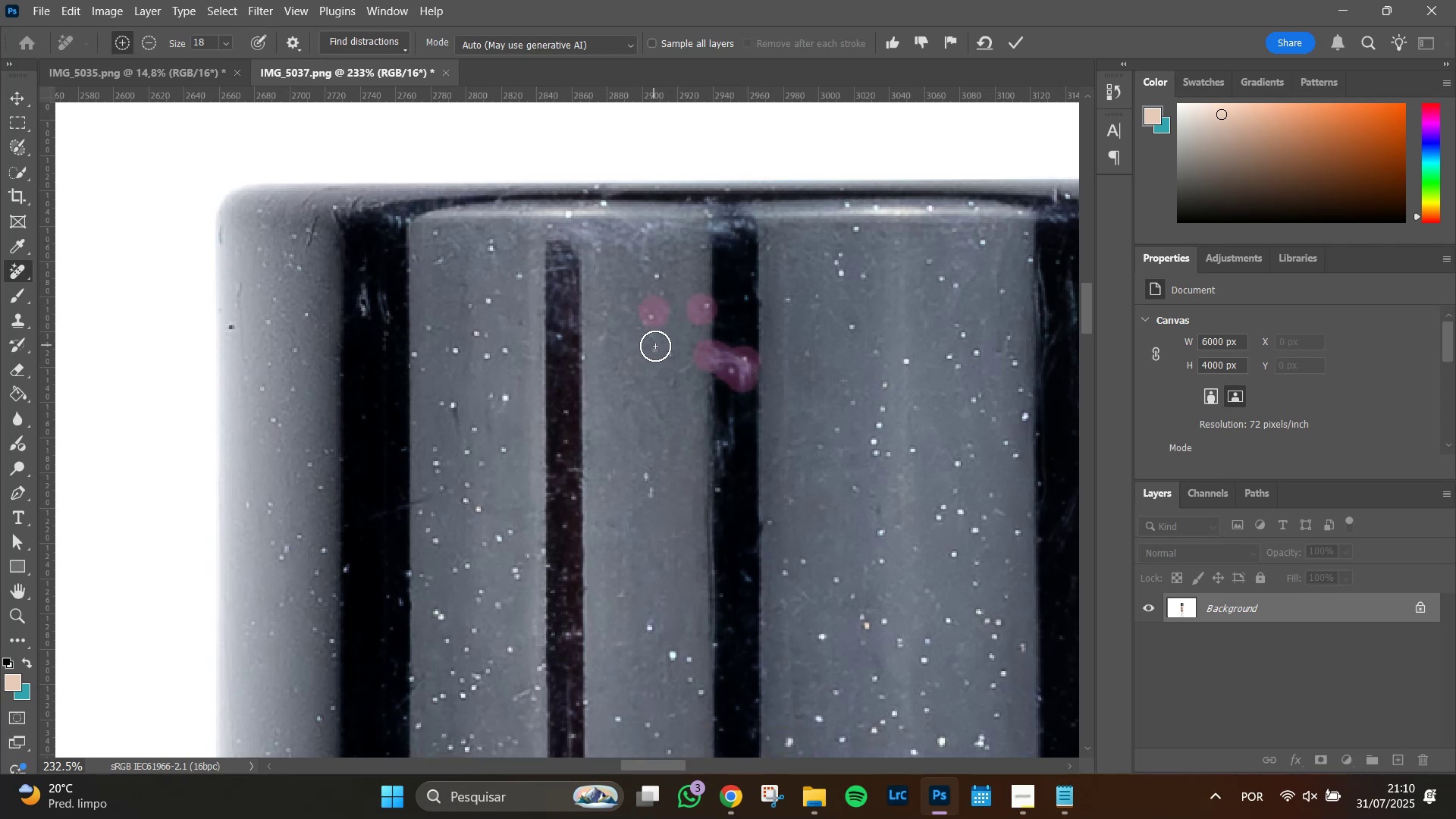 
left_click([657, 347])
 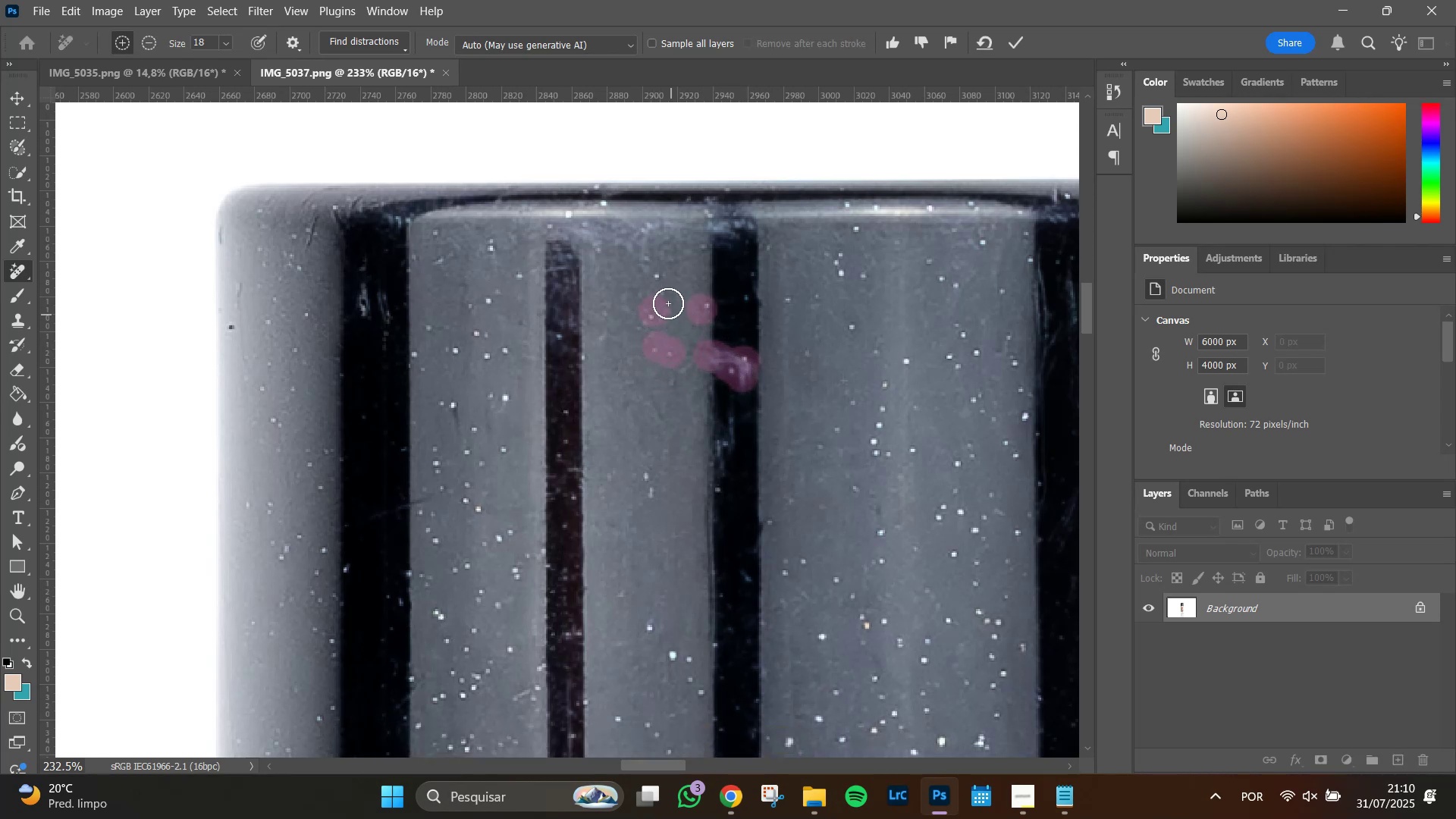 
left_click([657, 275])
 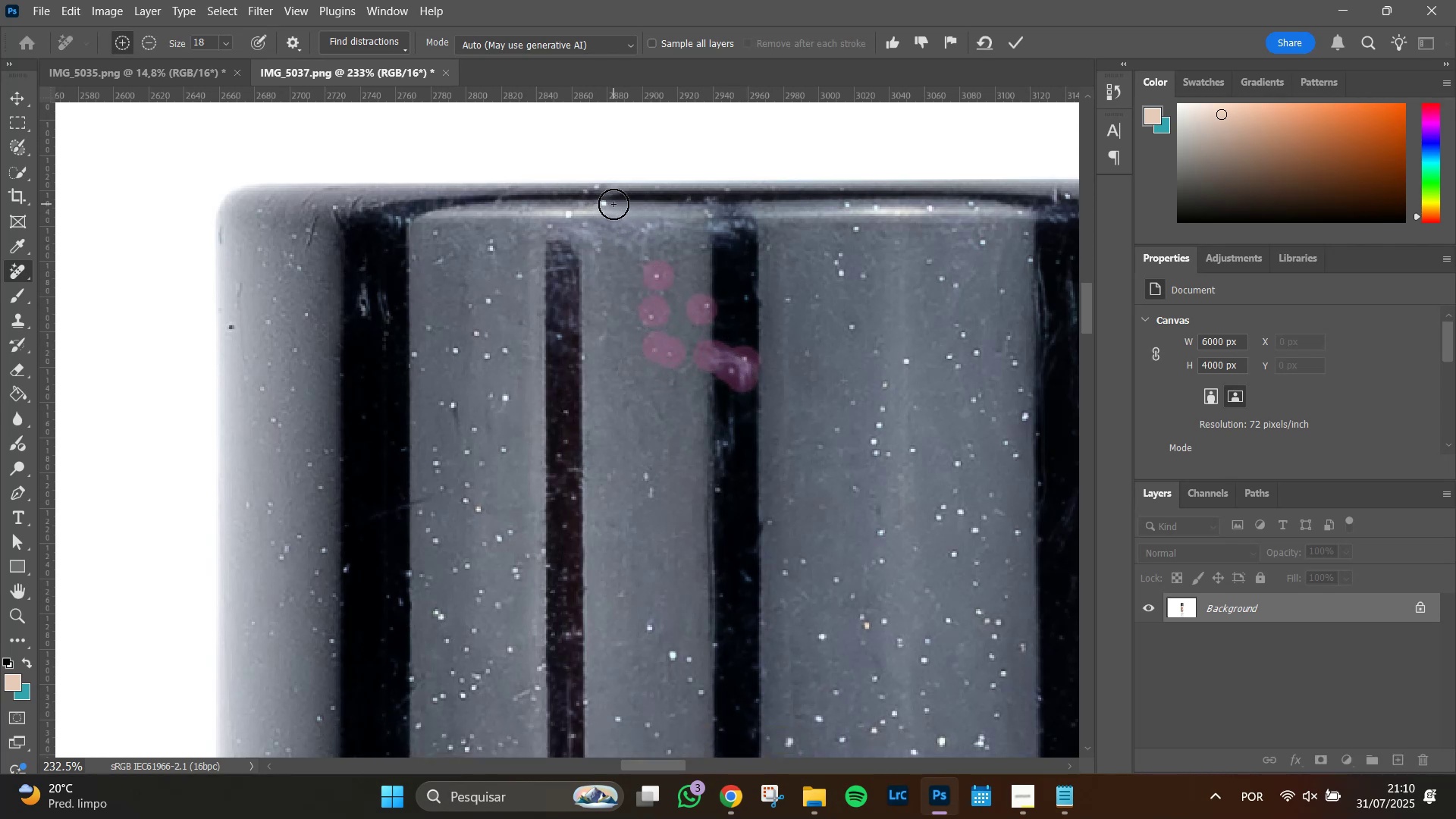 
left_click([607, 209])
 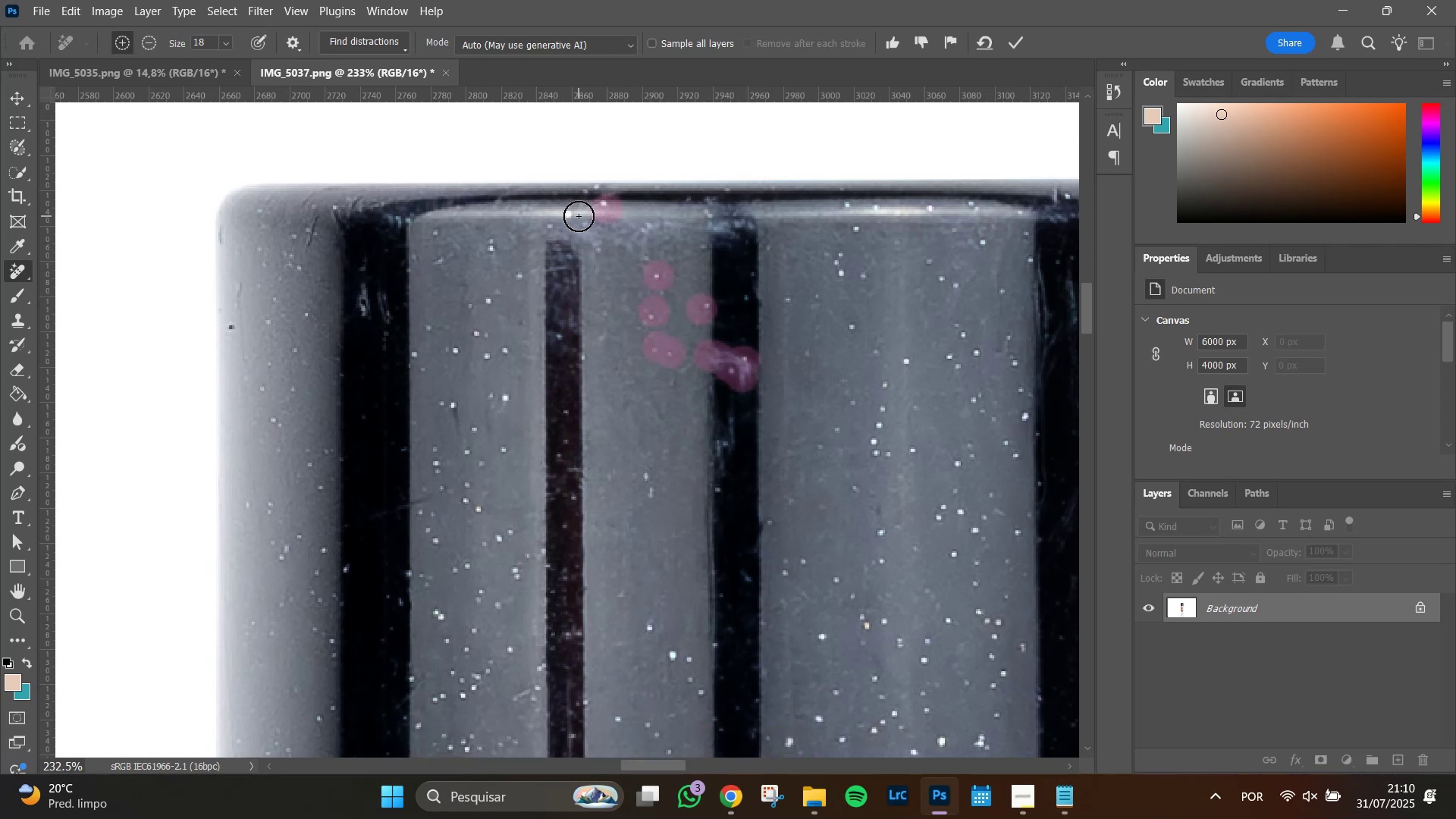 
left_click([571, 216])
 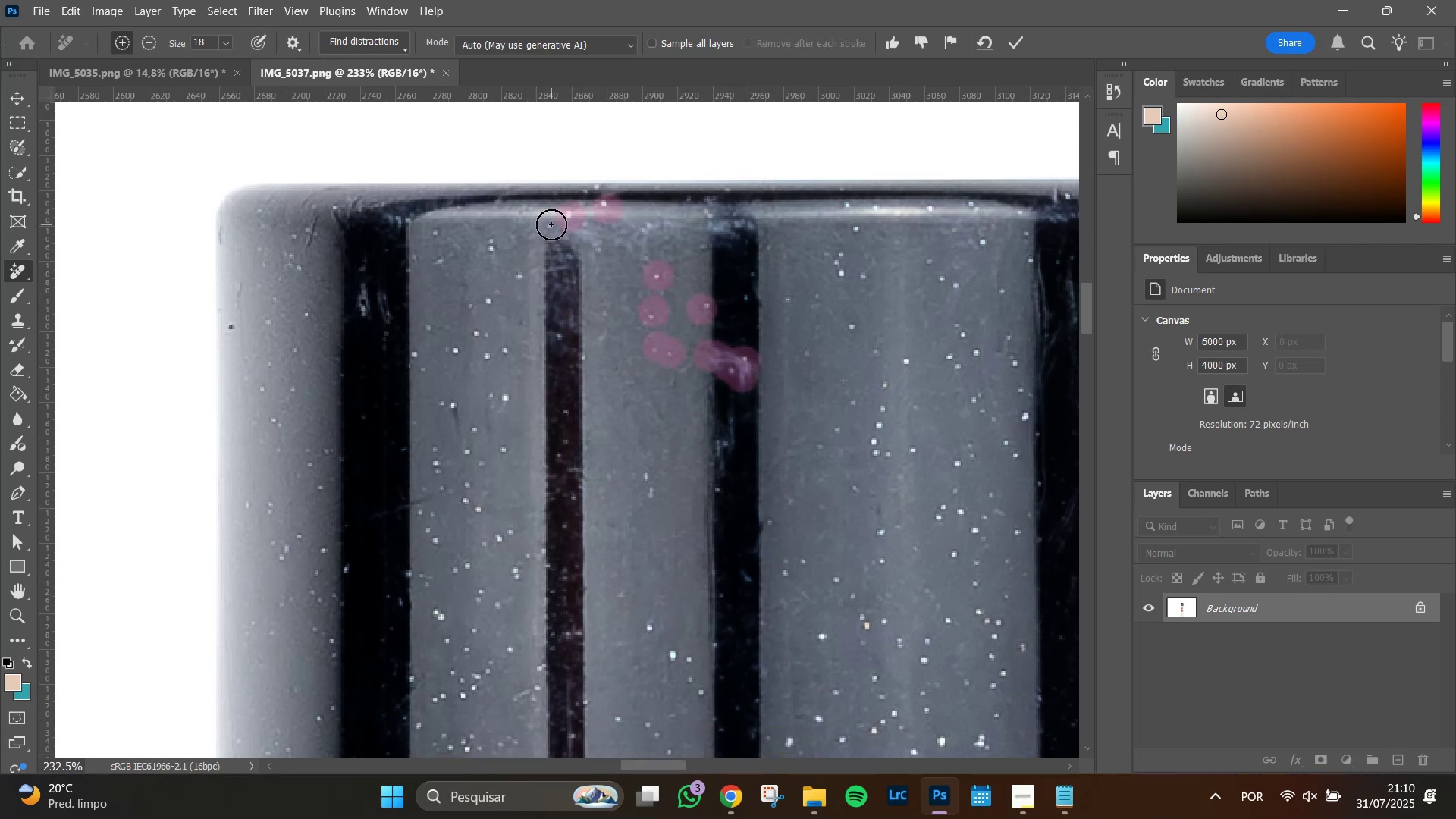 
left_click([551, 224])
 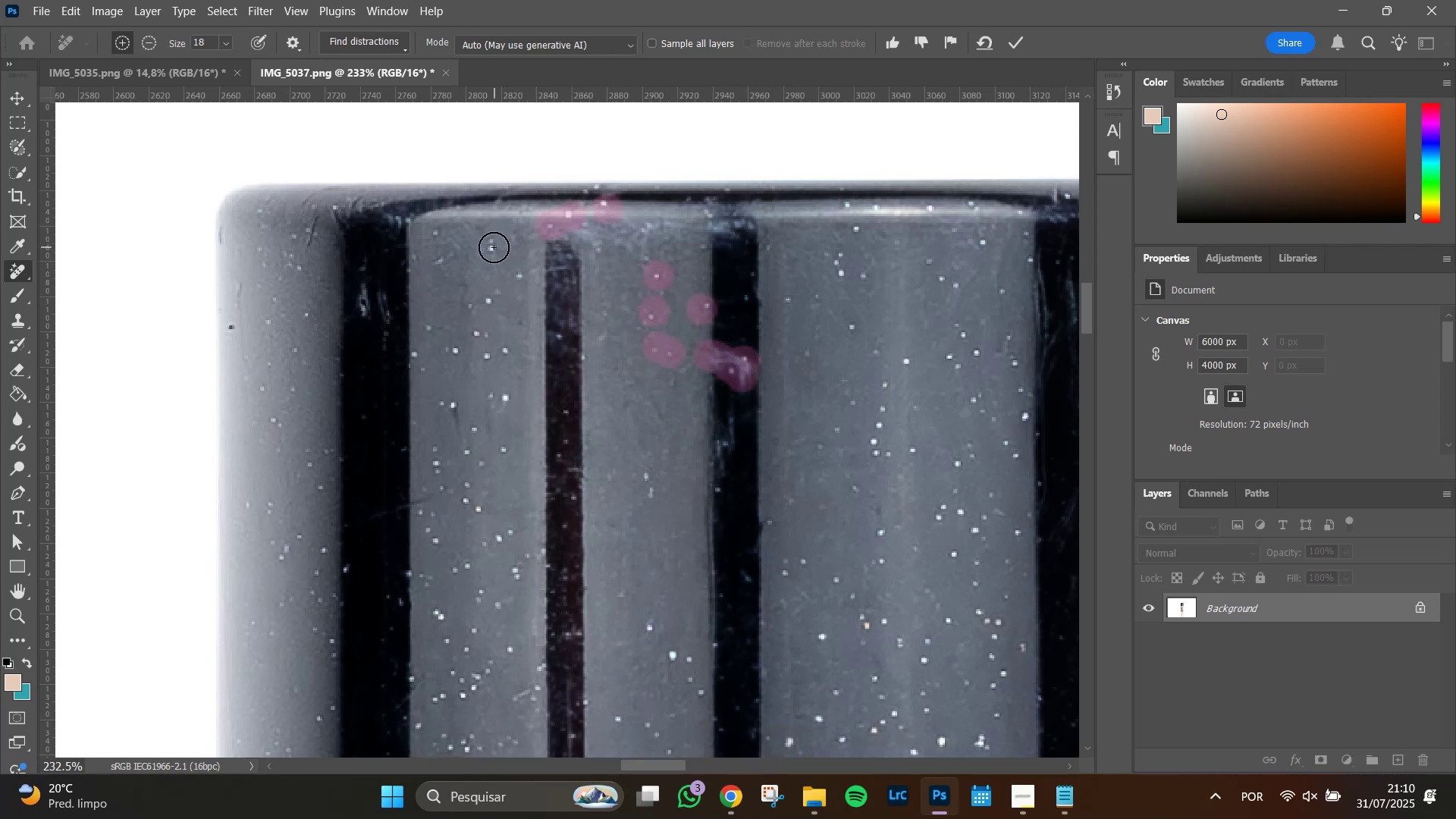 
left_click_drag(start_coordinate=[494, 247], to_coordinate=[496, 251])
 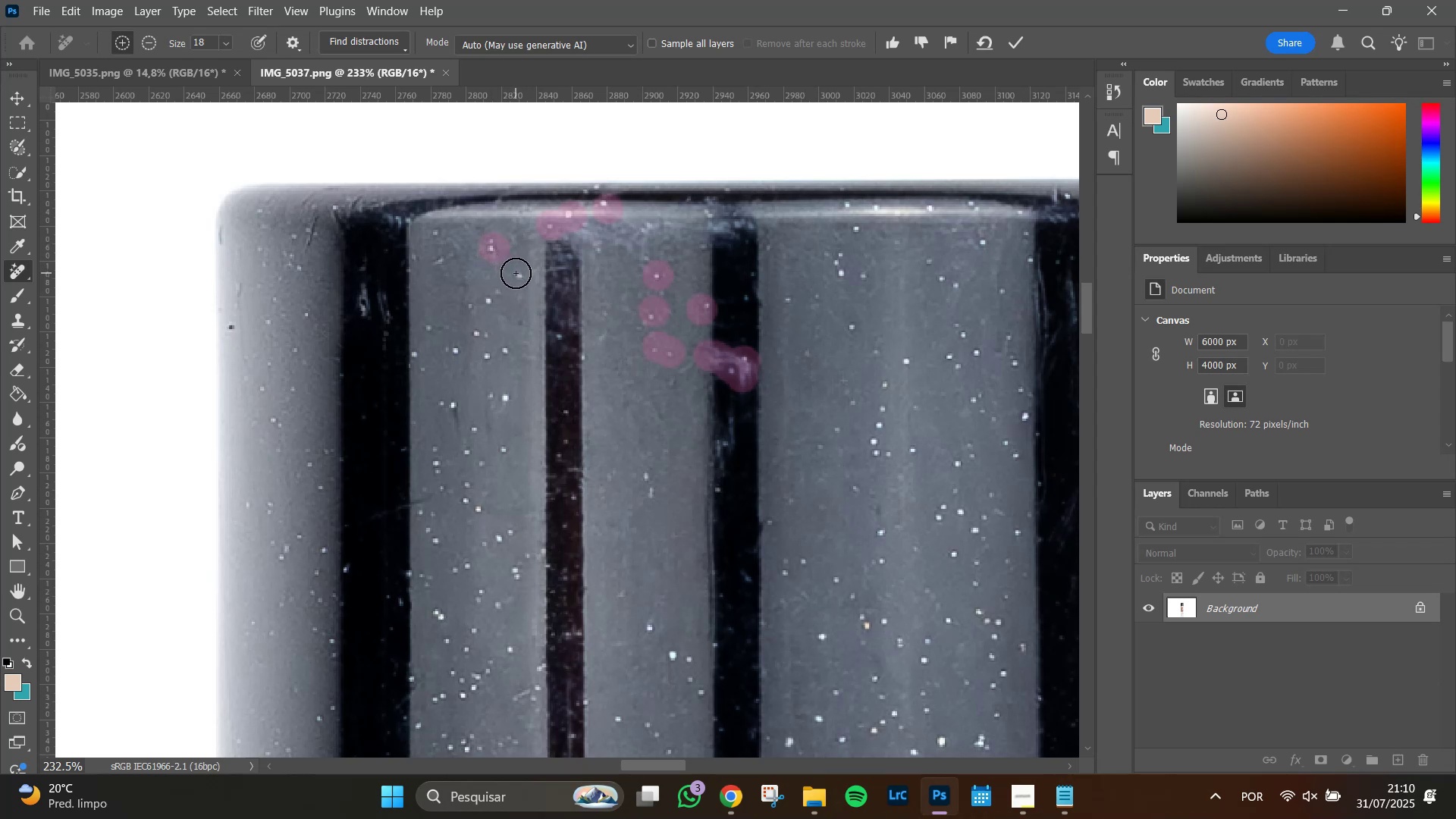 
left_click([516, 273])
 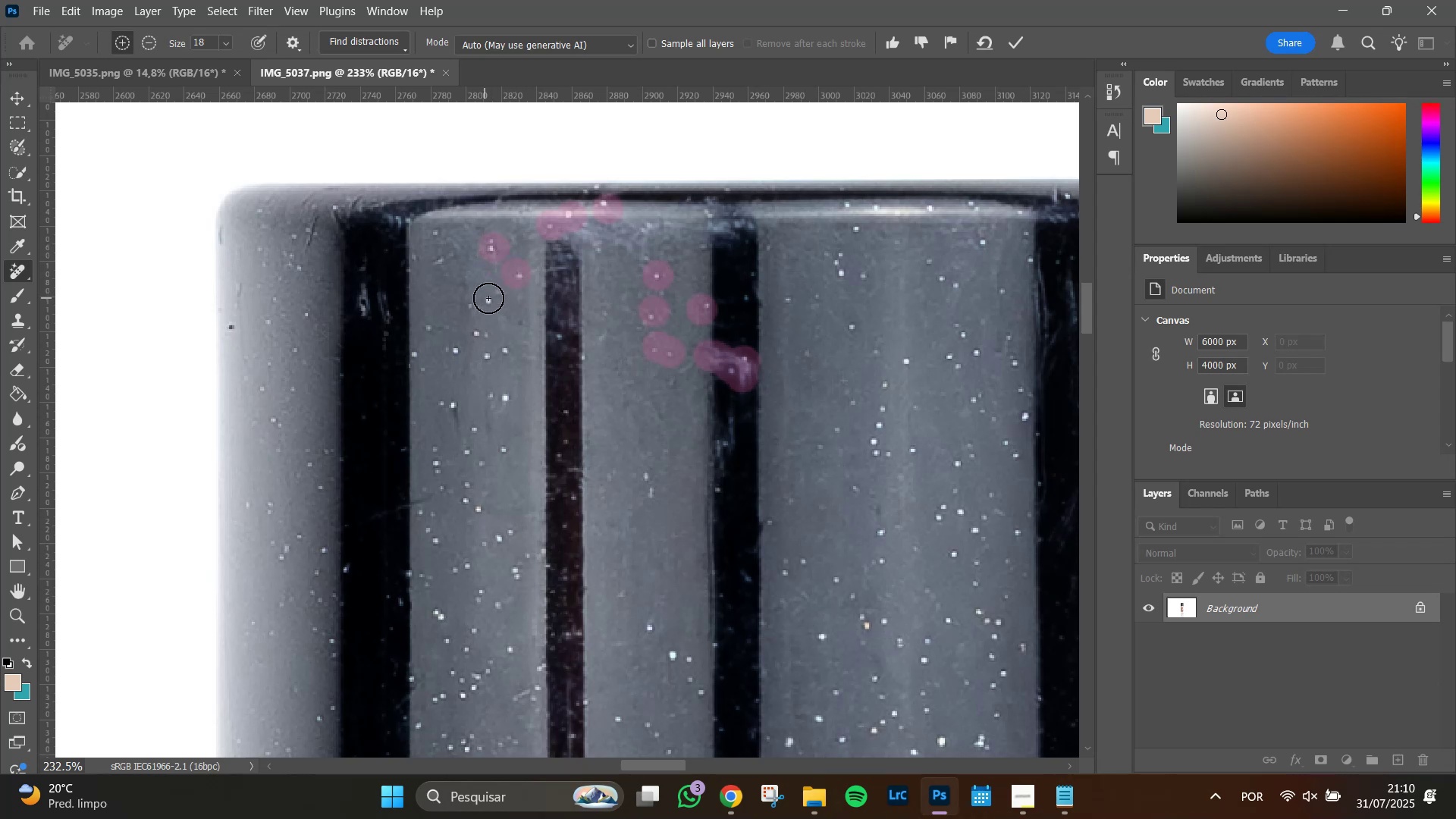 
left_click_drag(start_coordinate=[488, 298], to_coordinate=[497, 296])
 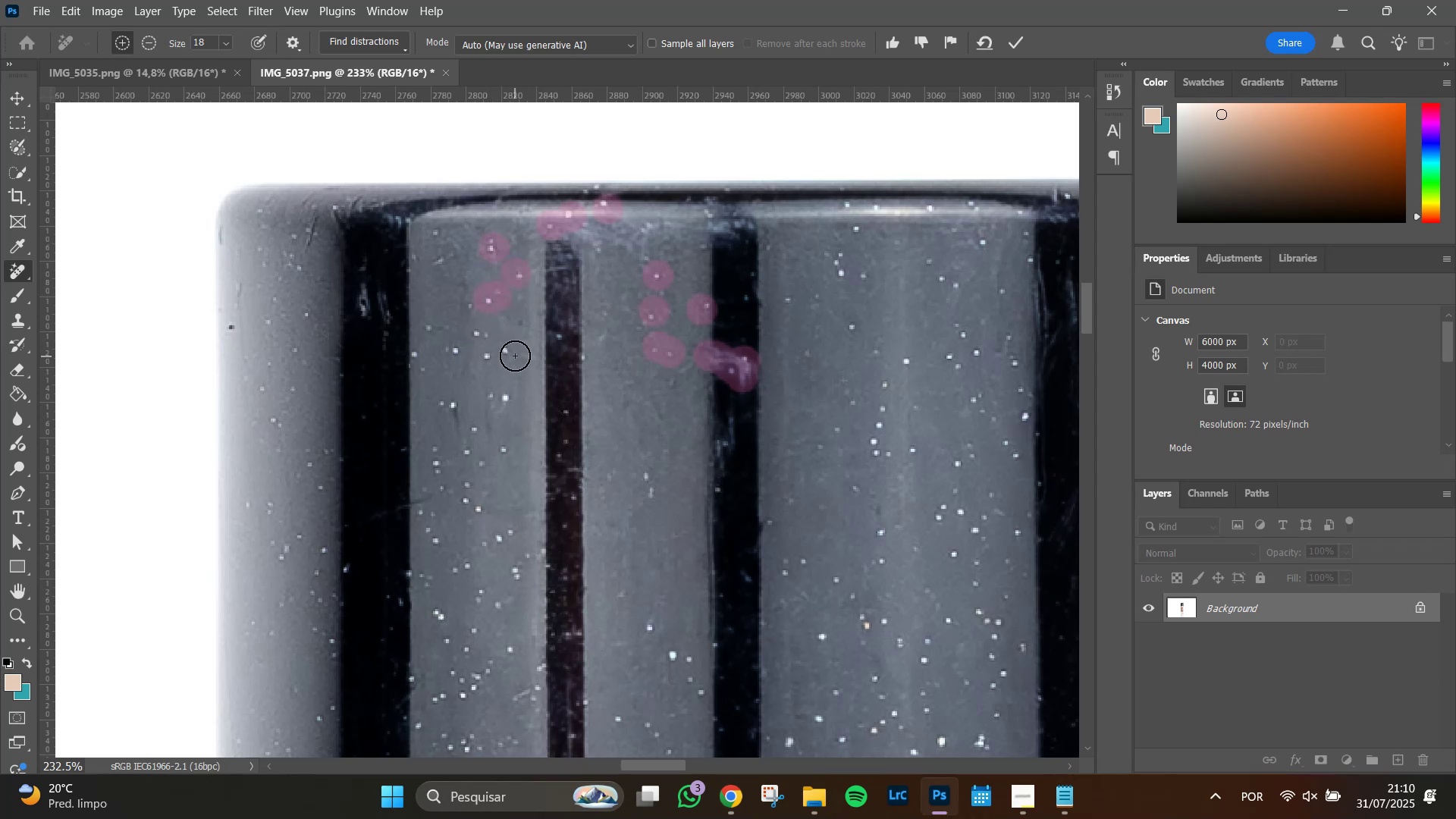 
left_click([507, 350])
 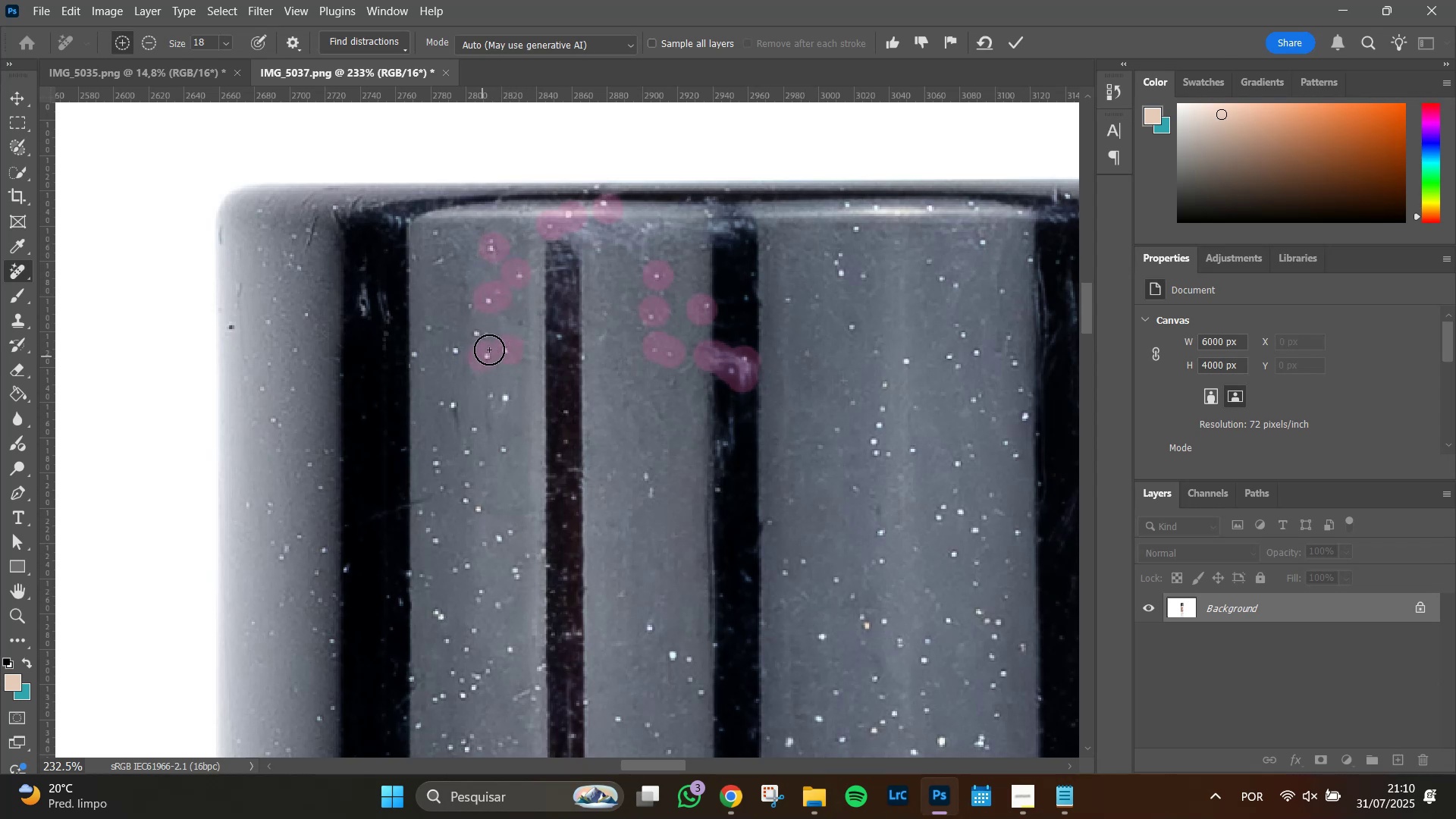 
double_click([482, 336])
 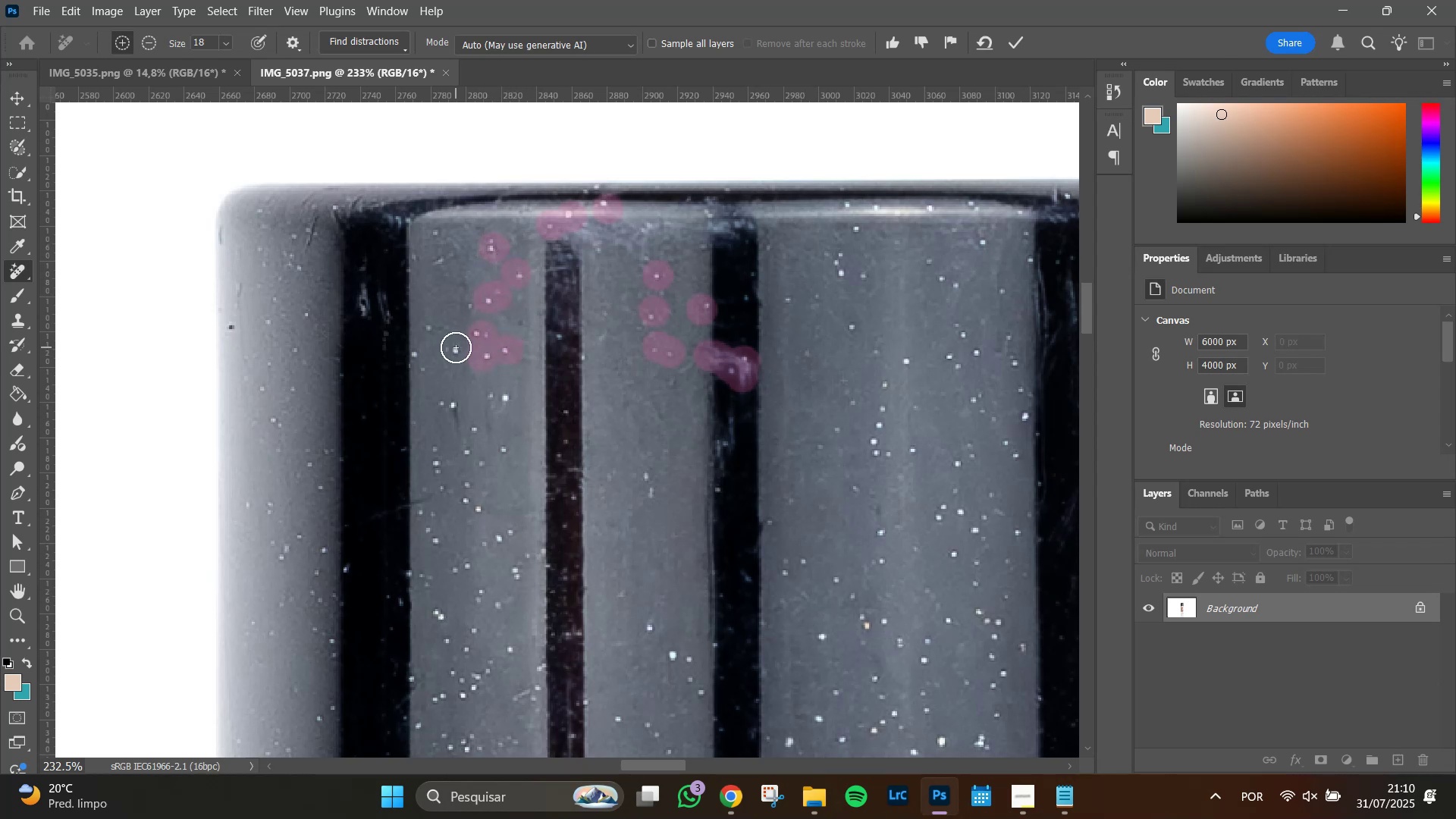 
left_click([456, 347])
 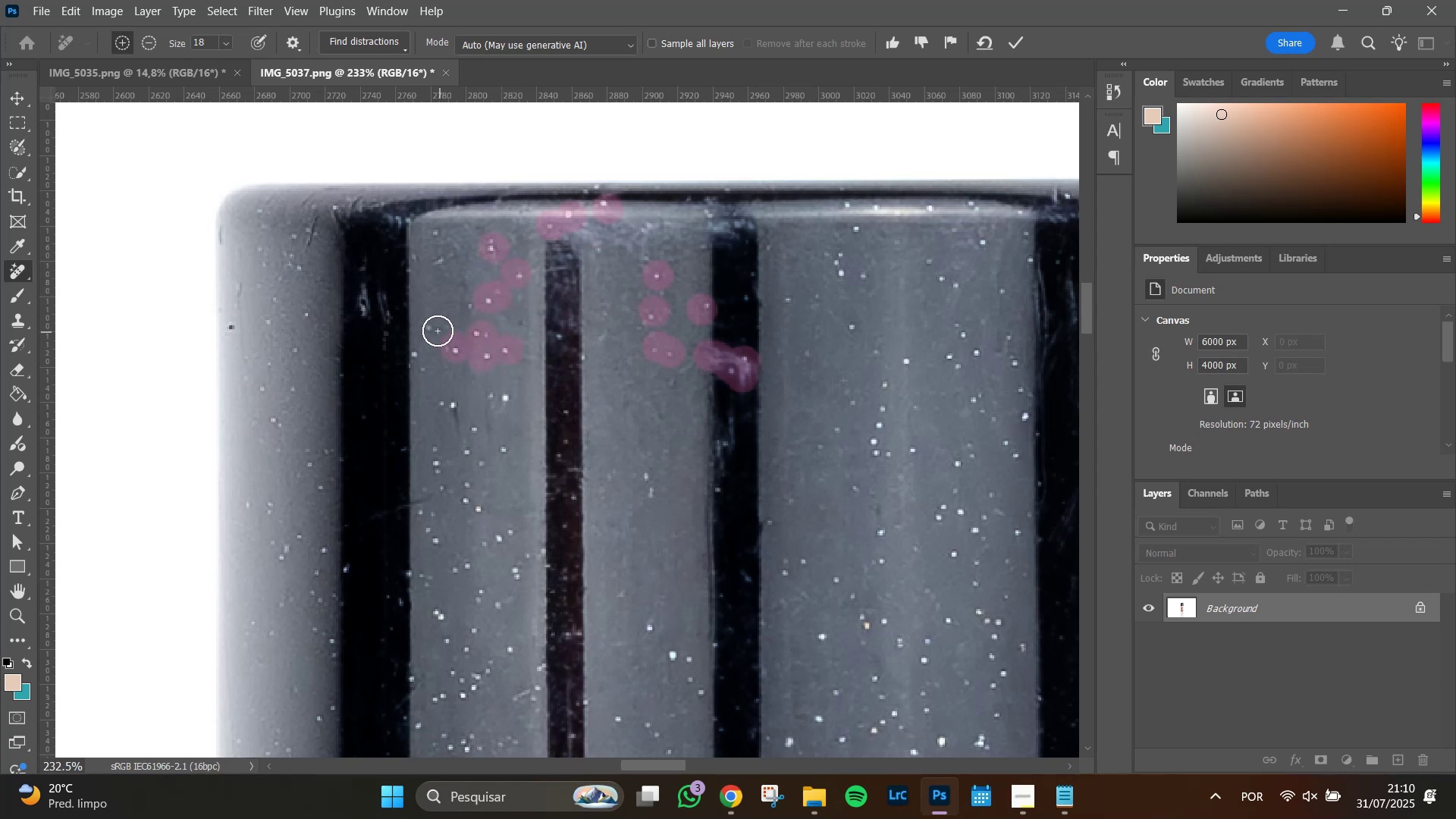 
left_click([437, 331])
 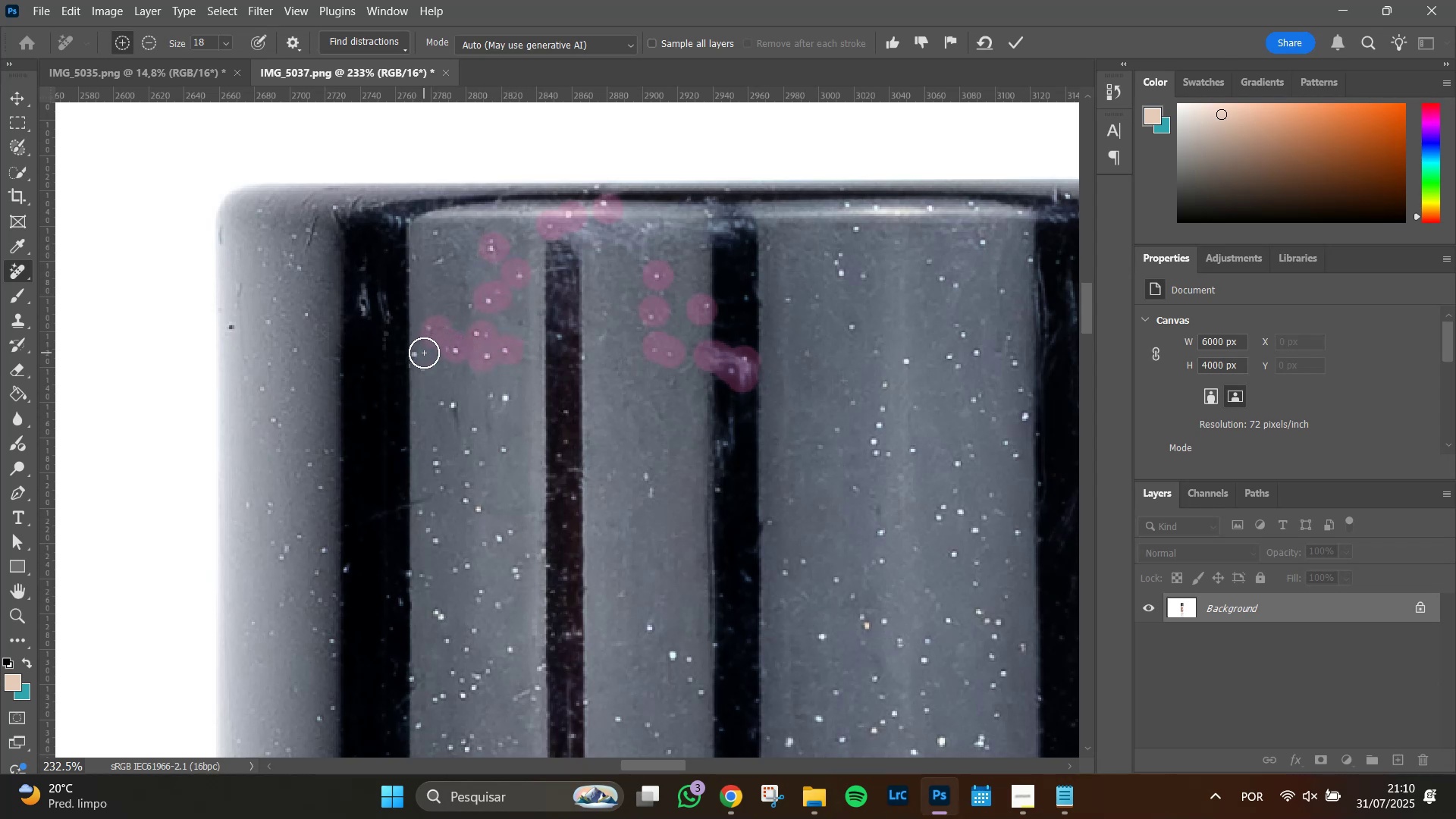 
left_click([424, 354])
 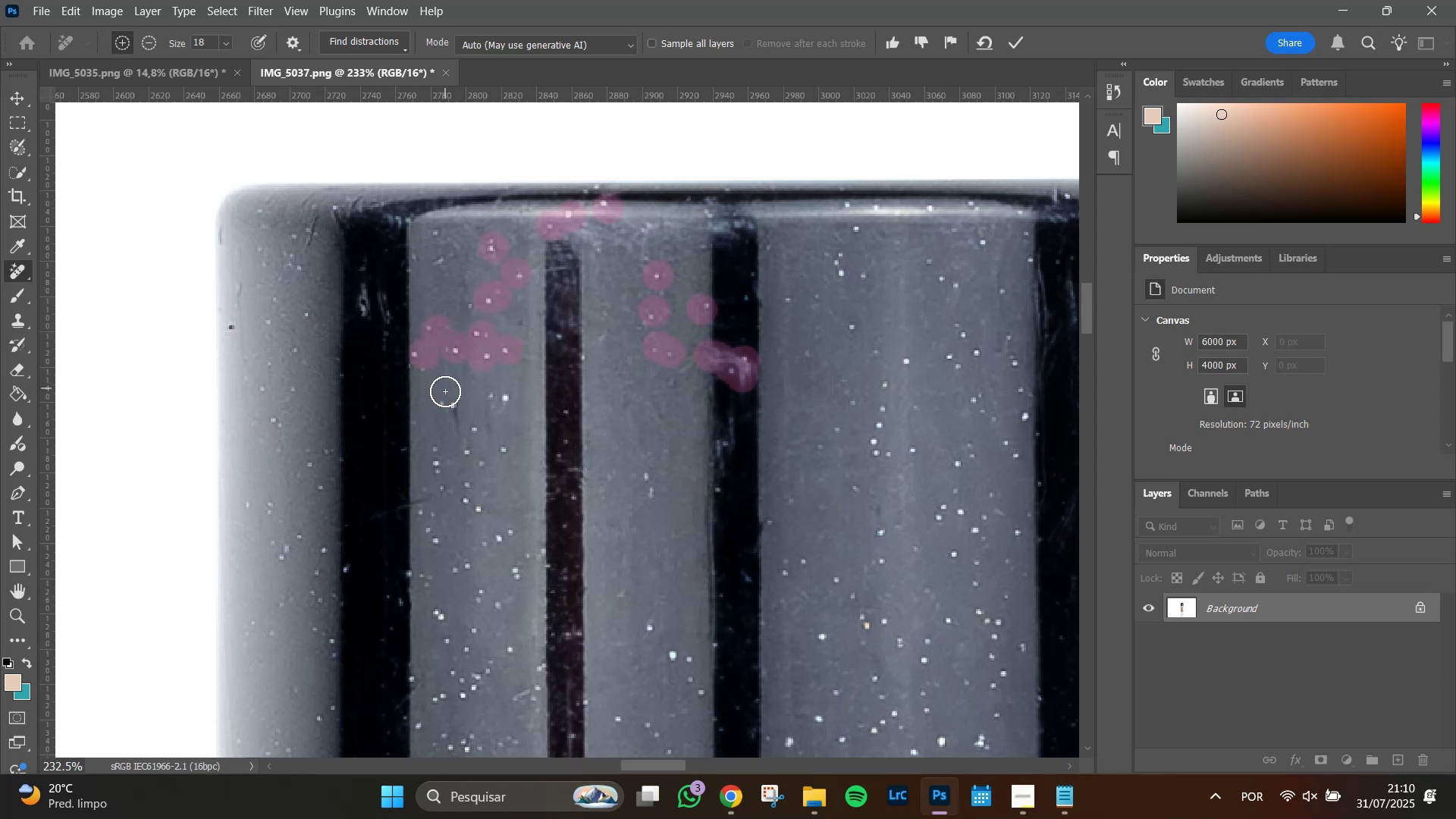 
left_click_drag(start_coordinate=[447, 399], to_coordinate=[460, 421])
 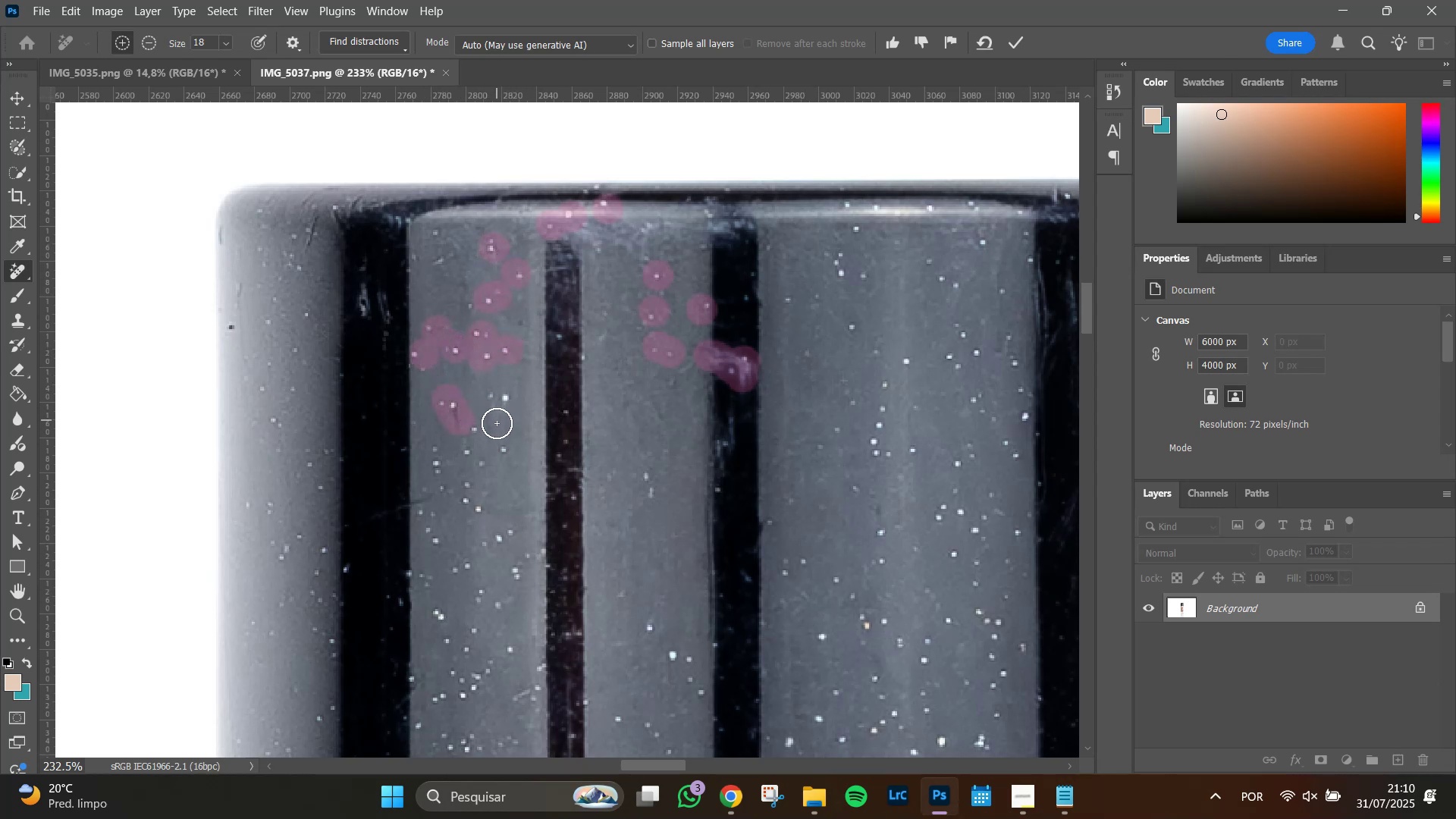 
left_click_drag(start_coordinate=[497, 424], to_coordinate=[510, 399])
 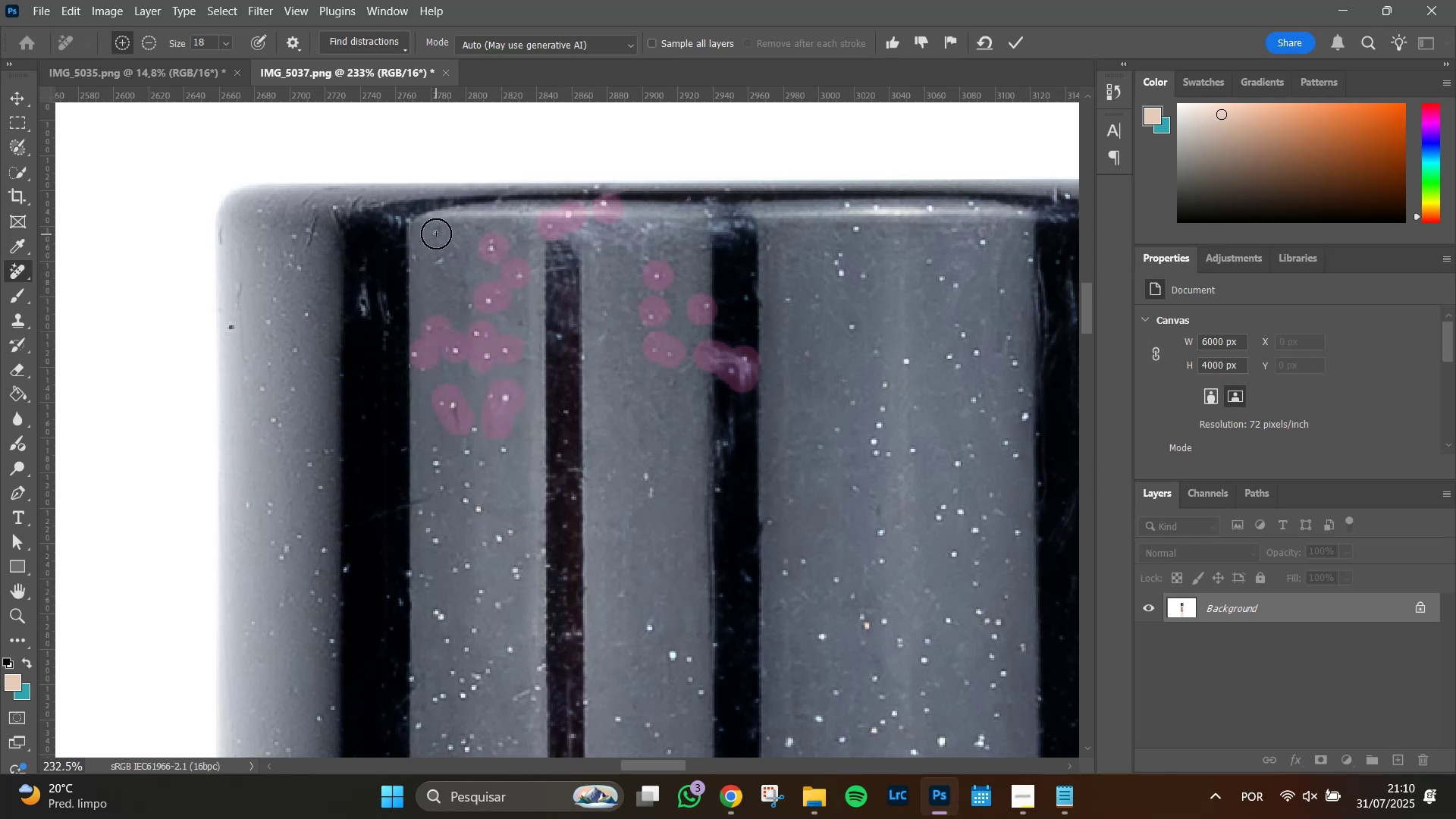 
double_click([434, 263])
 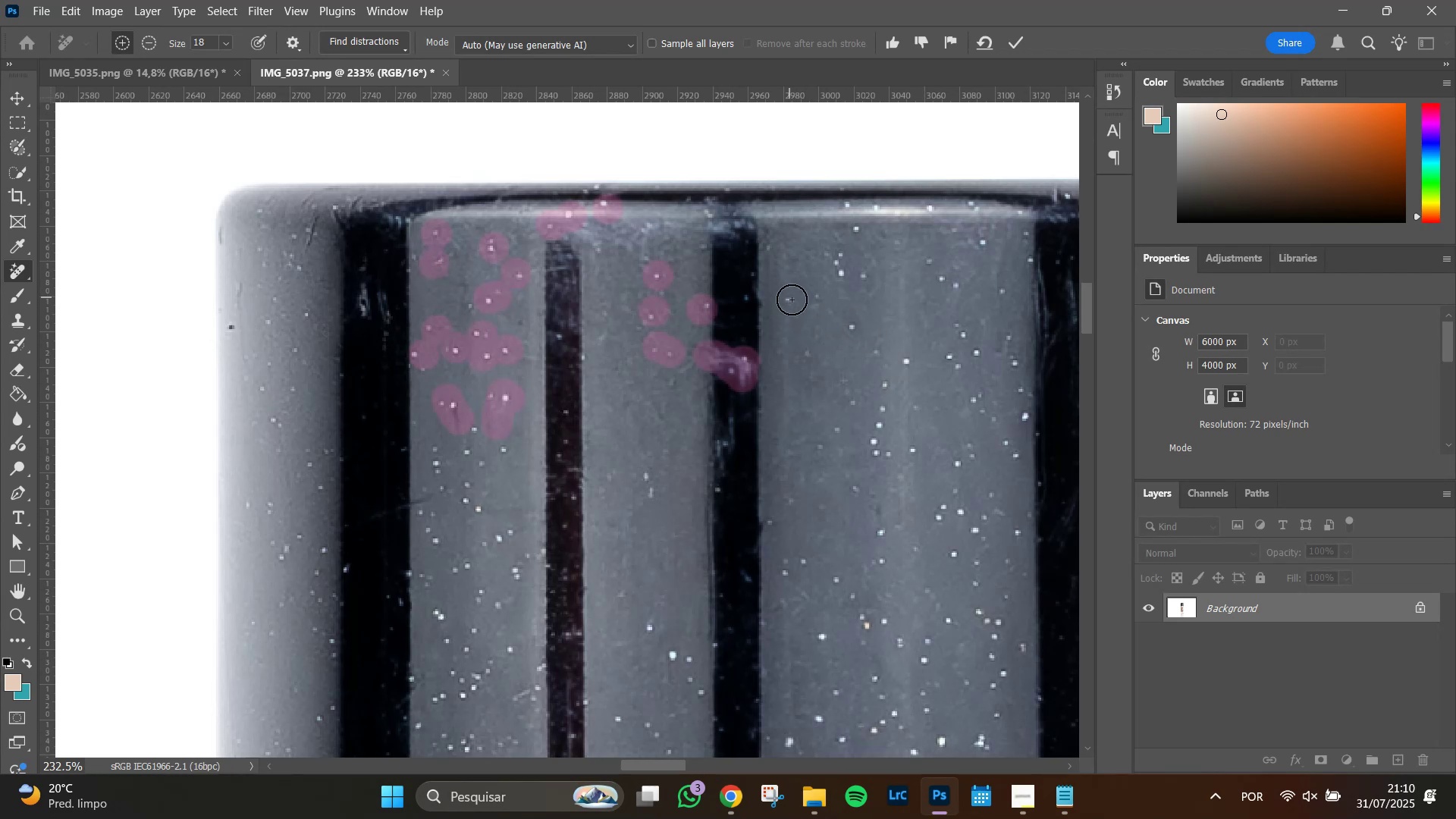 
left_click([794, 300])
 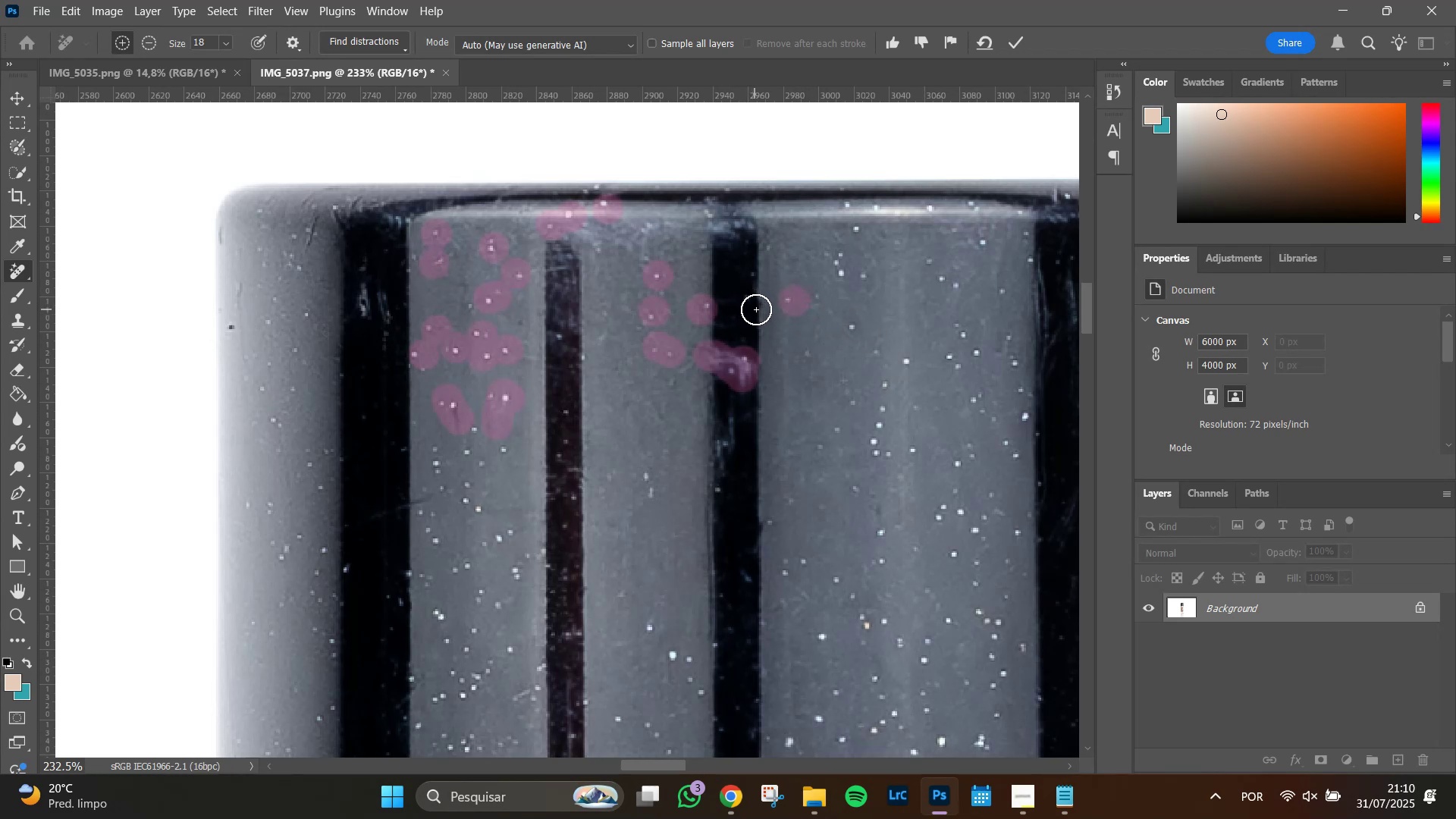 
left_click([760, 306])
 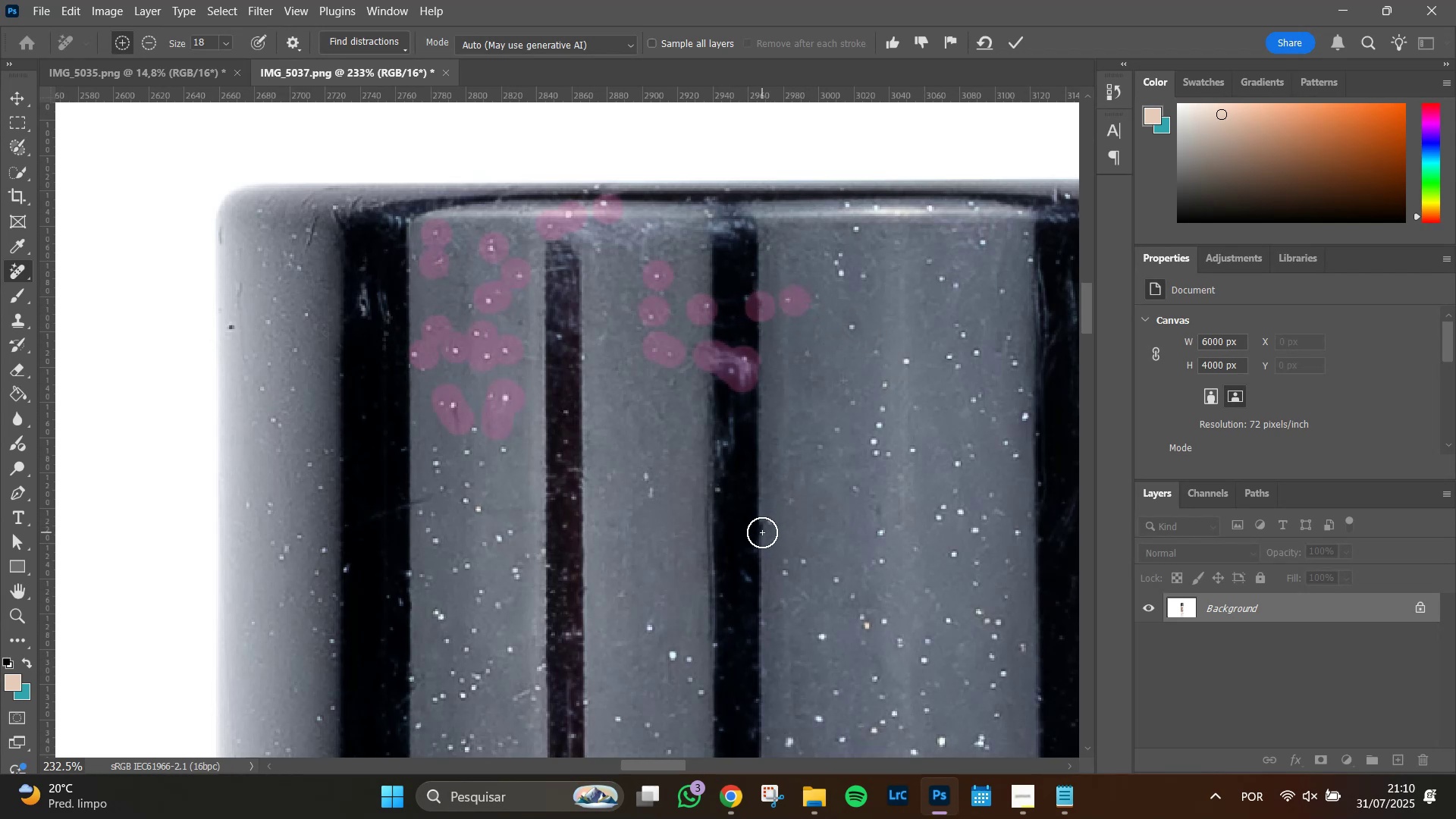 
left_click([767, 528])
 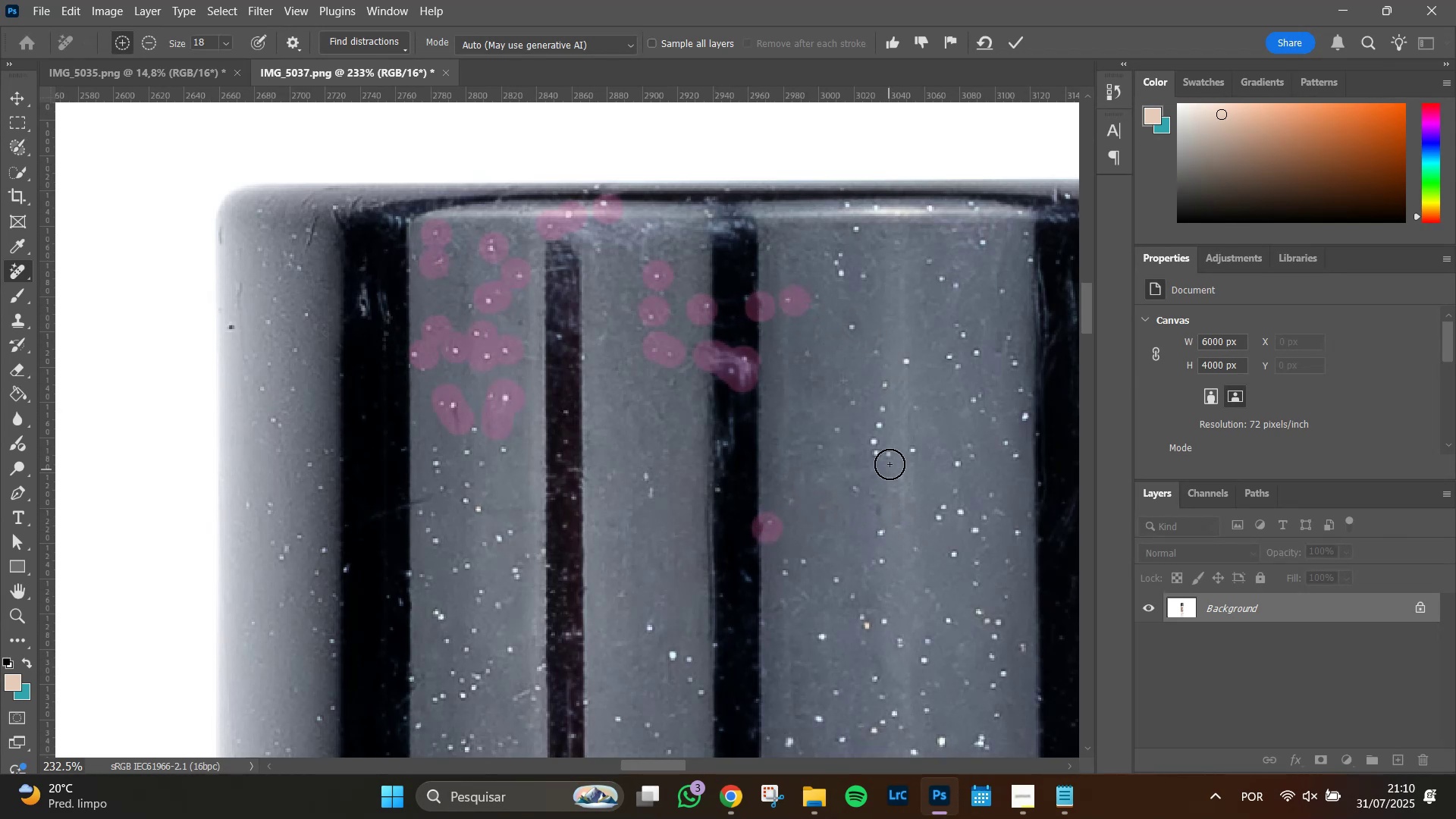 
left_click_drag(start_coordinate=[877, 451], to_coordinate=[887, 456])
 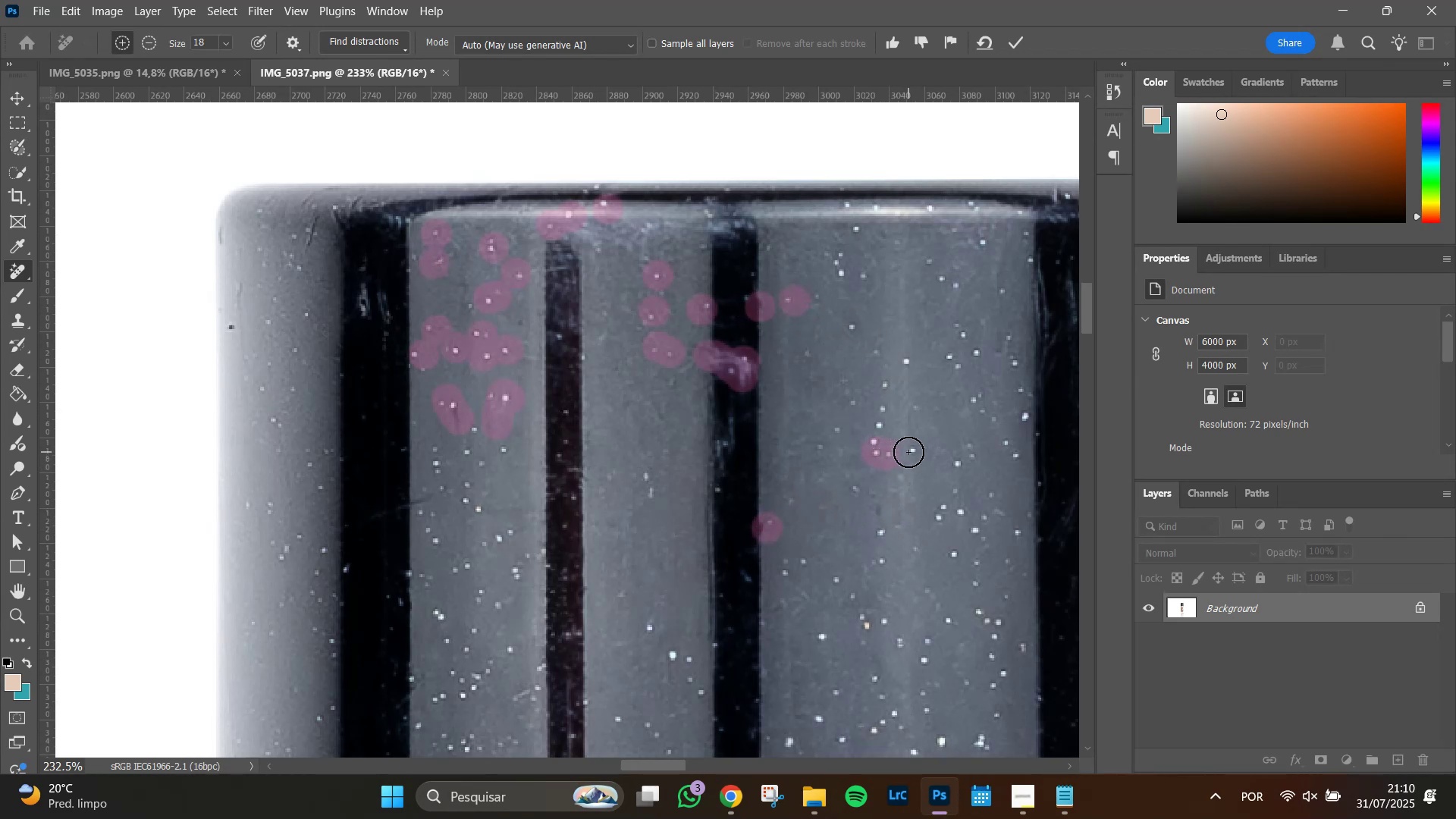 
left_click([908, 453])
 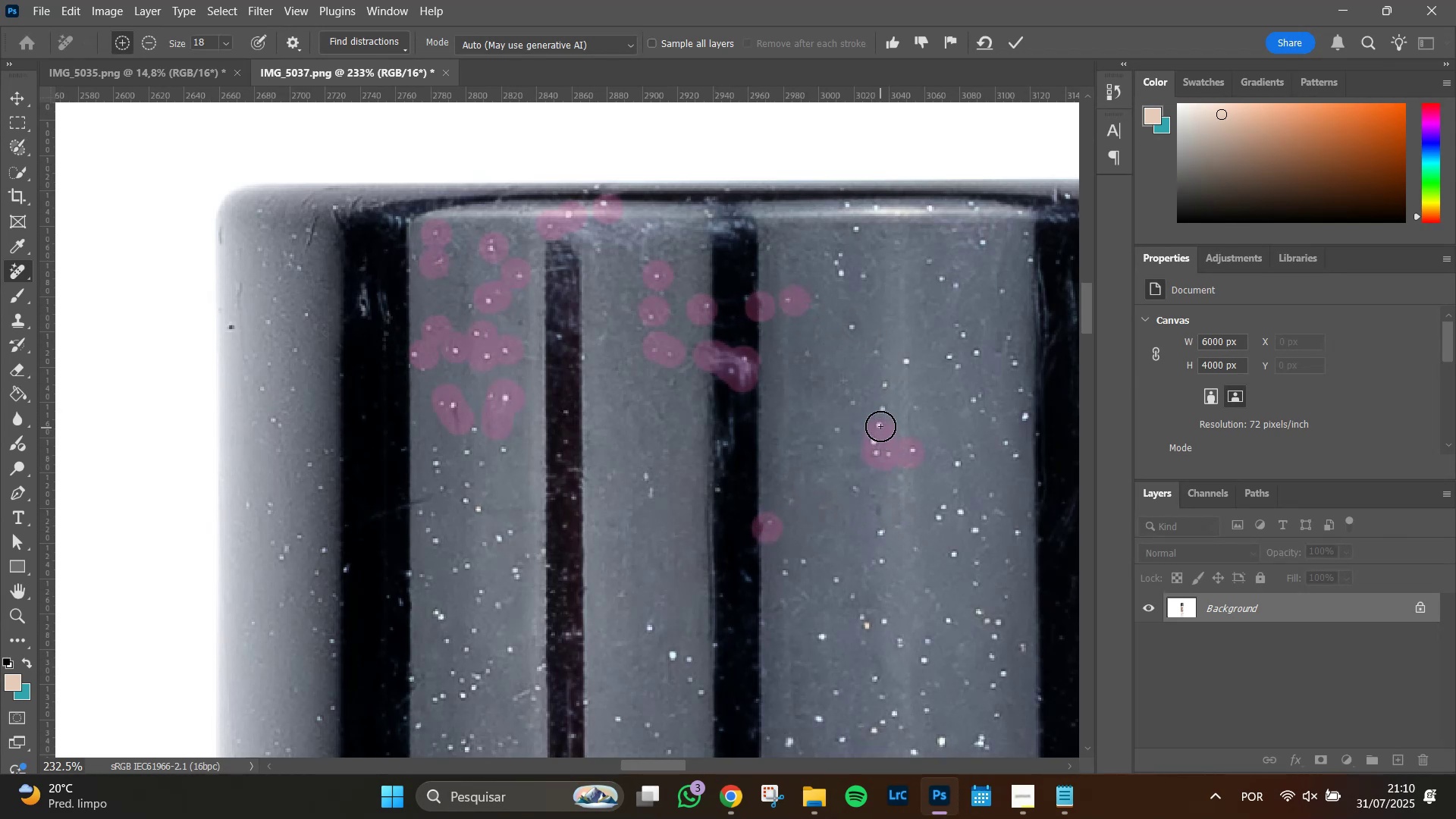 
double_click([880, 411])
 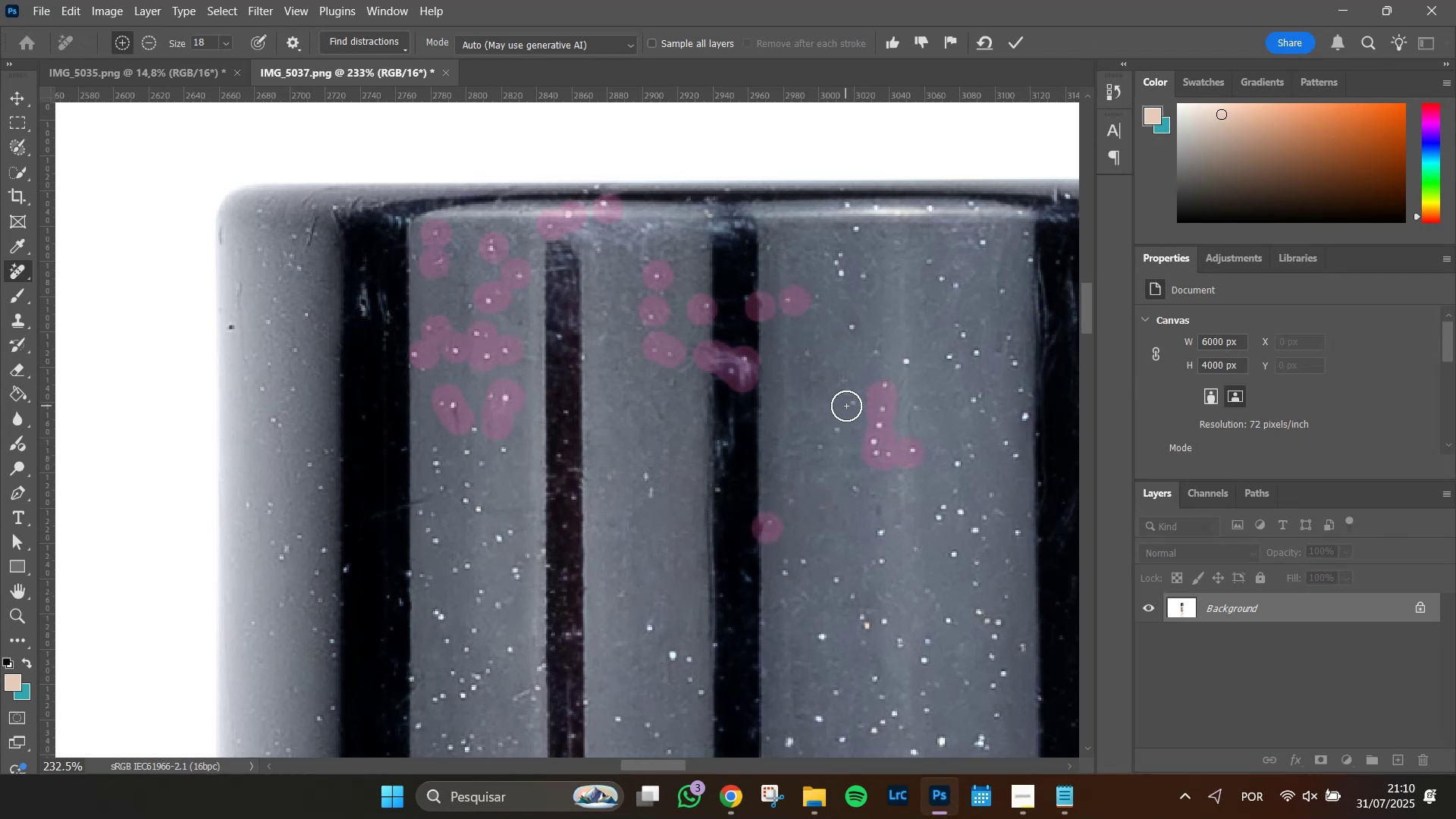 
left_click([849, 406])
 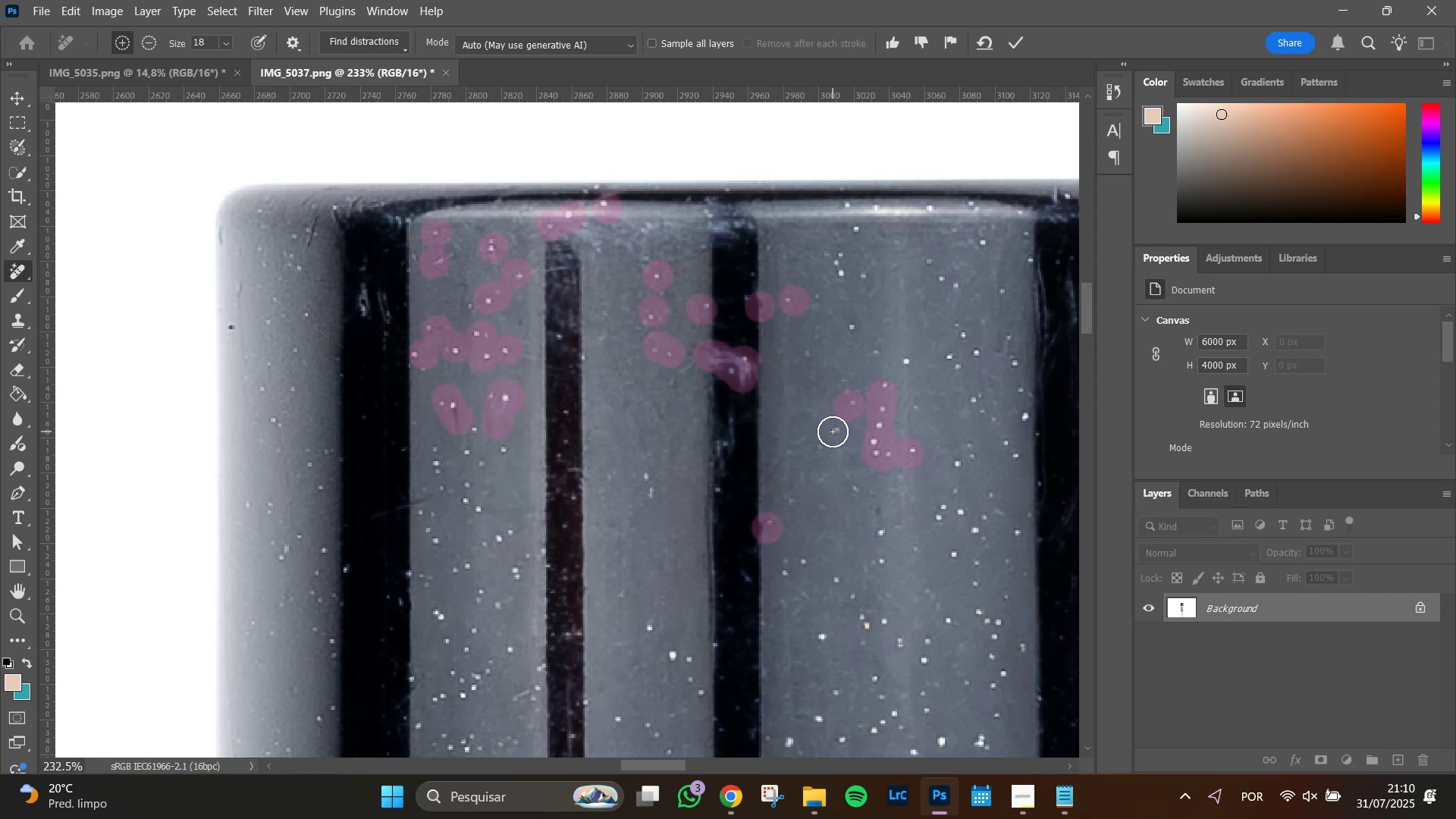 
left_click([833, 433])
 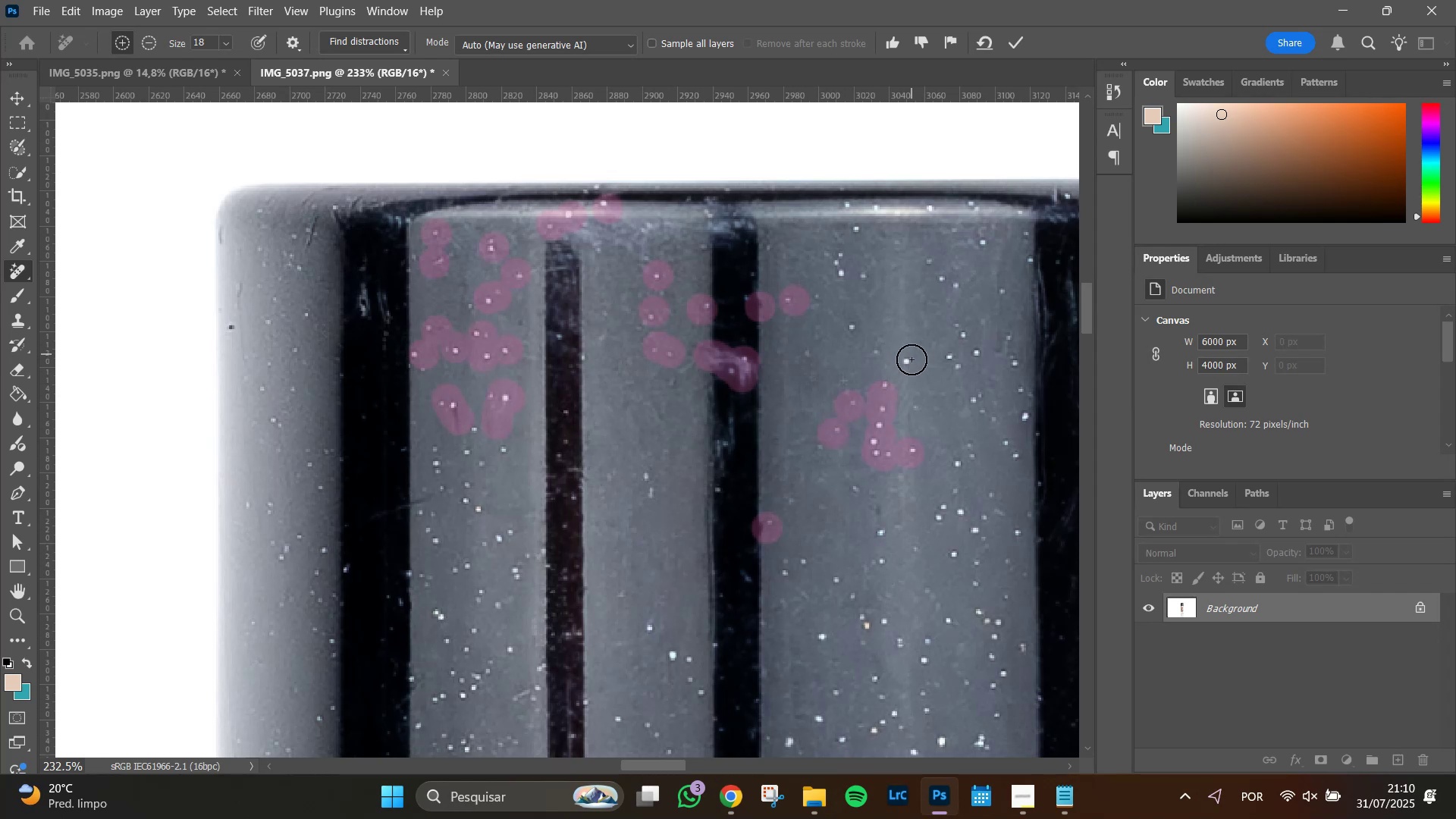 
left_click([911, 365])
 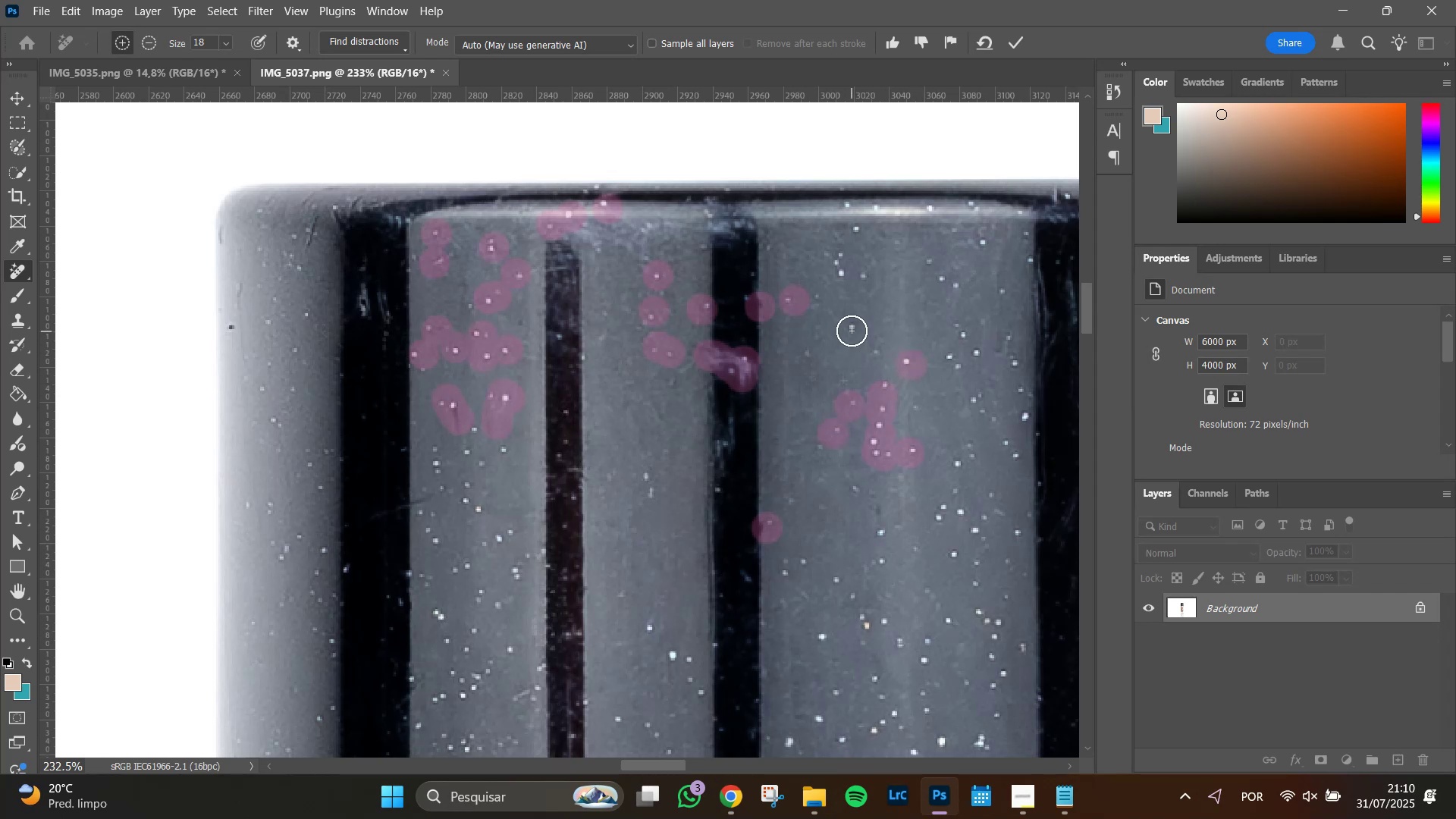 
left_click([852, 331])
 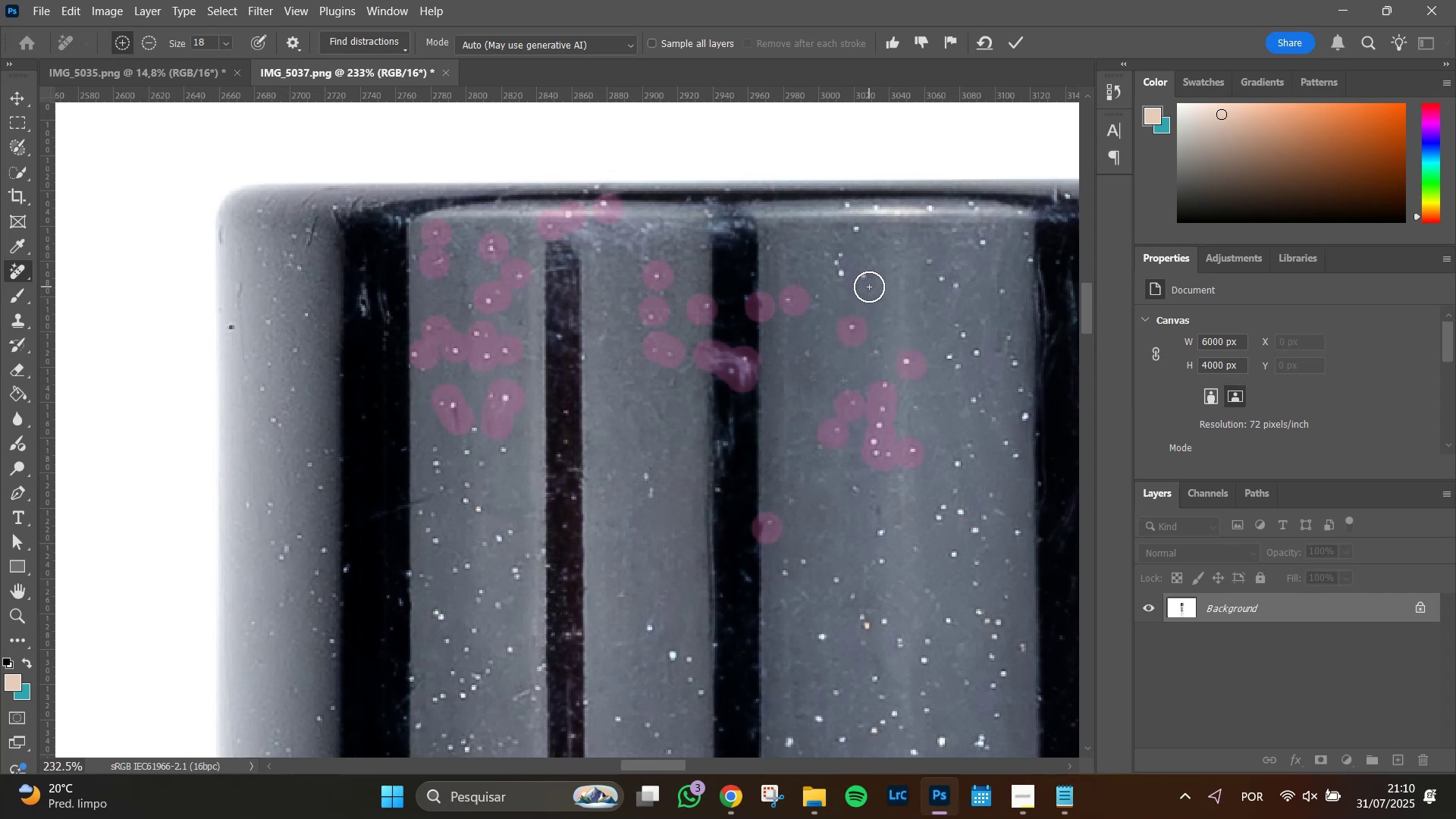 
left_click([868, 284])
 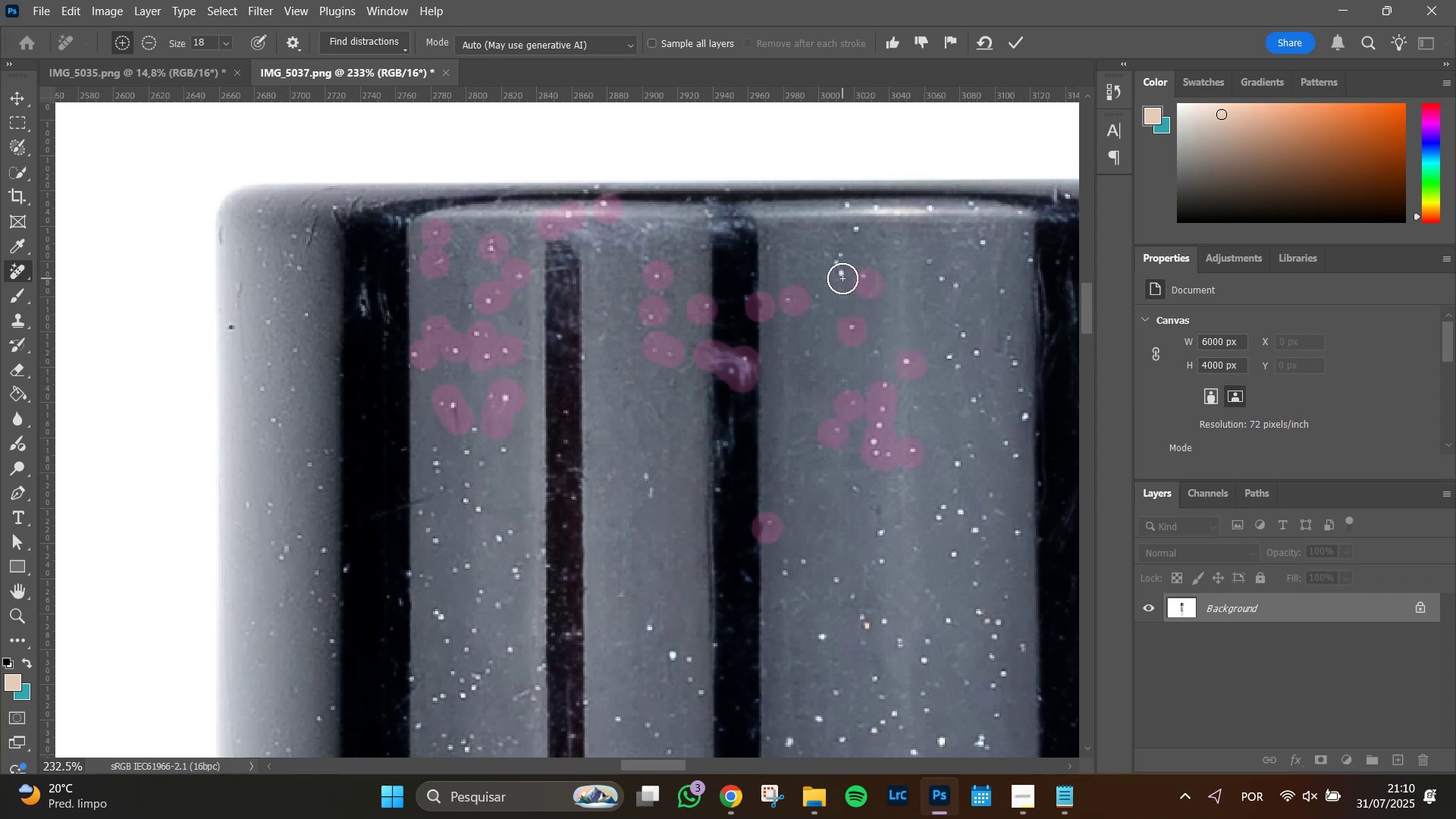 
left_click_drag(start_coordinate=[843, 278], to_coordinate=[843, 255])
 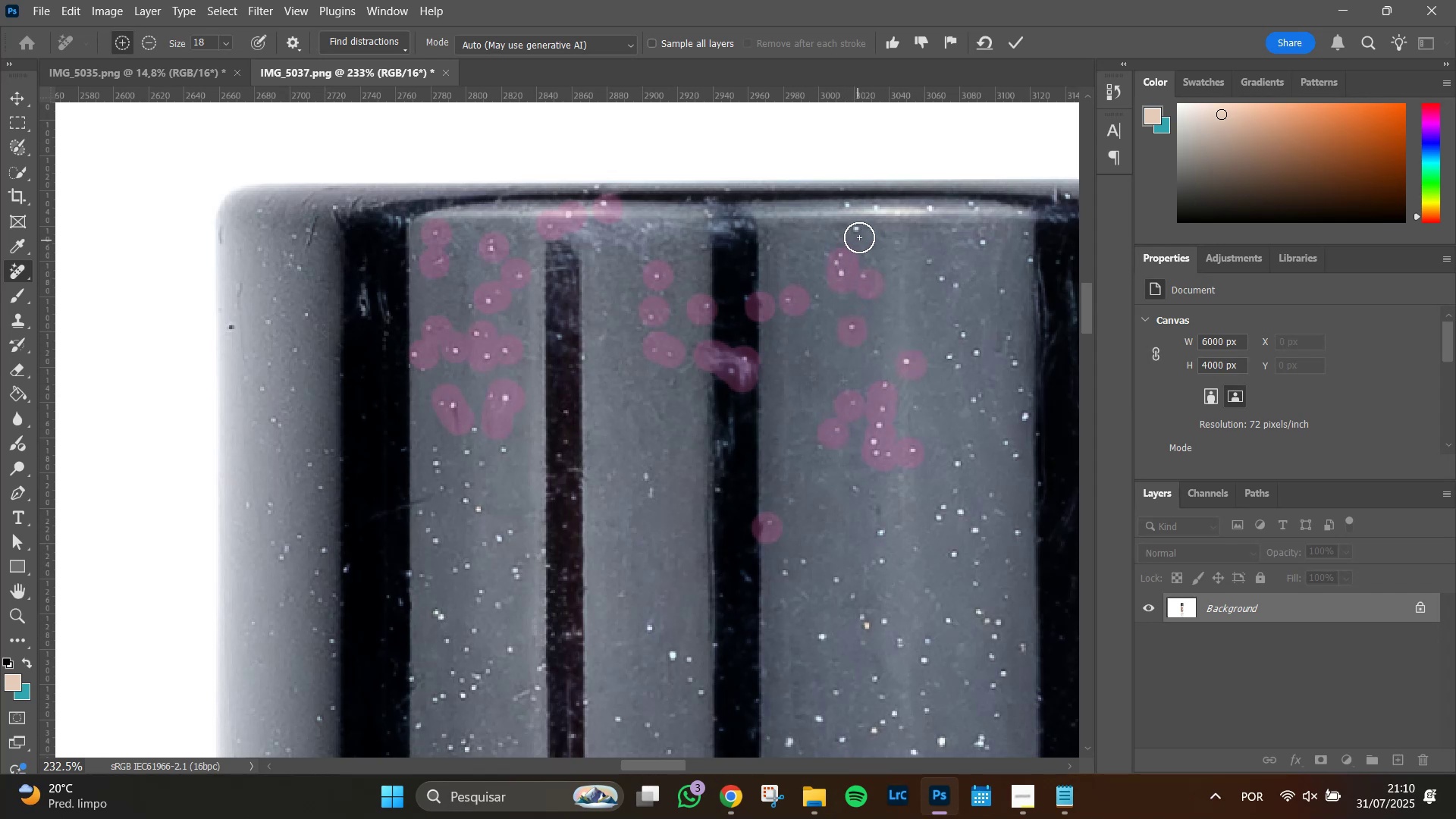 
left_click([859, 234])
 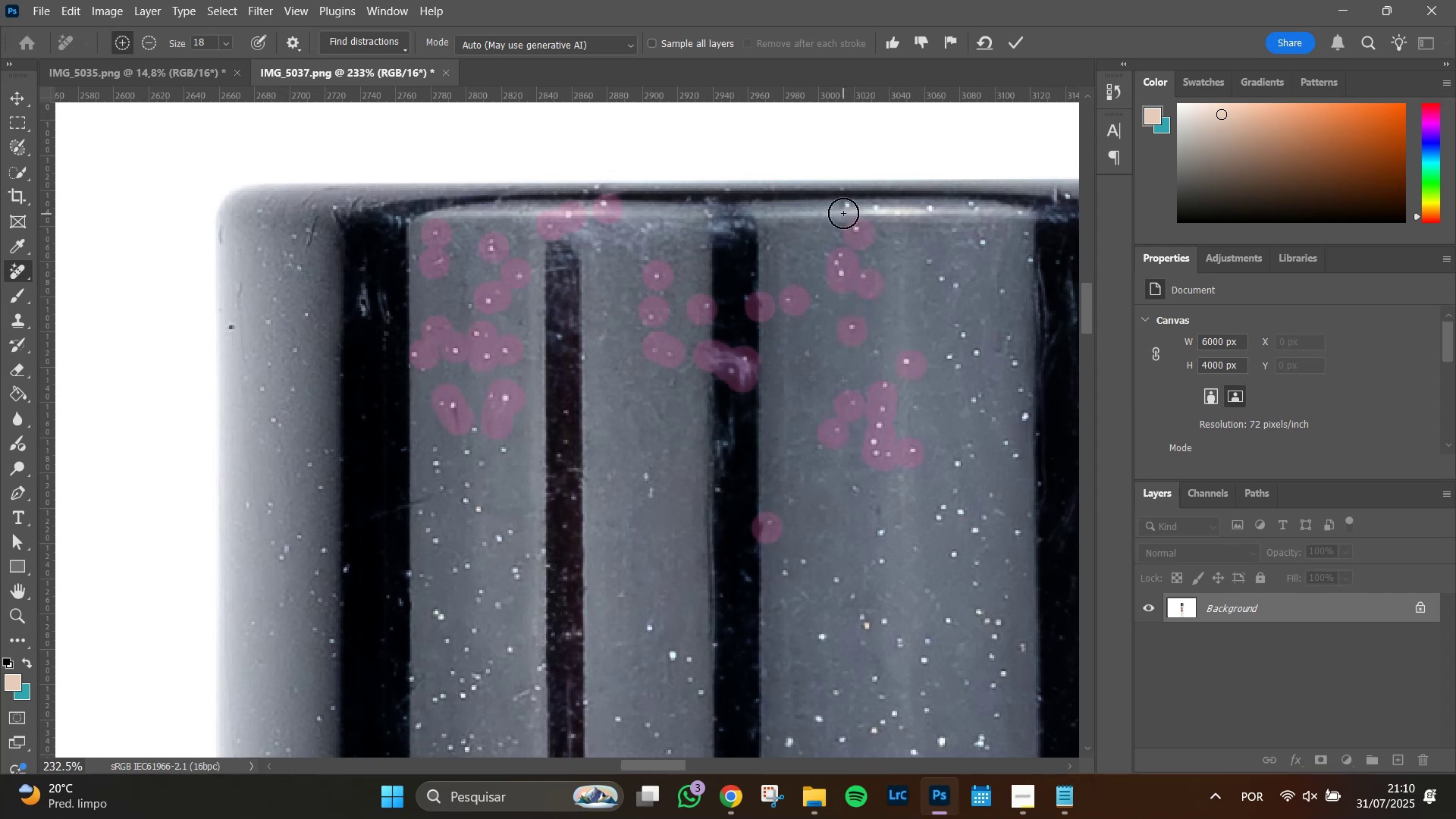 
left_click([844, 212])
 